 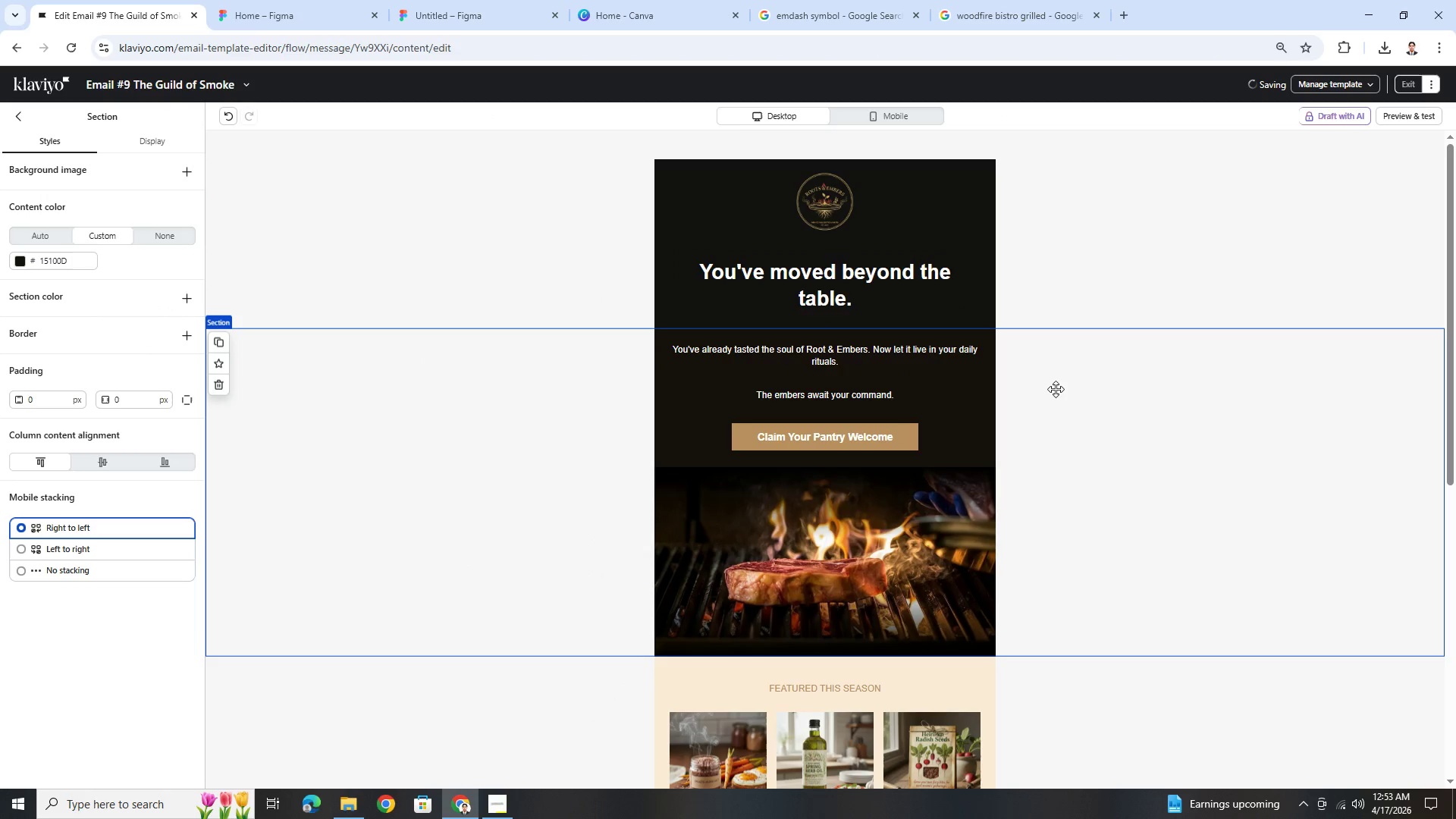 
double_click([891, 360])
 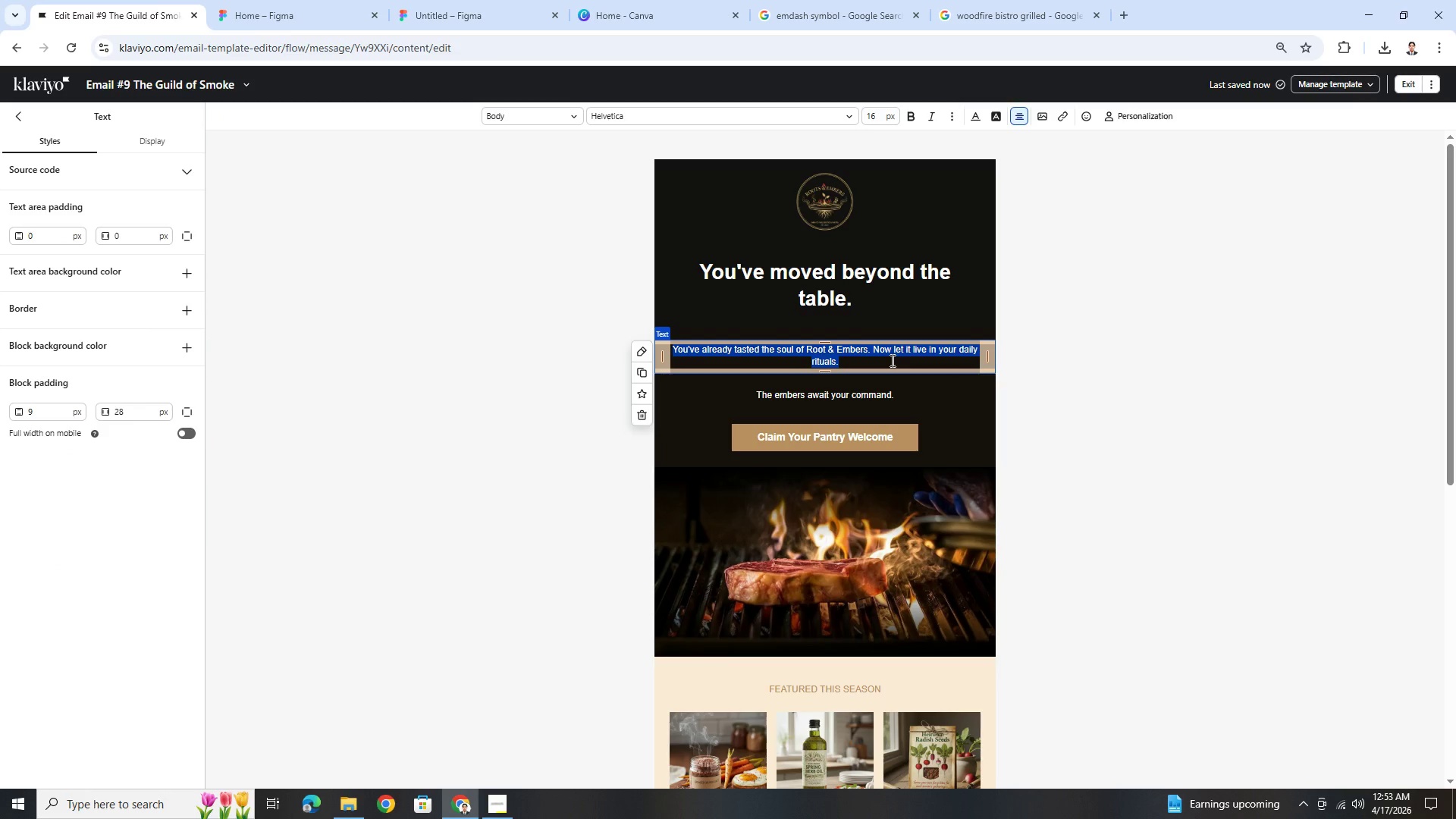 
scroll: coordinate [1158, 546], scroll_direction: down, amount: 7.0
 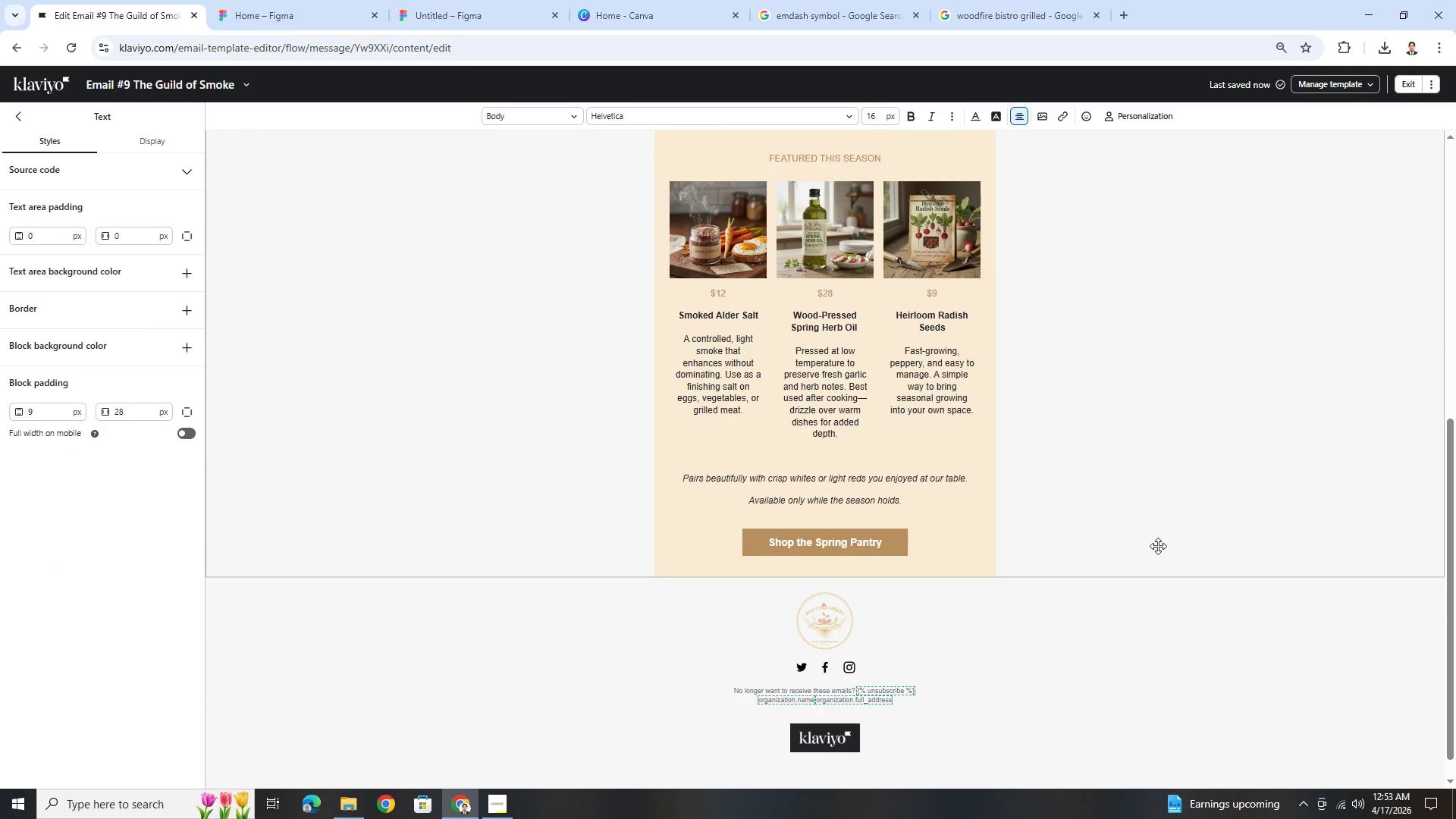 
scroll: coordinate [1158, 546], scroll_direction: up, amount: 1.0
 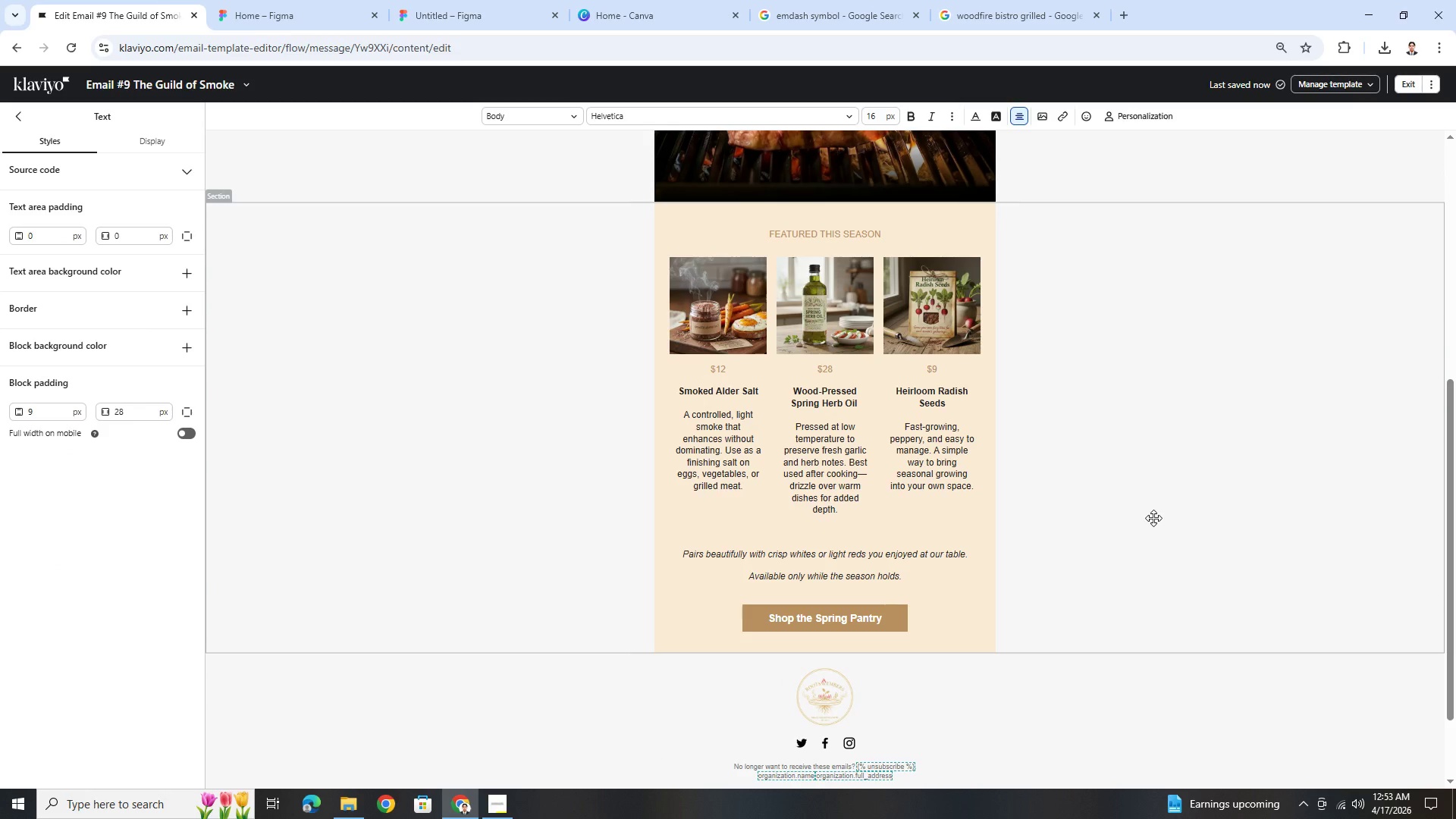 
left_click([1153, 518])
 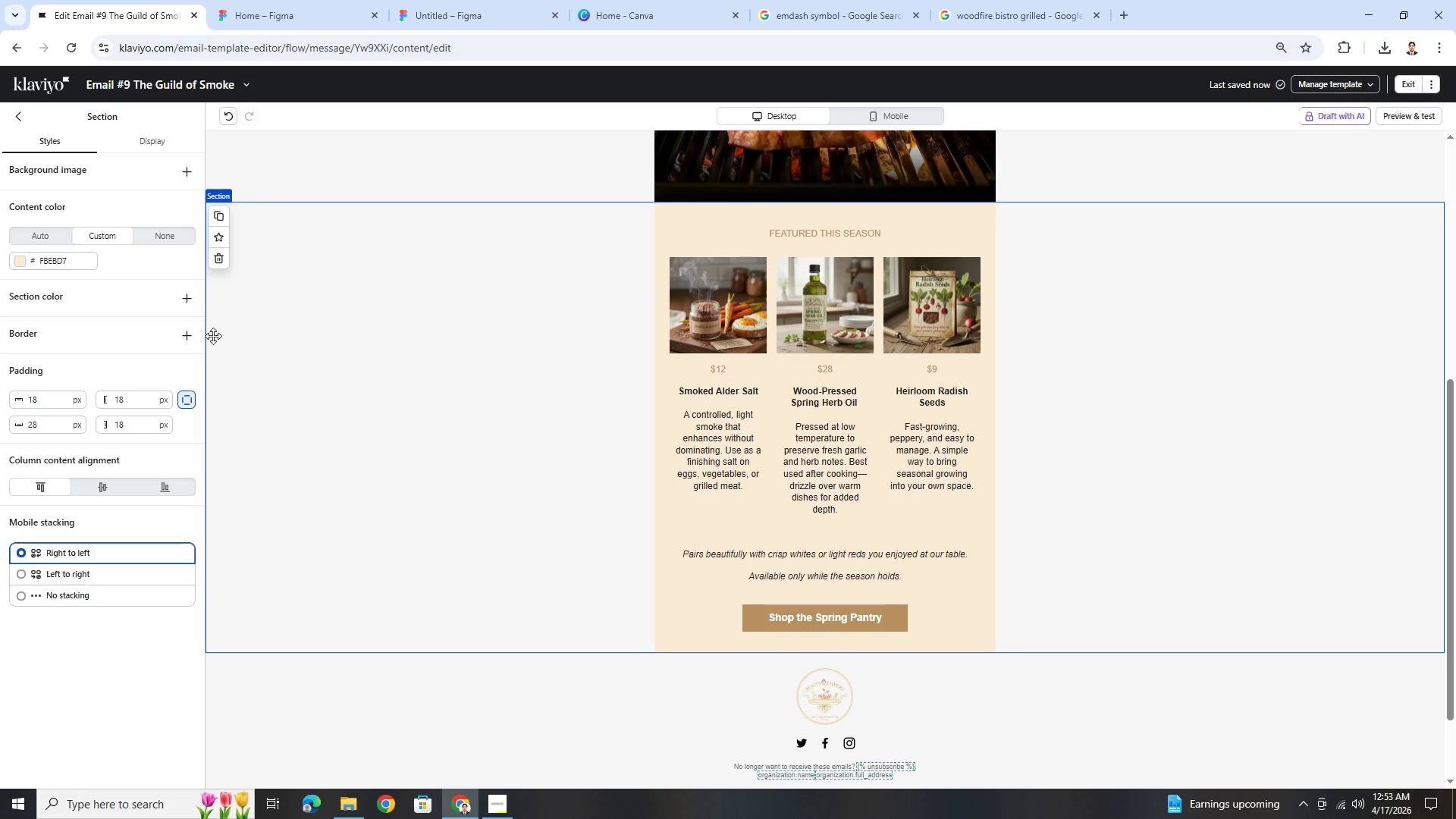 
left_click([219, 262])
 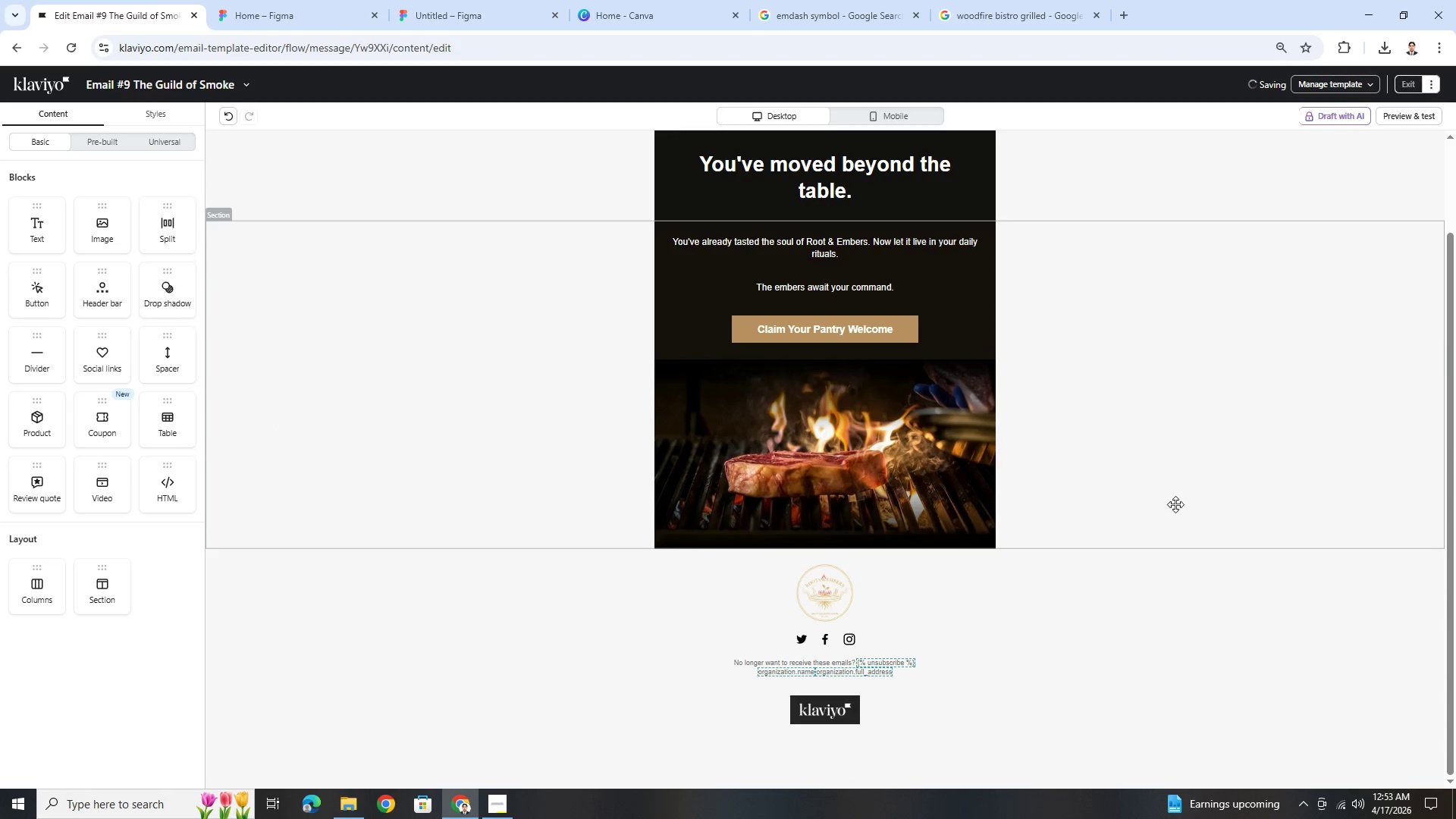 
scroll: coordinate [1187, 546], scroll_direction: up, amount: 2.0
 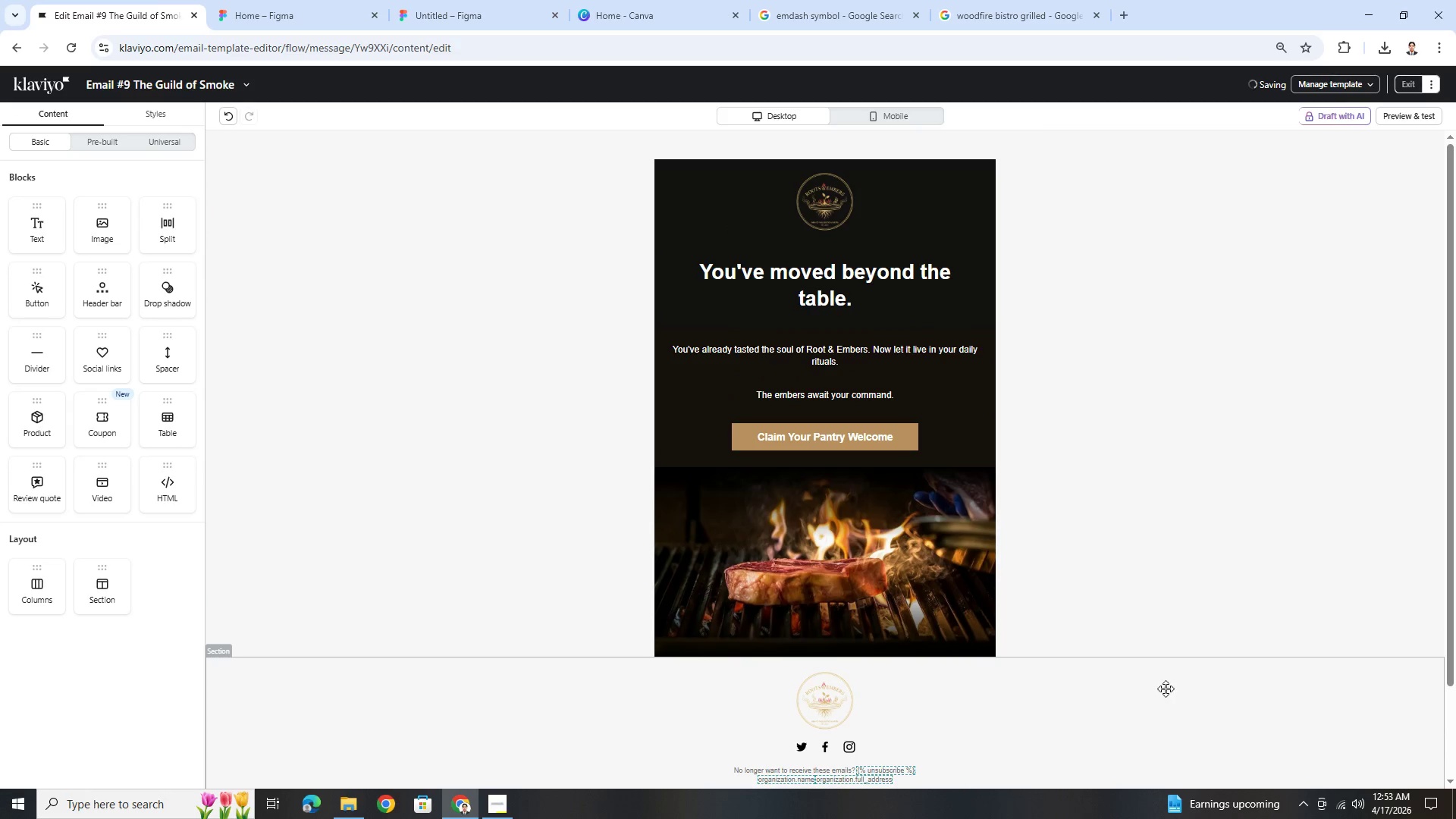 
left_click([1165, 690])
 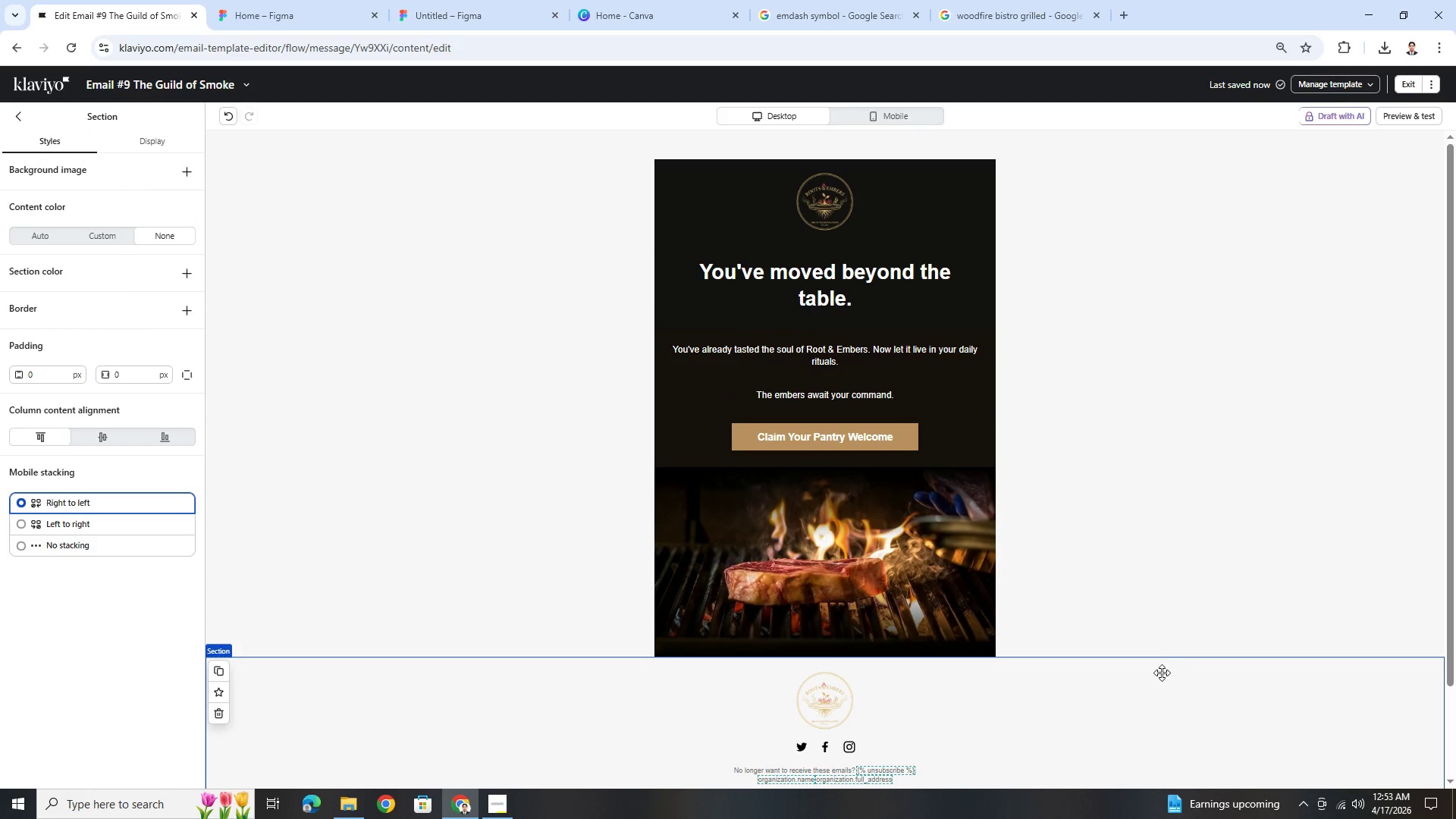 
scroll: coordinate [1158, 654], scroll_direction: down, amount: 2.0
 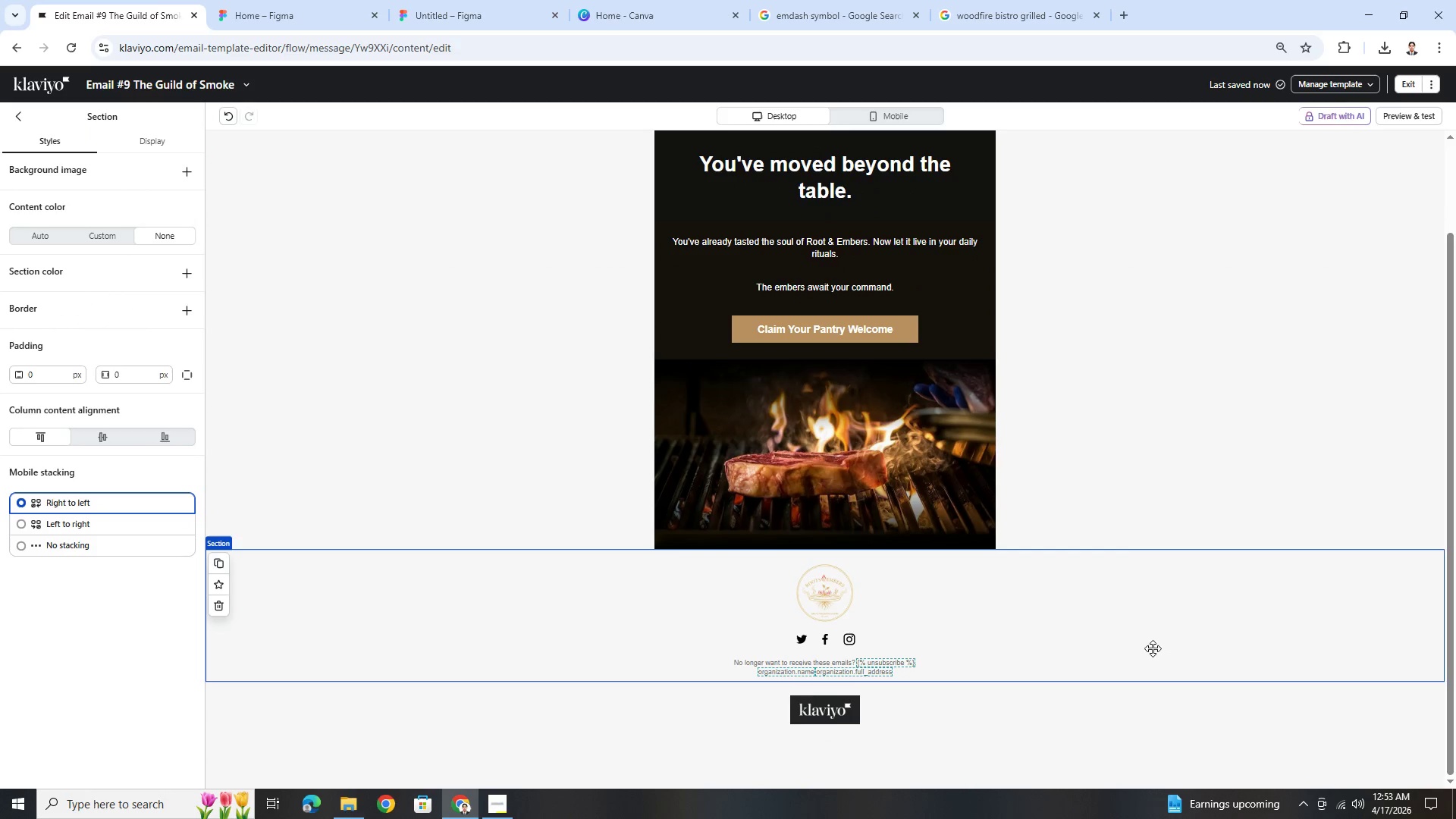 
scroll: coordinate [1148, 645], scroll_direction: up, amount: 2.0
 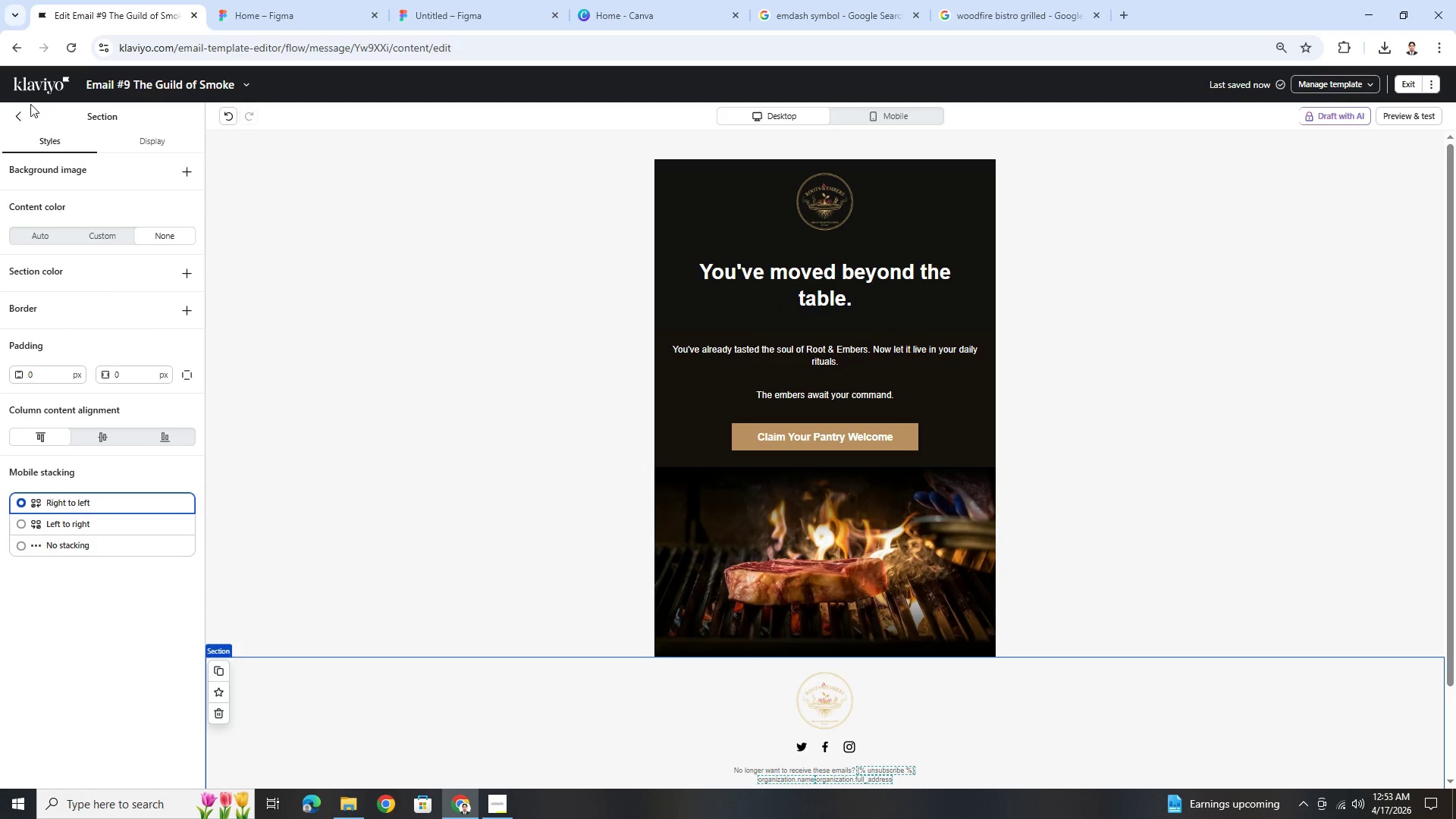 
left_click([18, 113])
 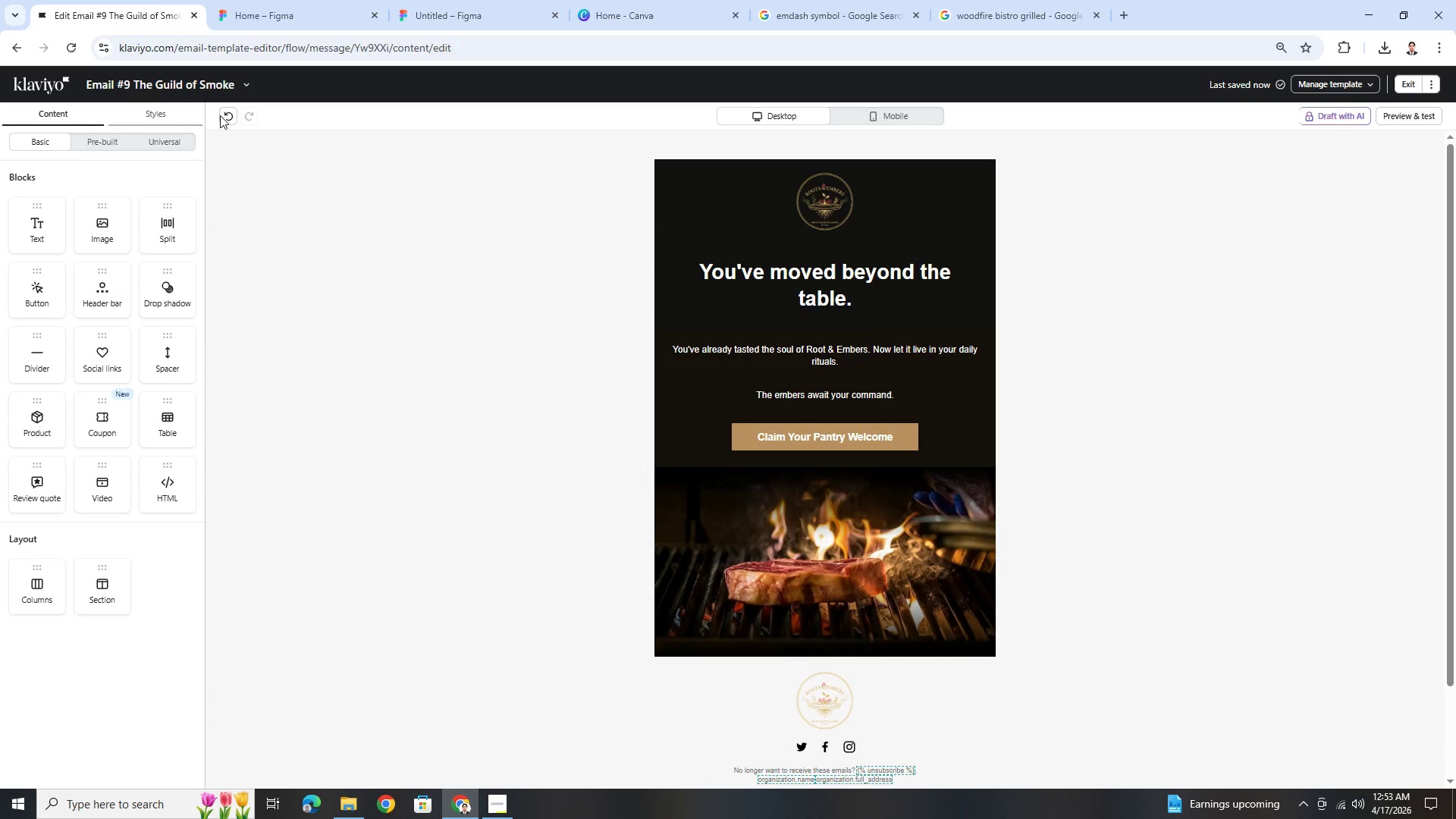 
left_click([231, 115])
 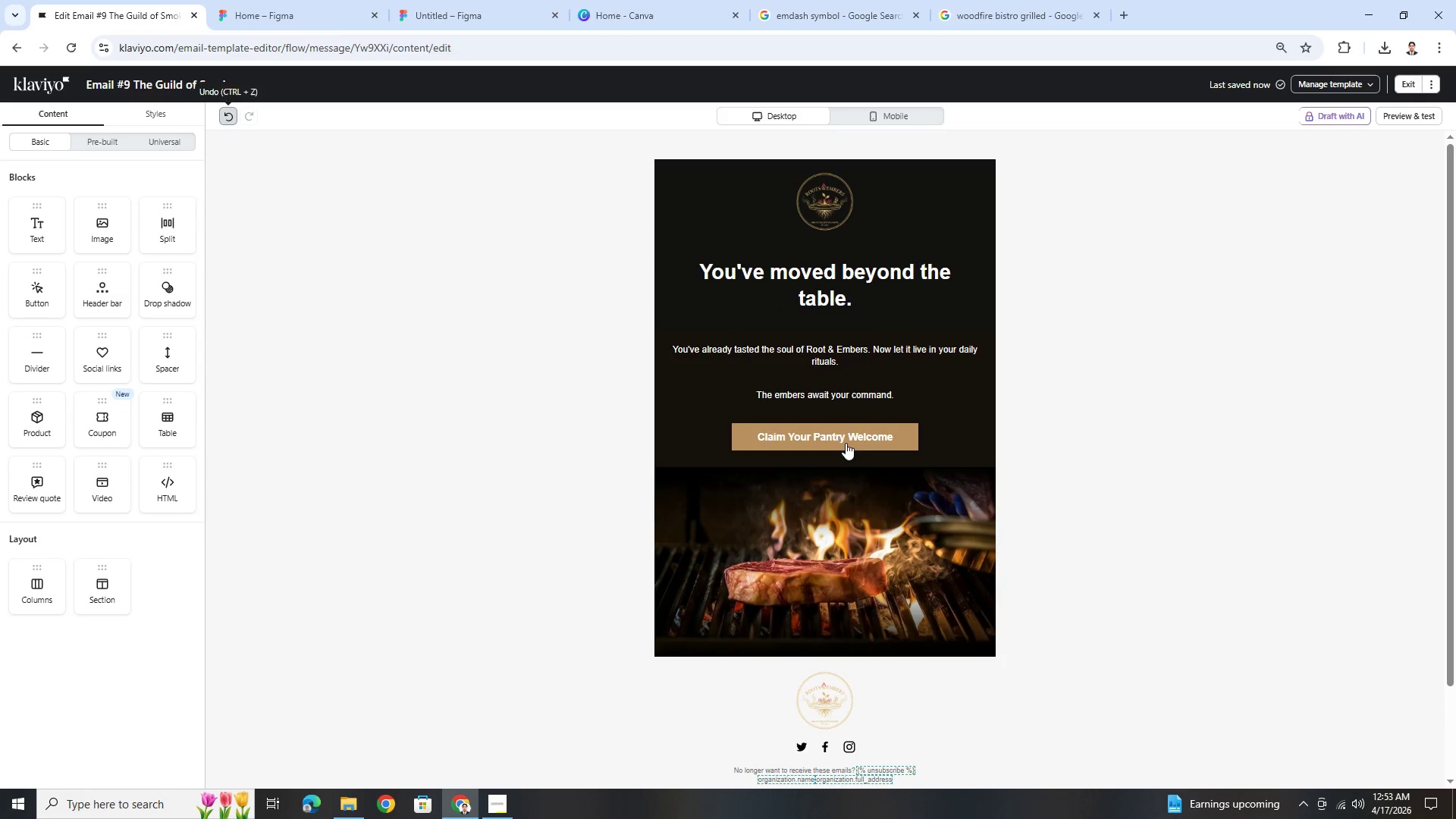 
scroll: coordinate [869, 444], scroll_direction: down, amount: 3.0
 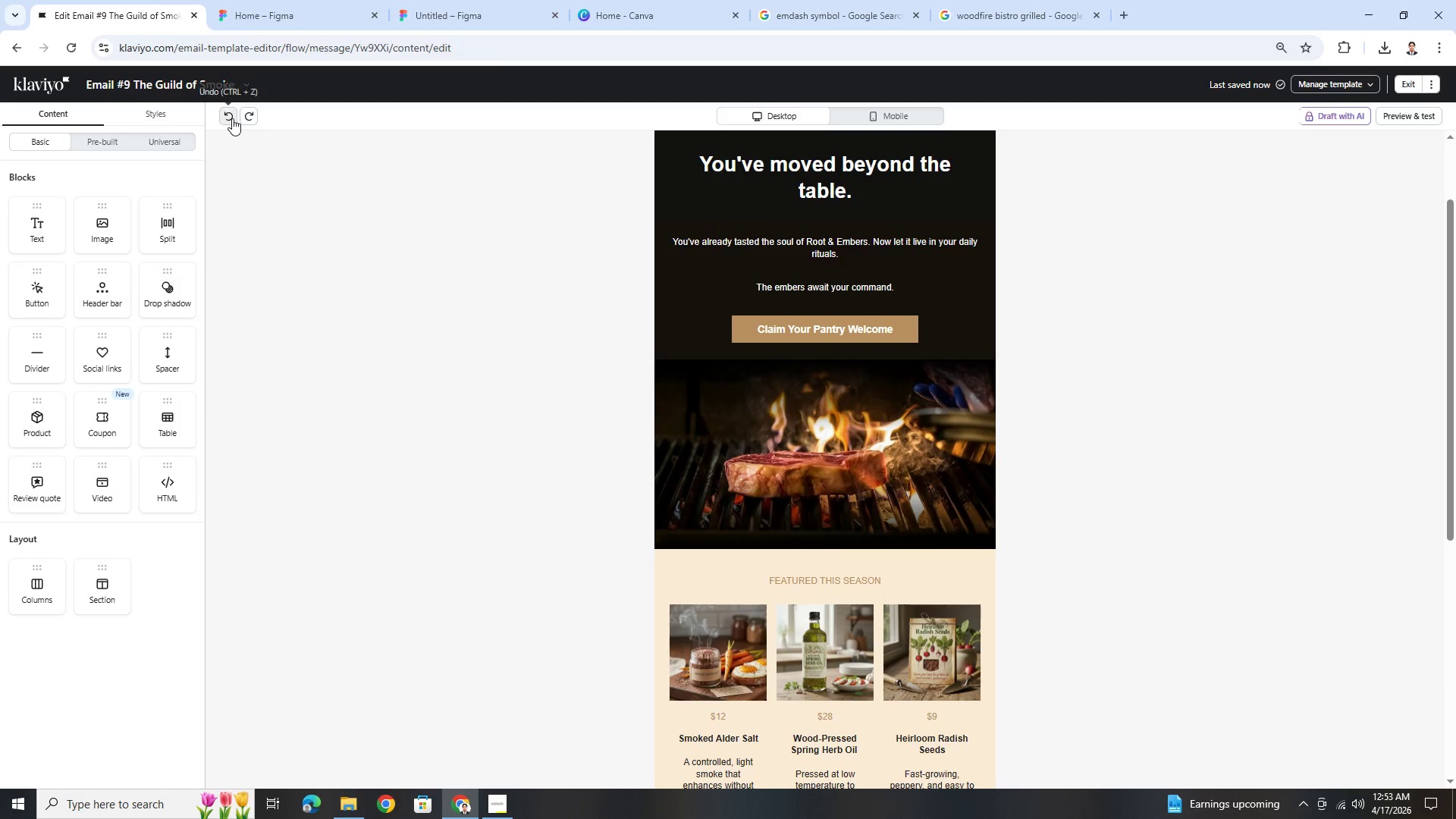 
scroll: coordinate [862, 453], scroll_direction: up, amount: 2.0
 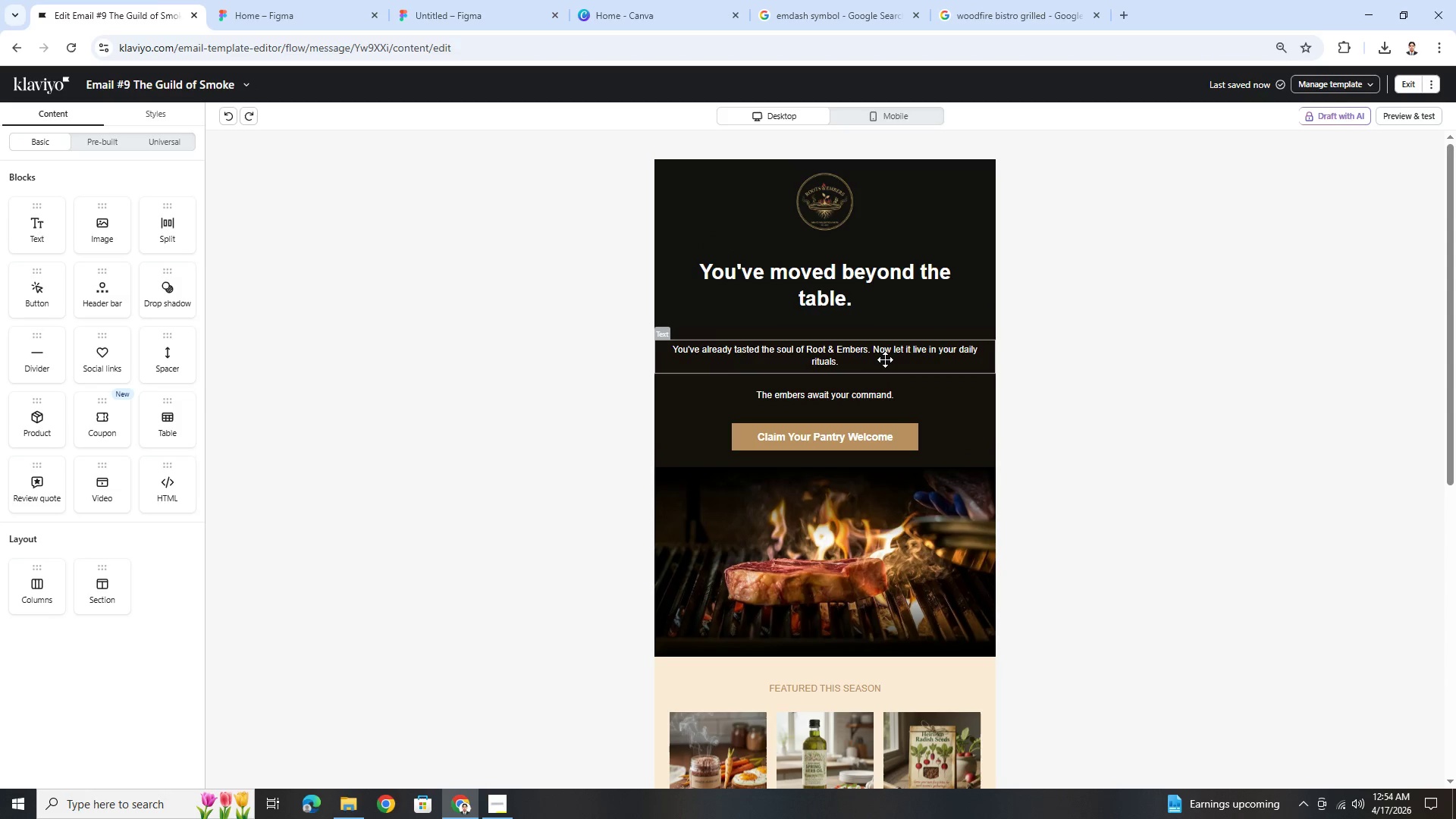 
double_click([885, 359])
 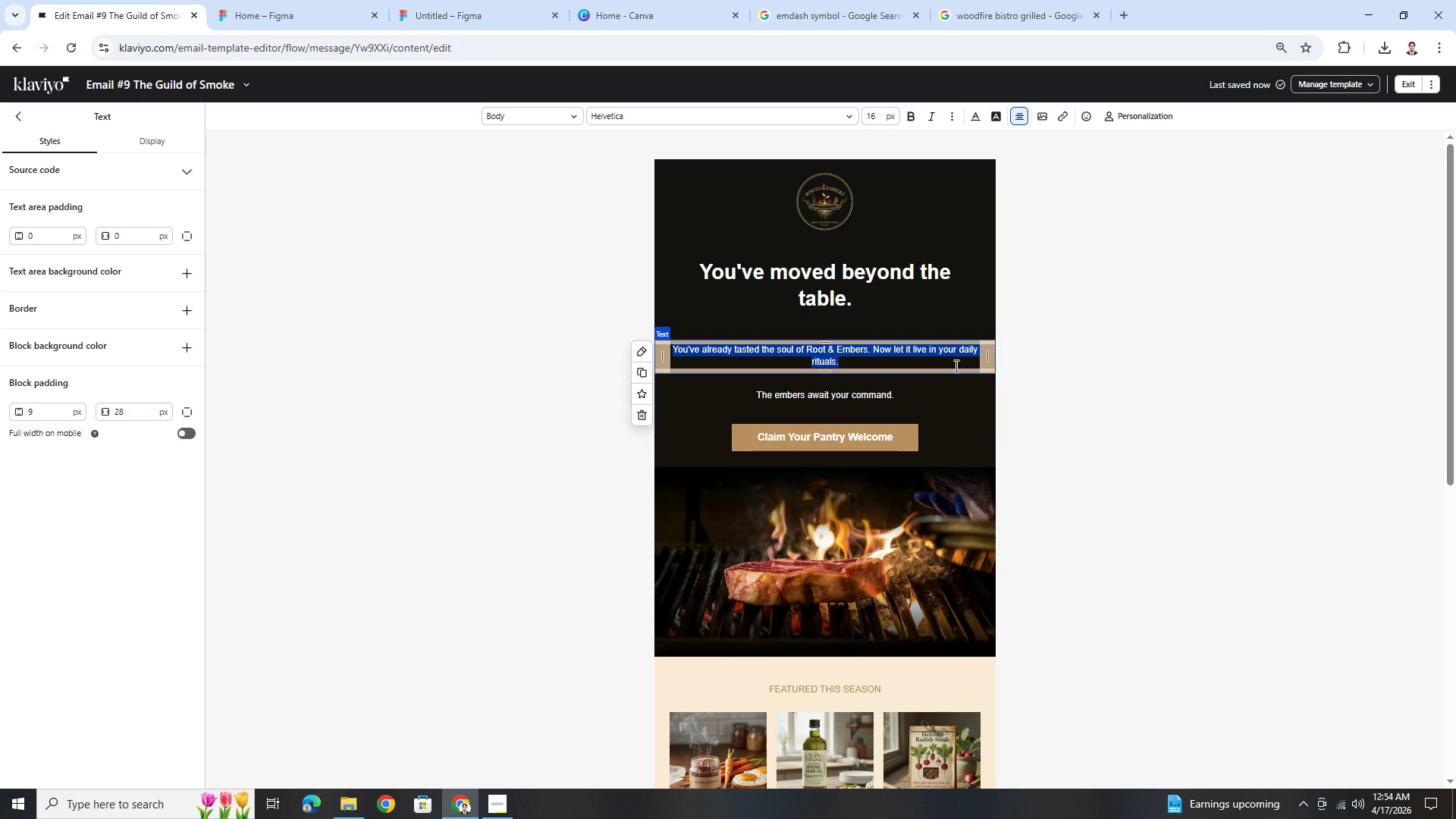 
wait(33.19)
 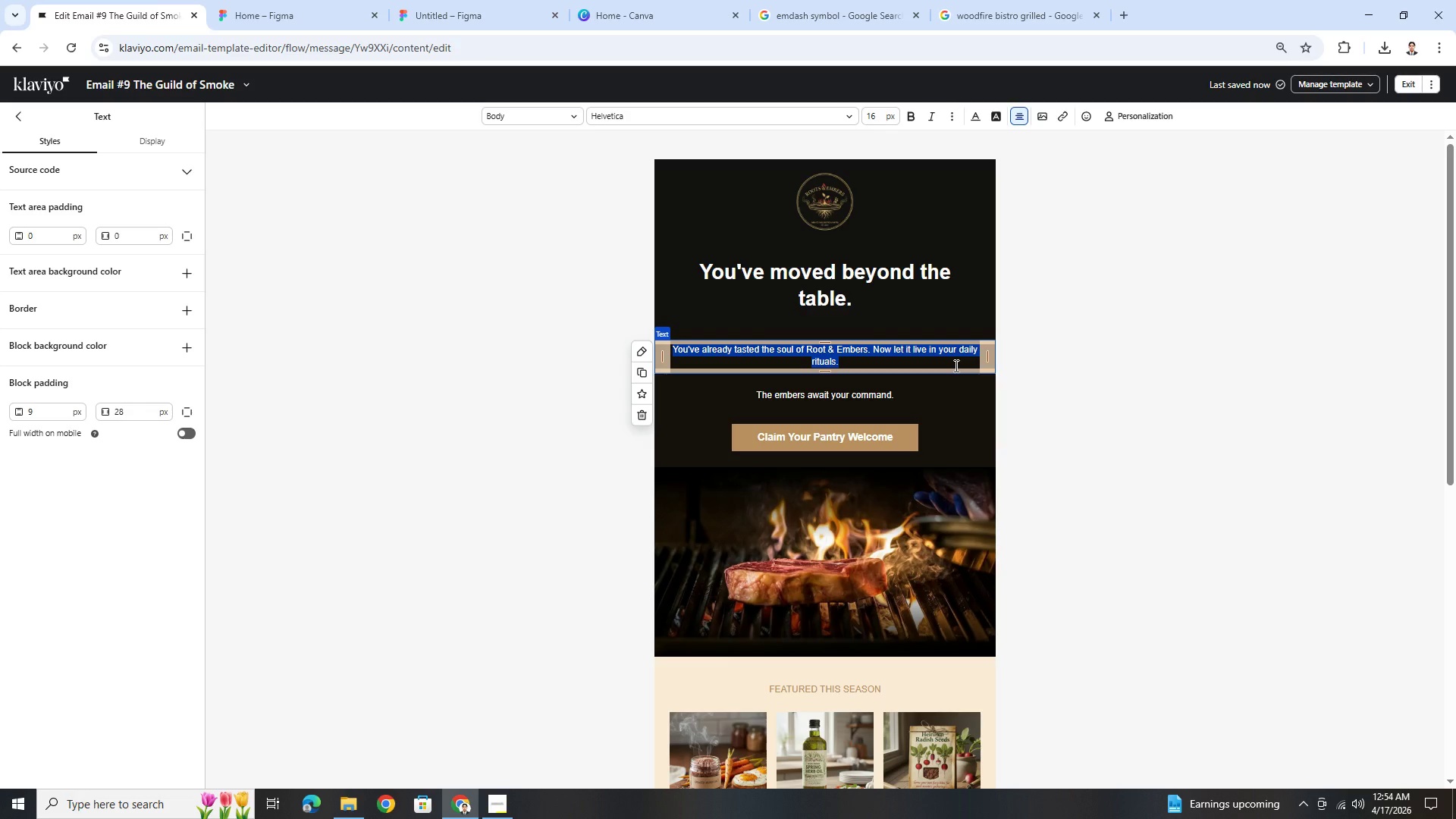 
type(There's a point where something shifts)
 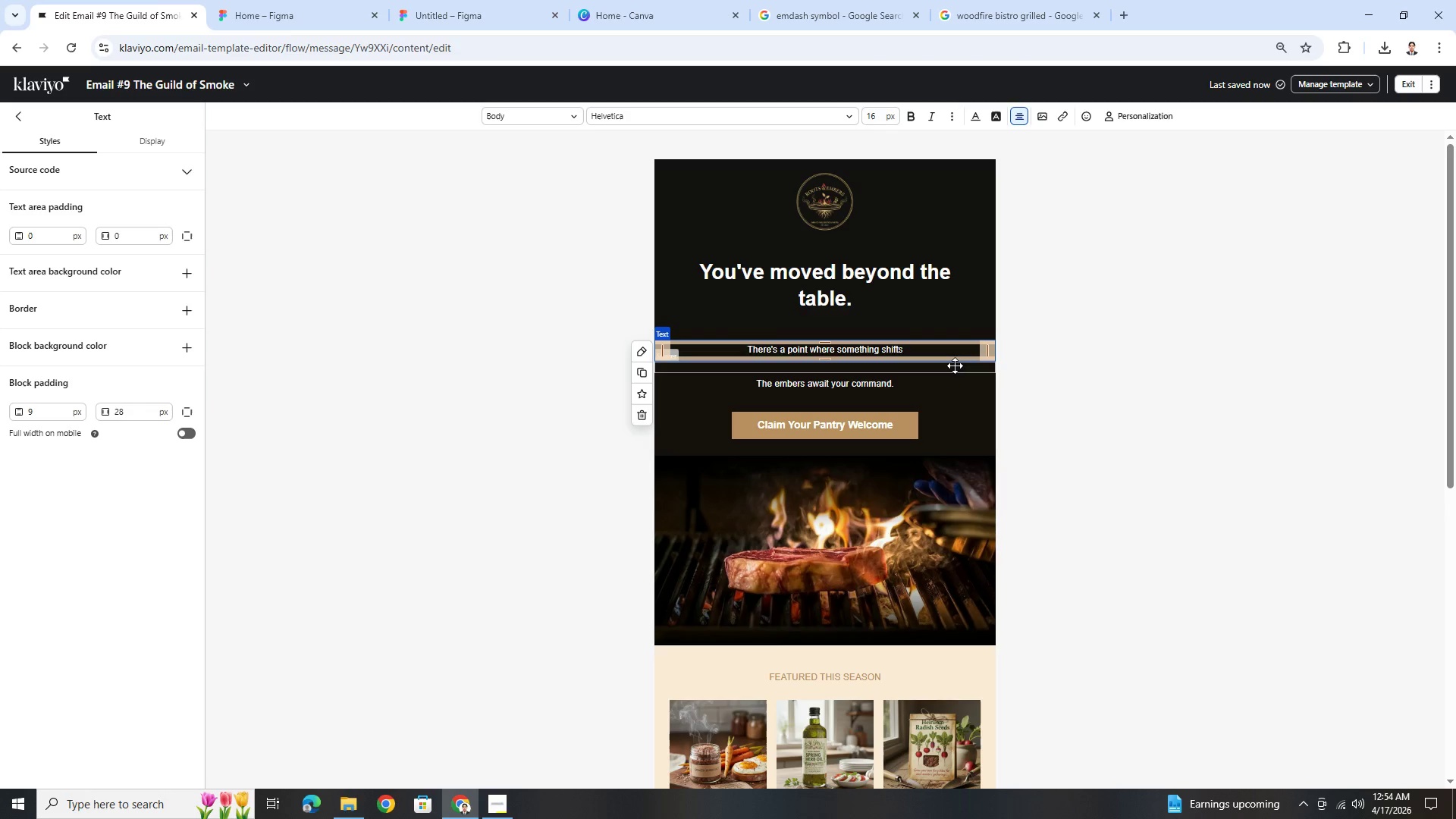 
hold_key(key=Period, duration=0.34)
 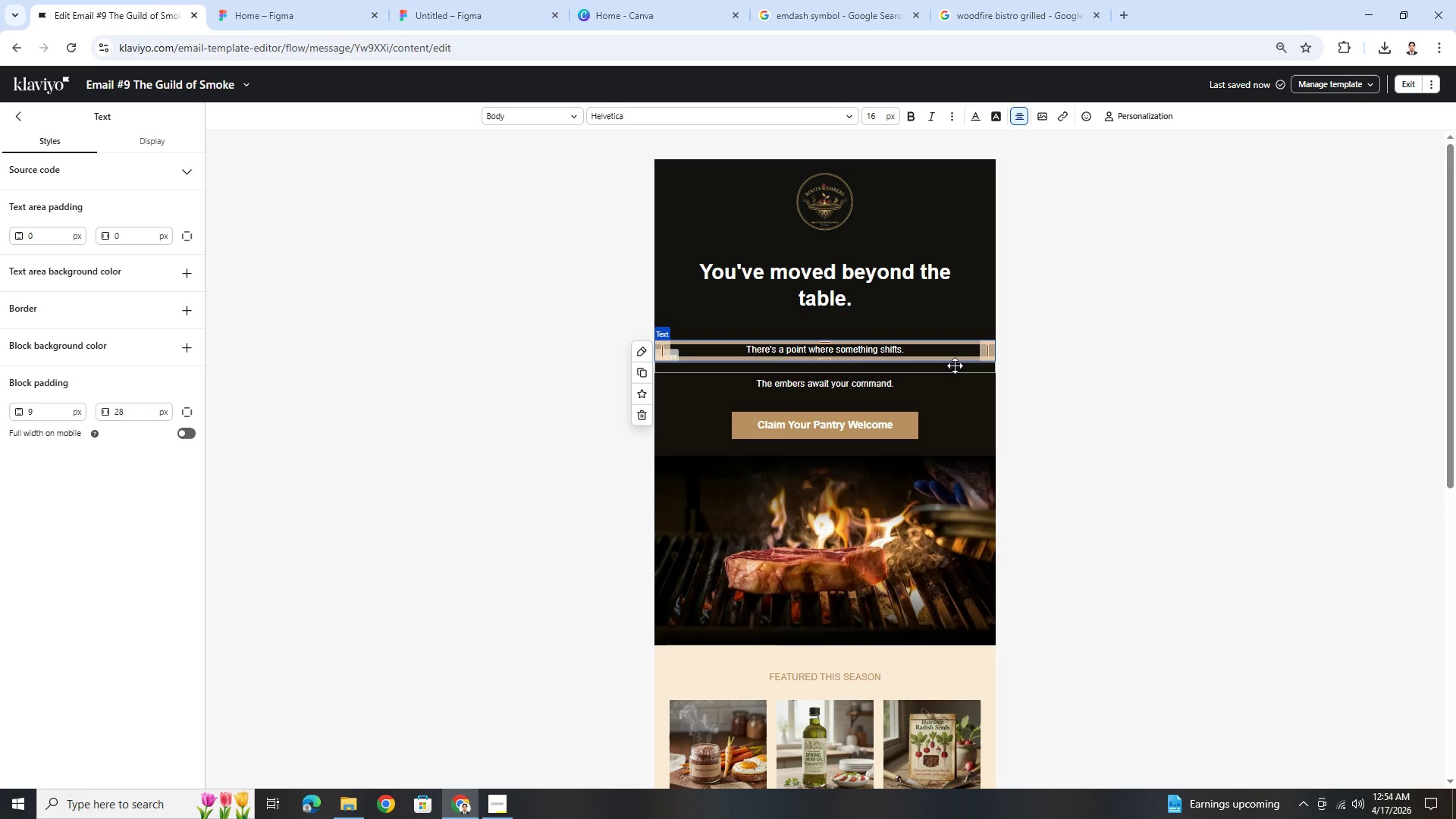 
wait(6.05)
 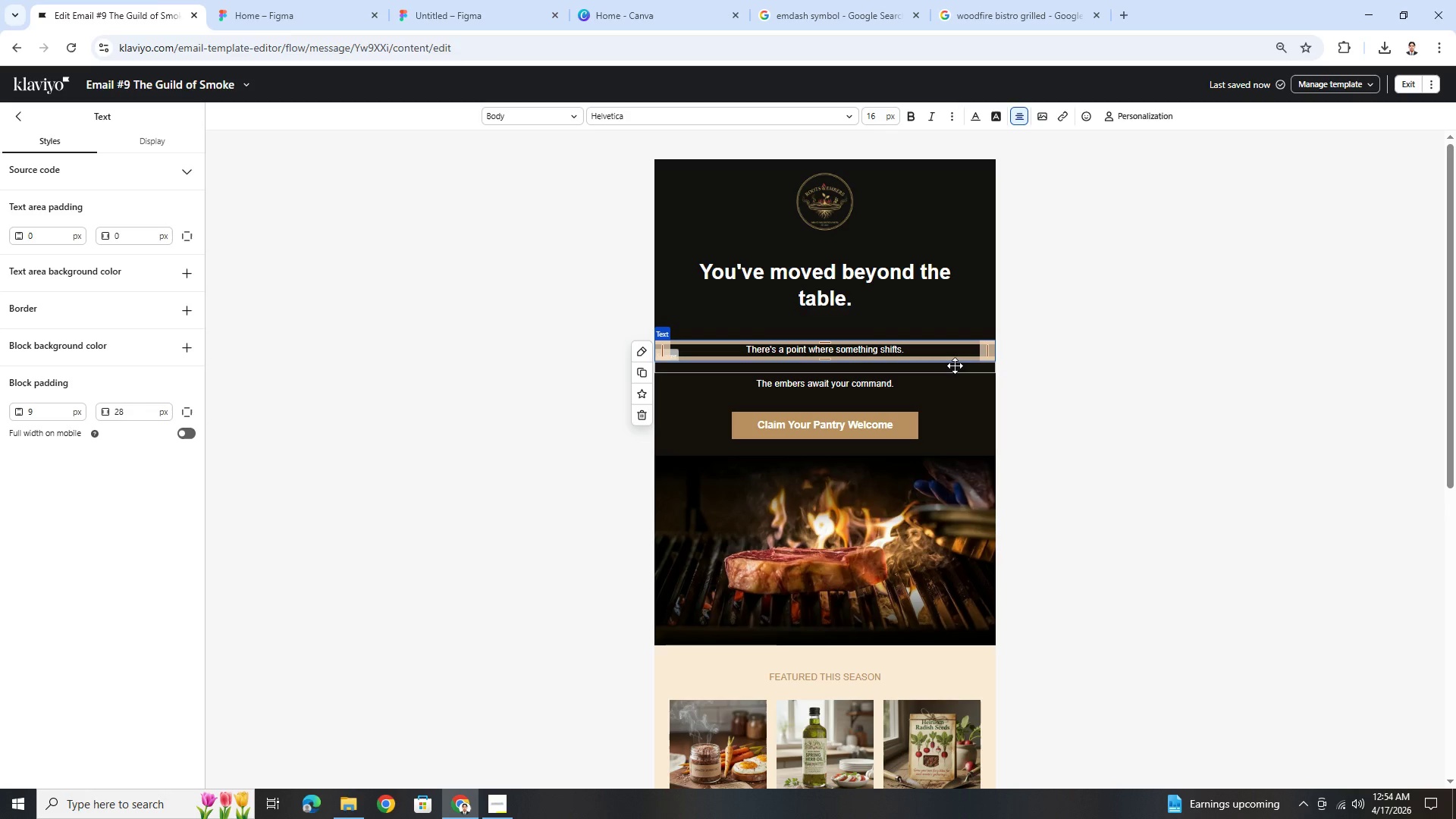 
key(Enter)
 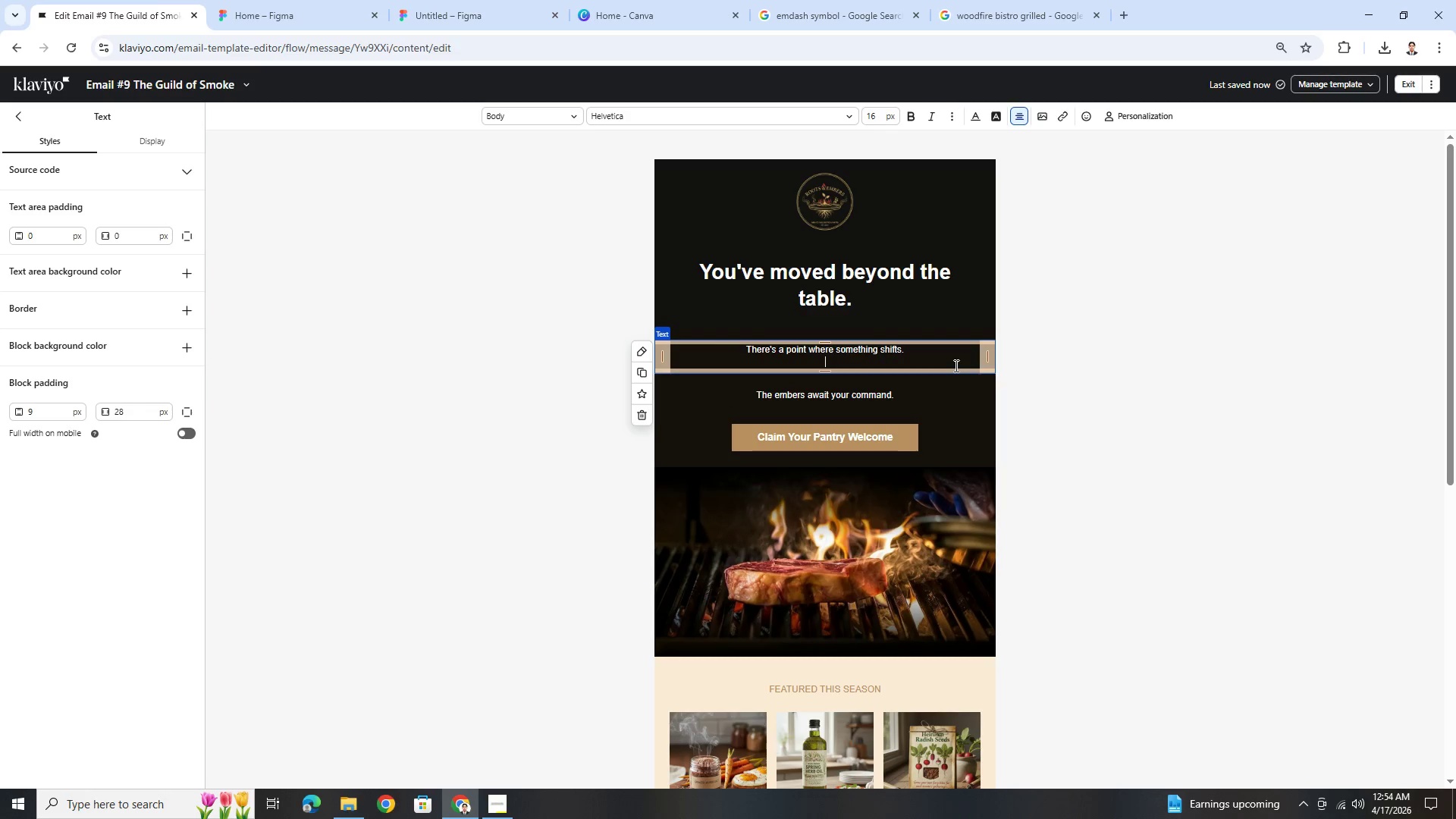 
type(You)
 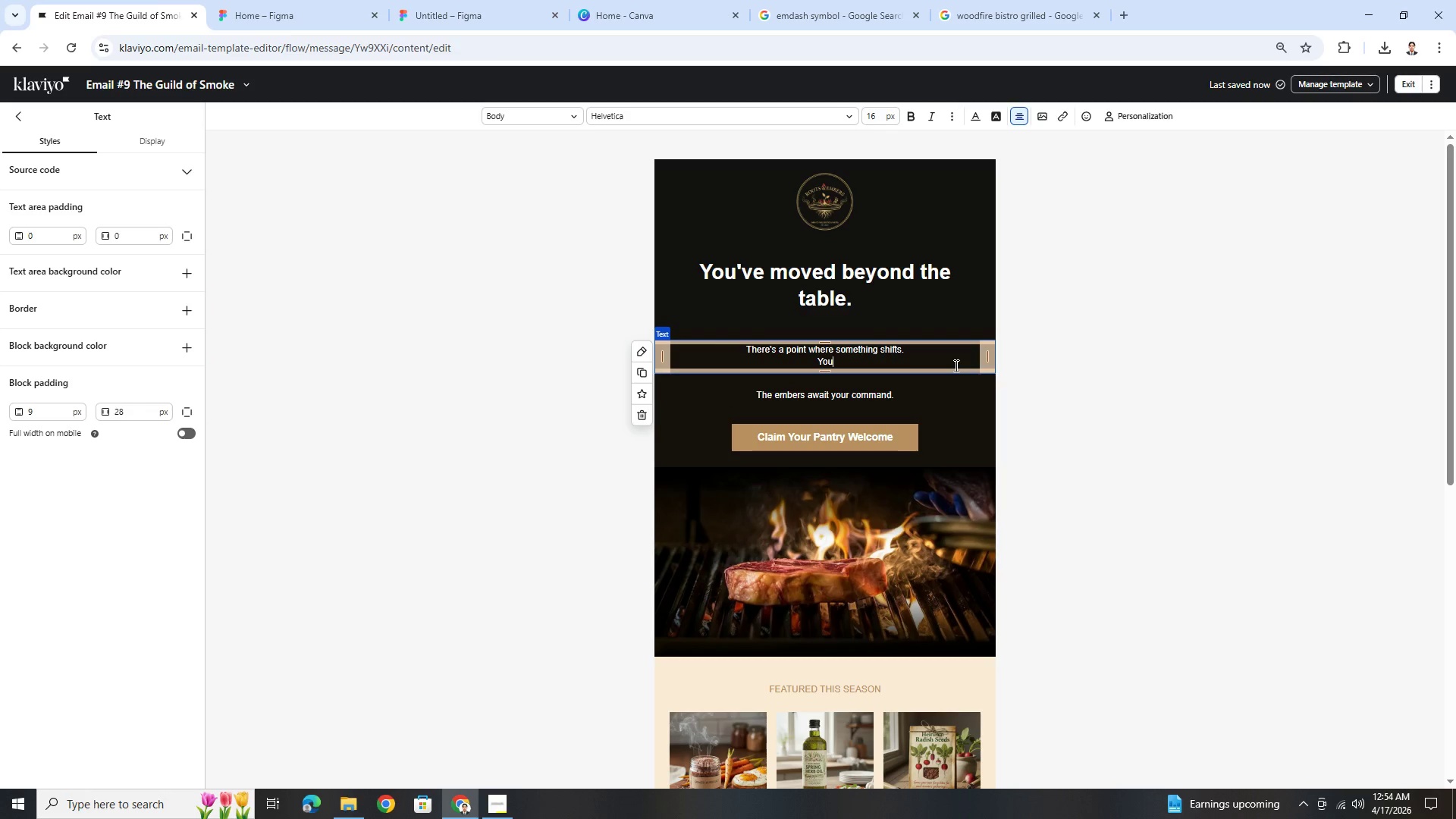 
key(ArrowLeft)
 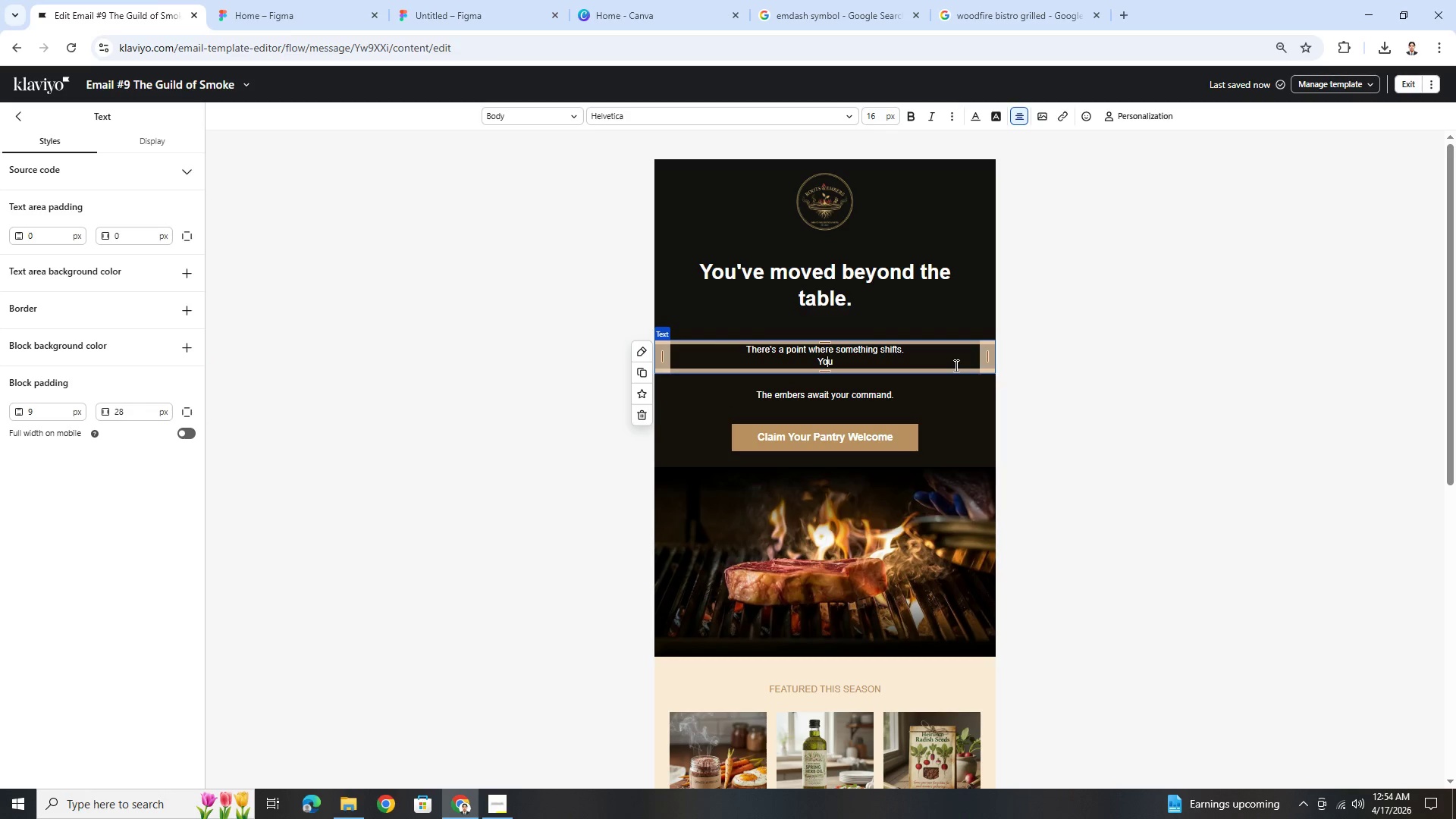 
key(ArrowLeft)
 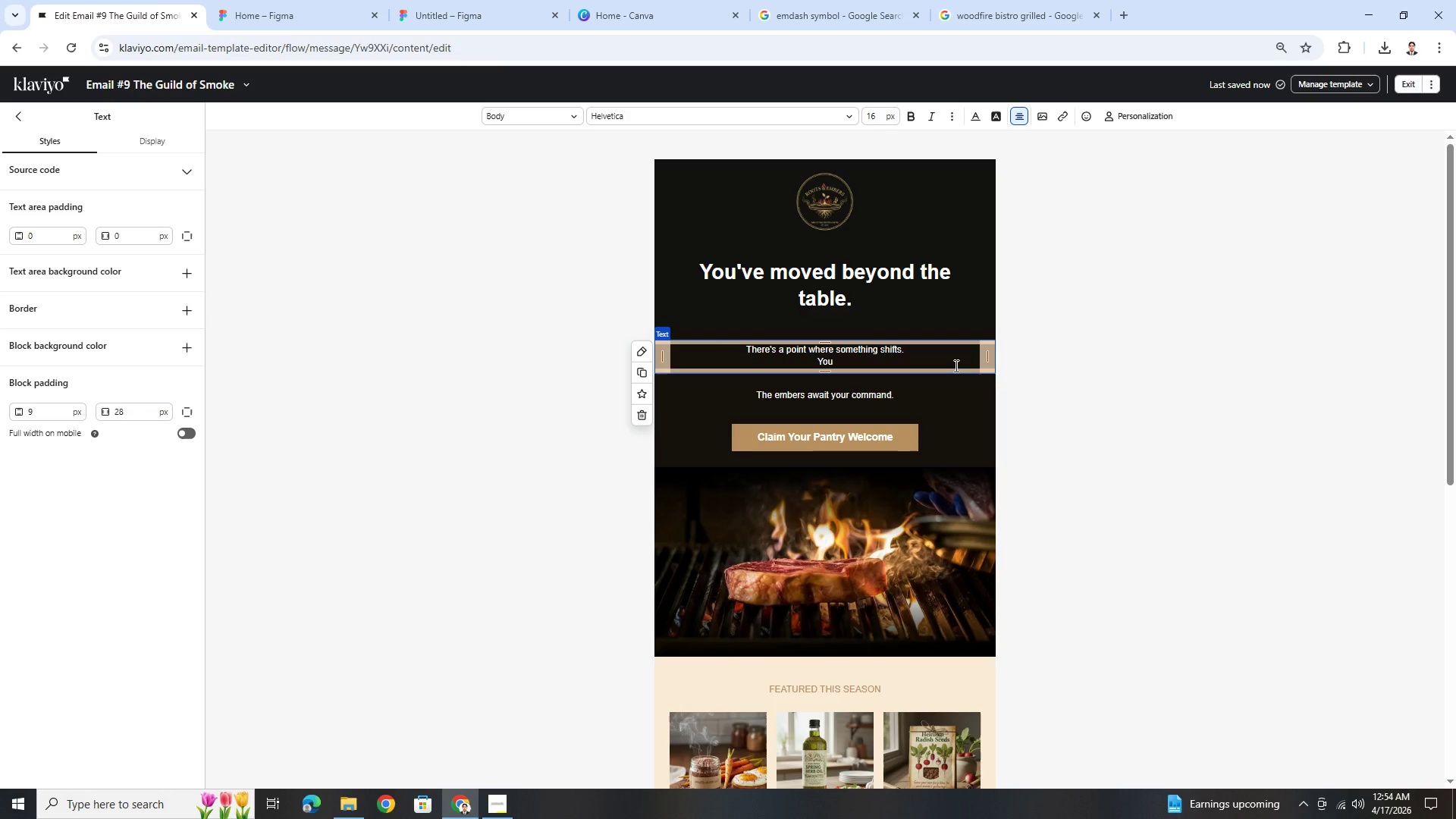 
key(Enter)
 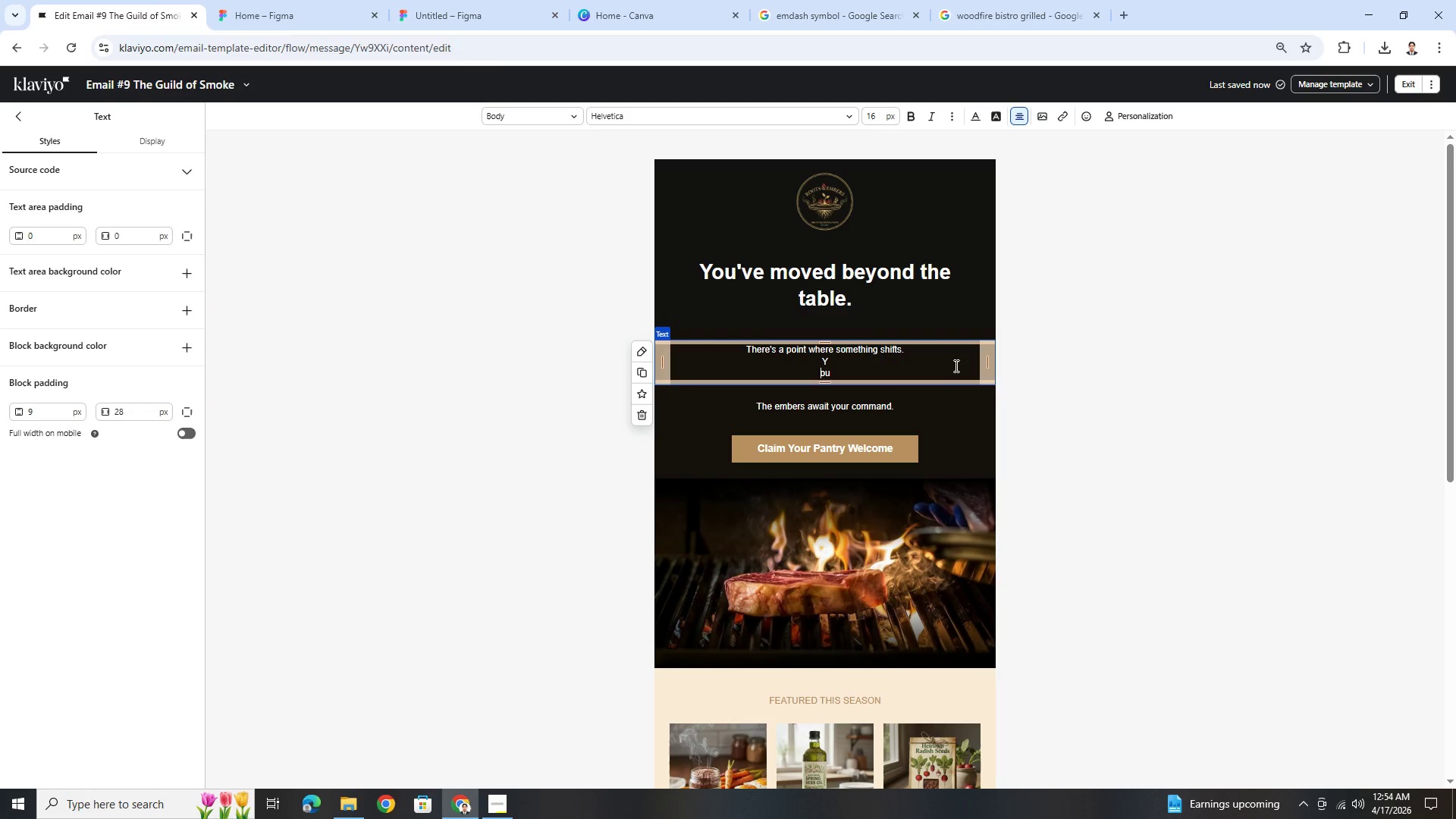 
key(Backspace)
 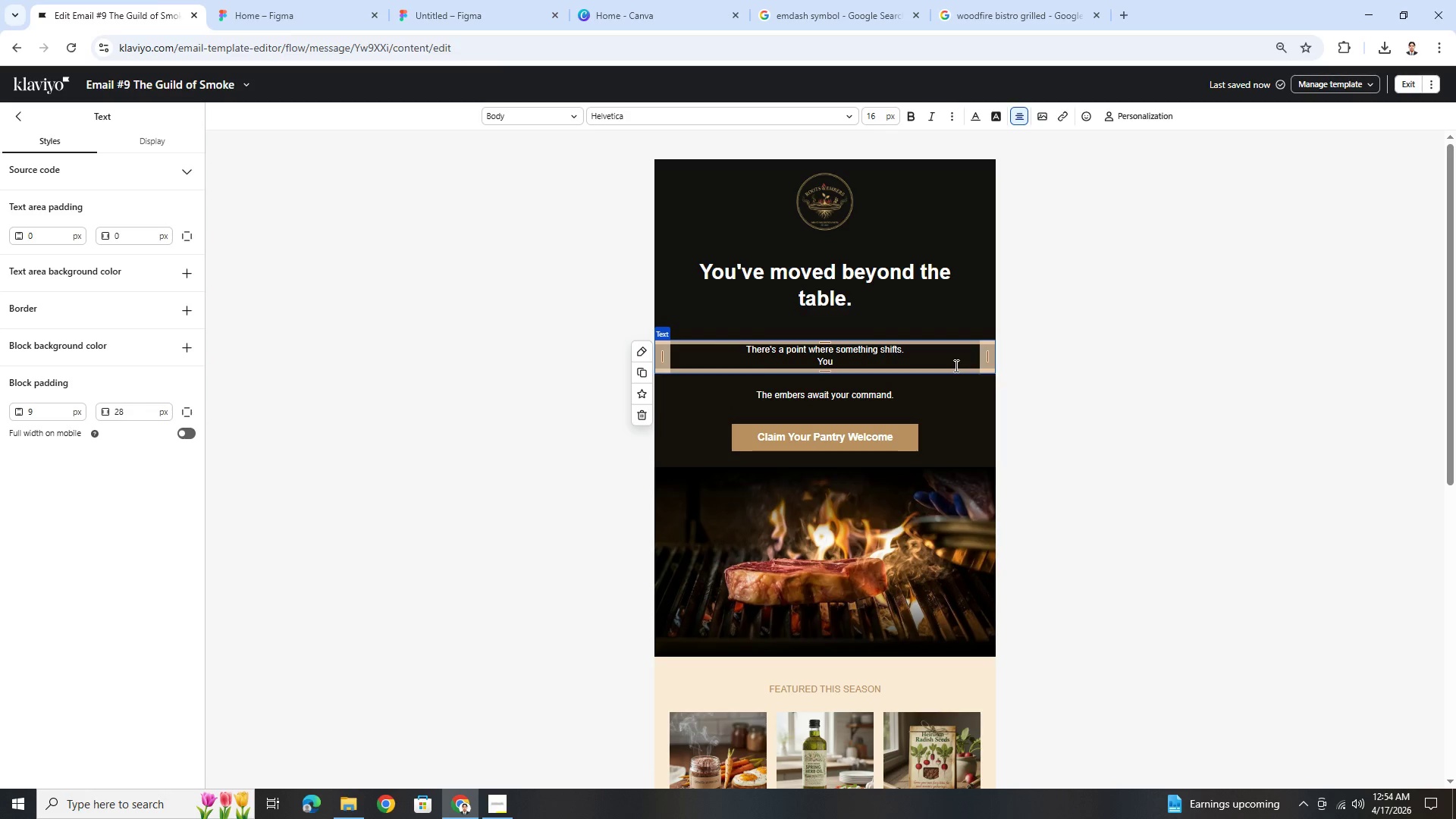 
key(ArrowLeft)
 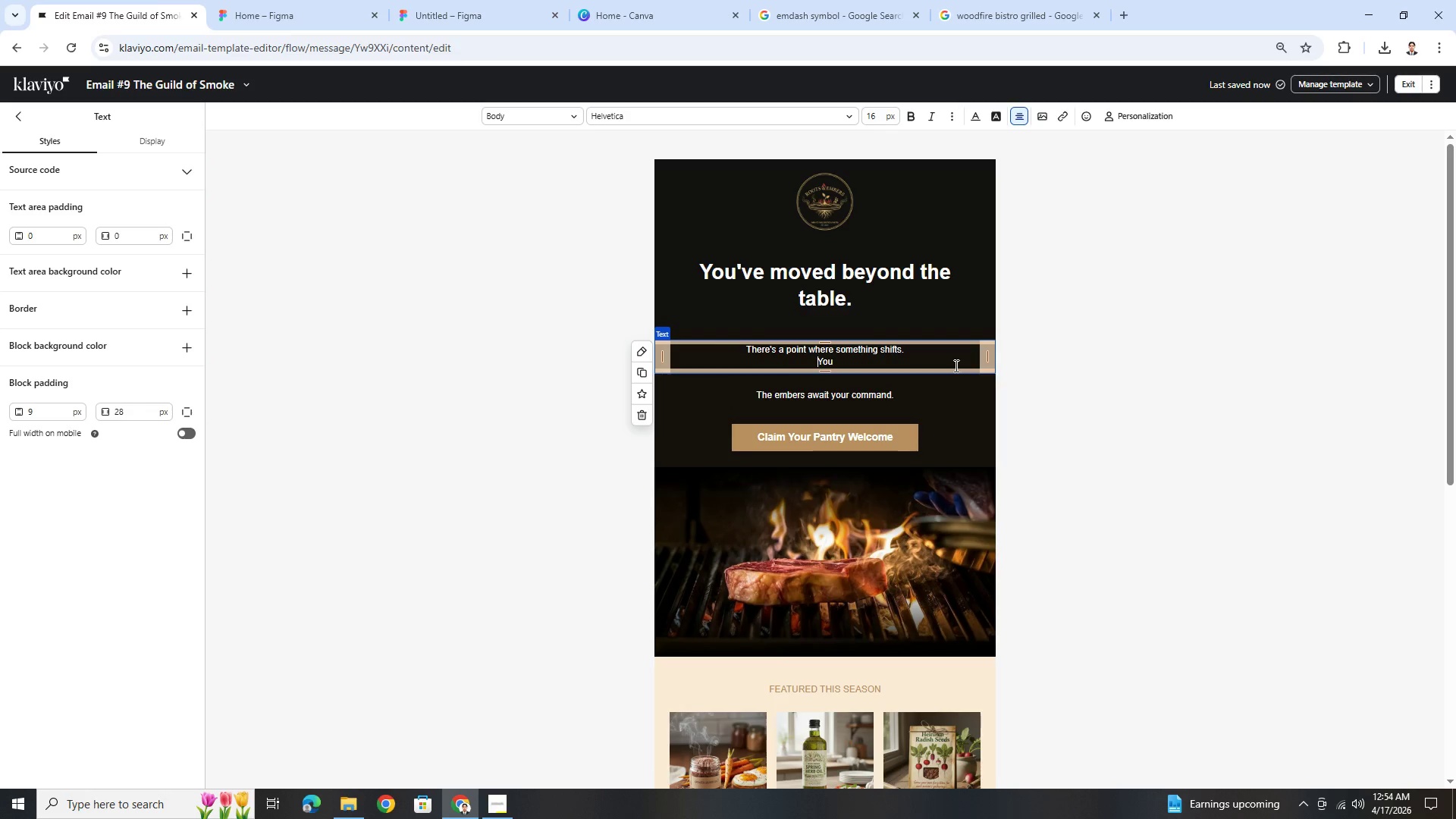 
key(Enter)
 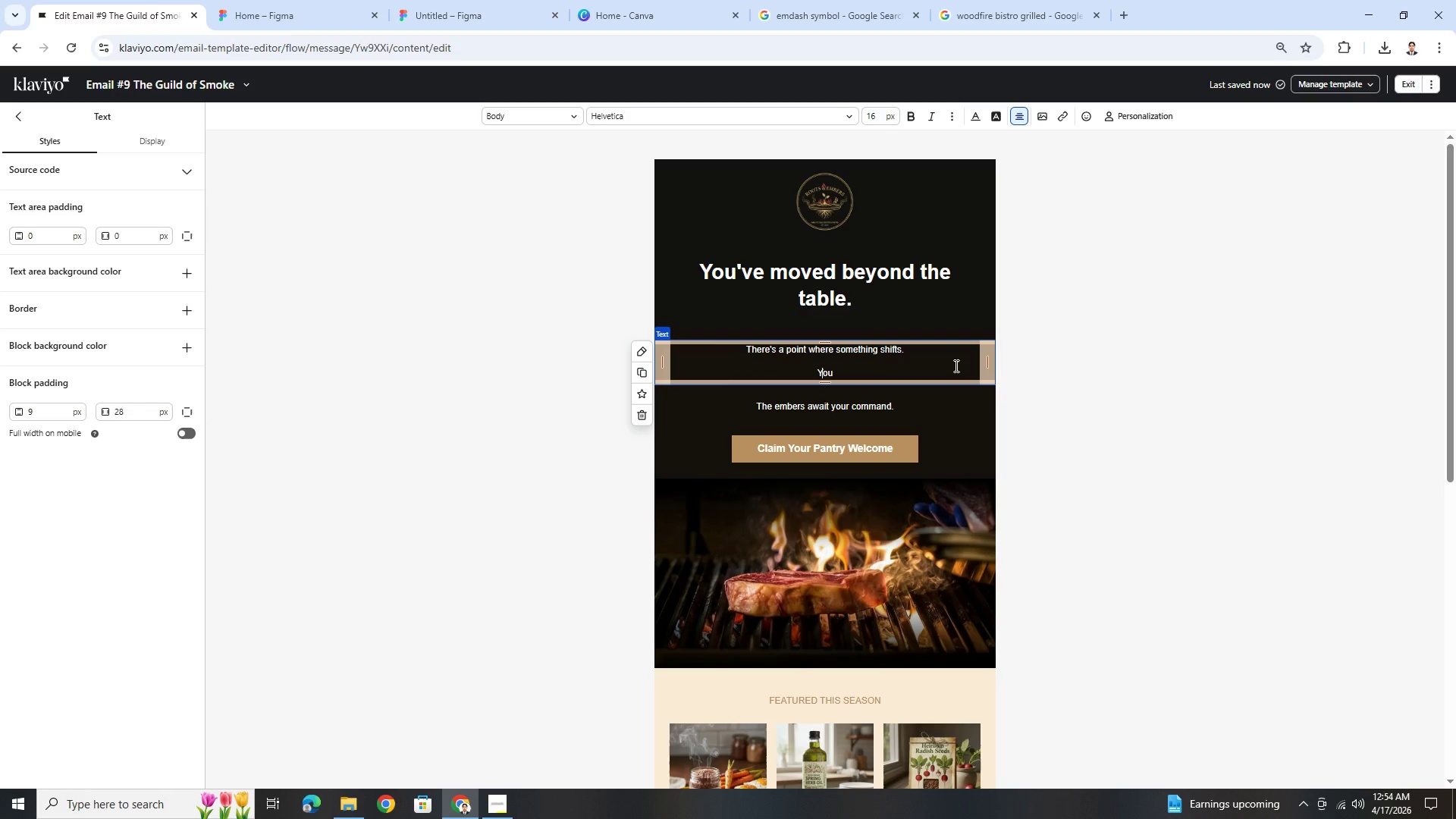 
key(ArrowRight)
 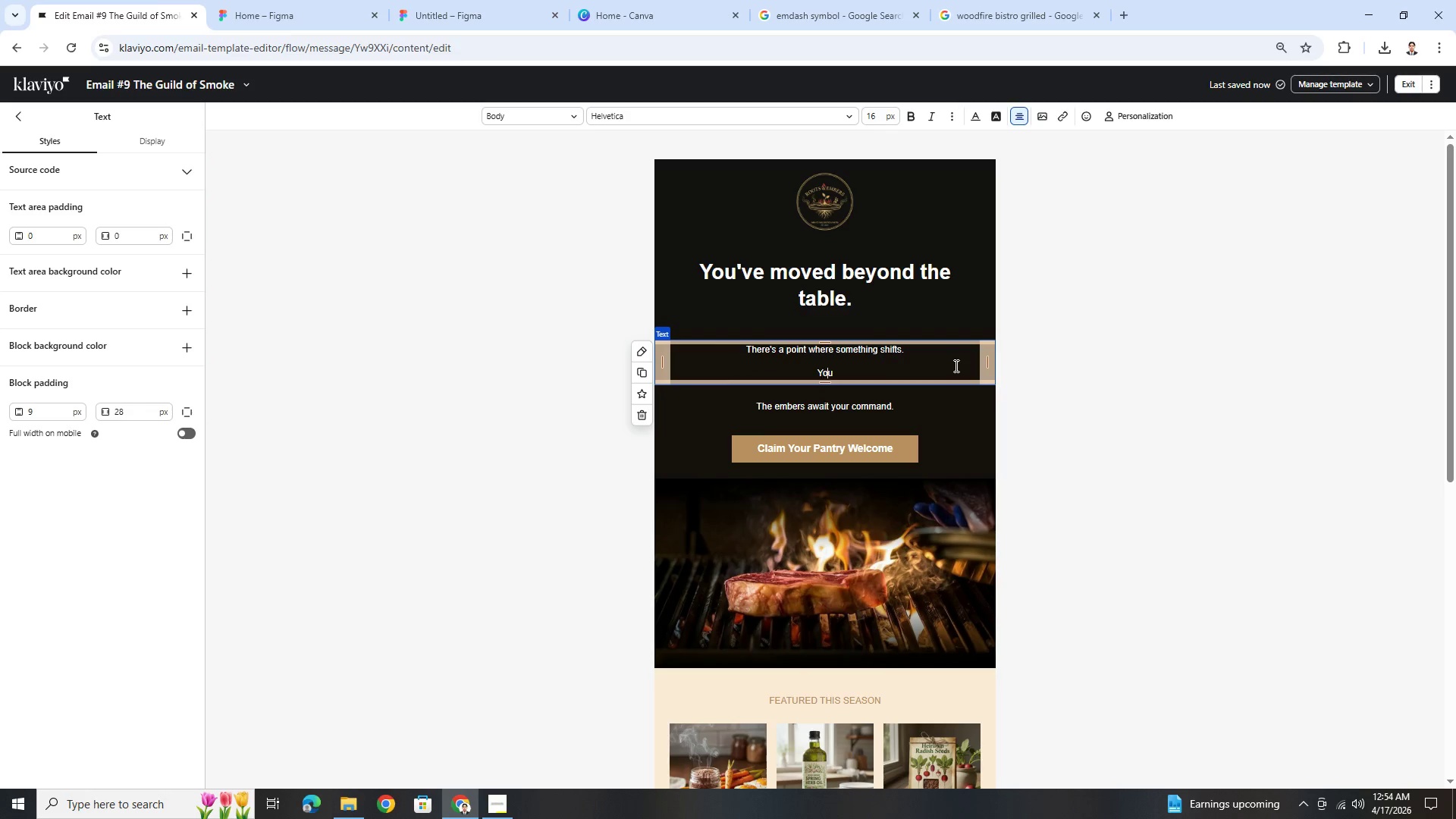 
key(ArrowRight)
 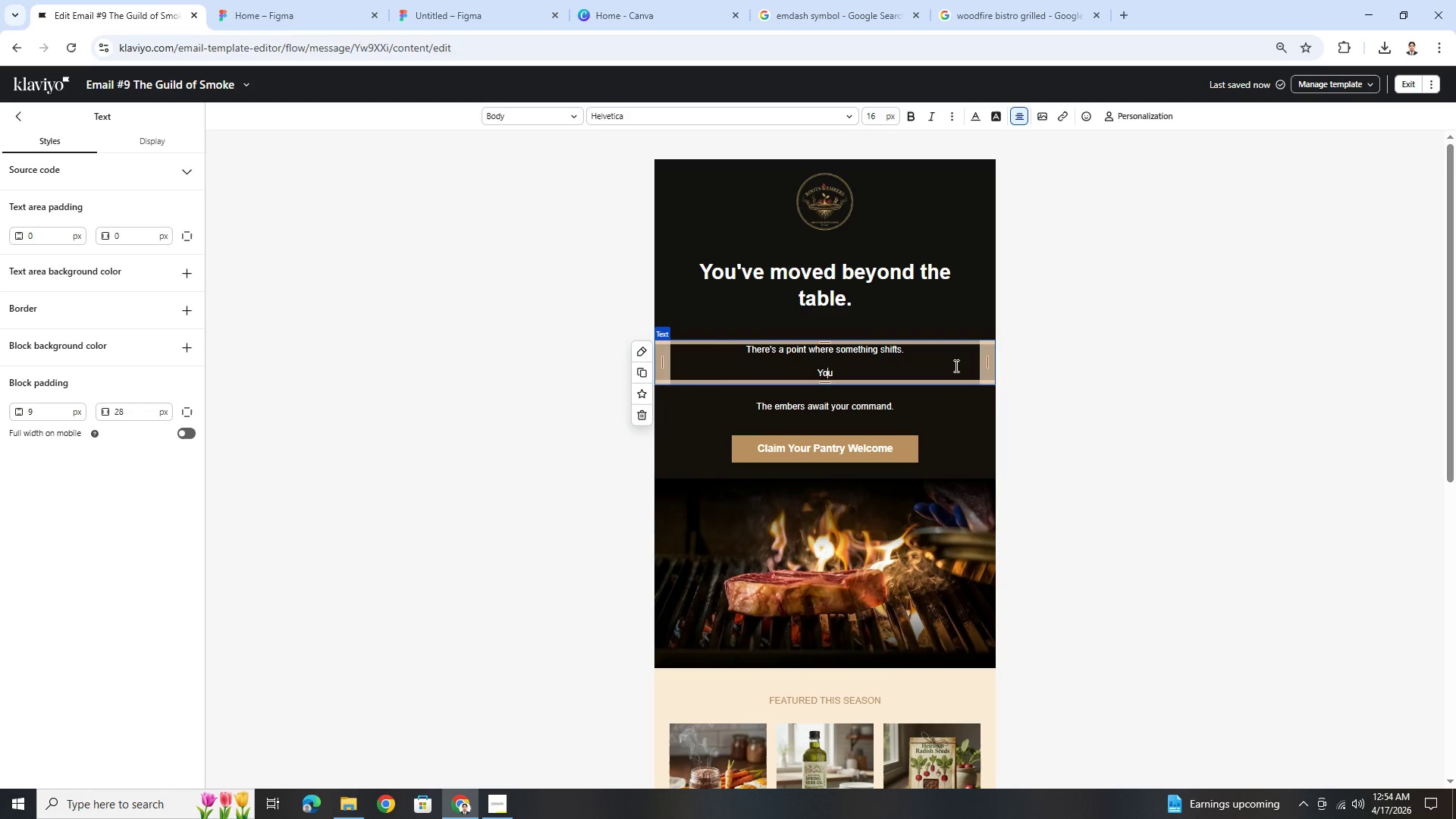 
key(ArrowRight)
 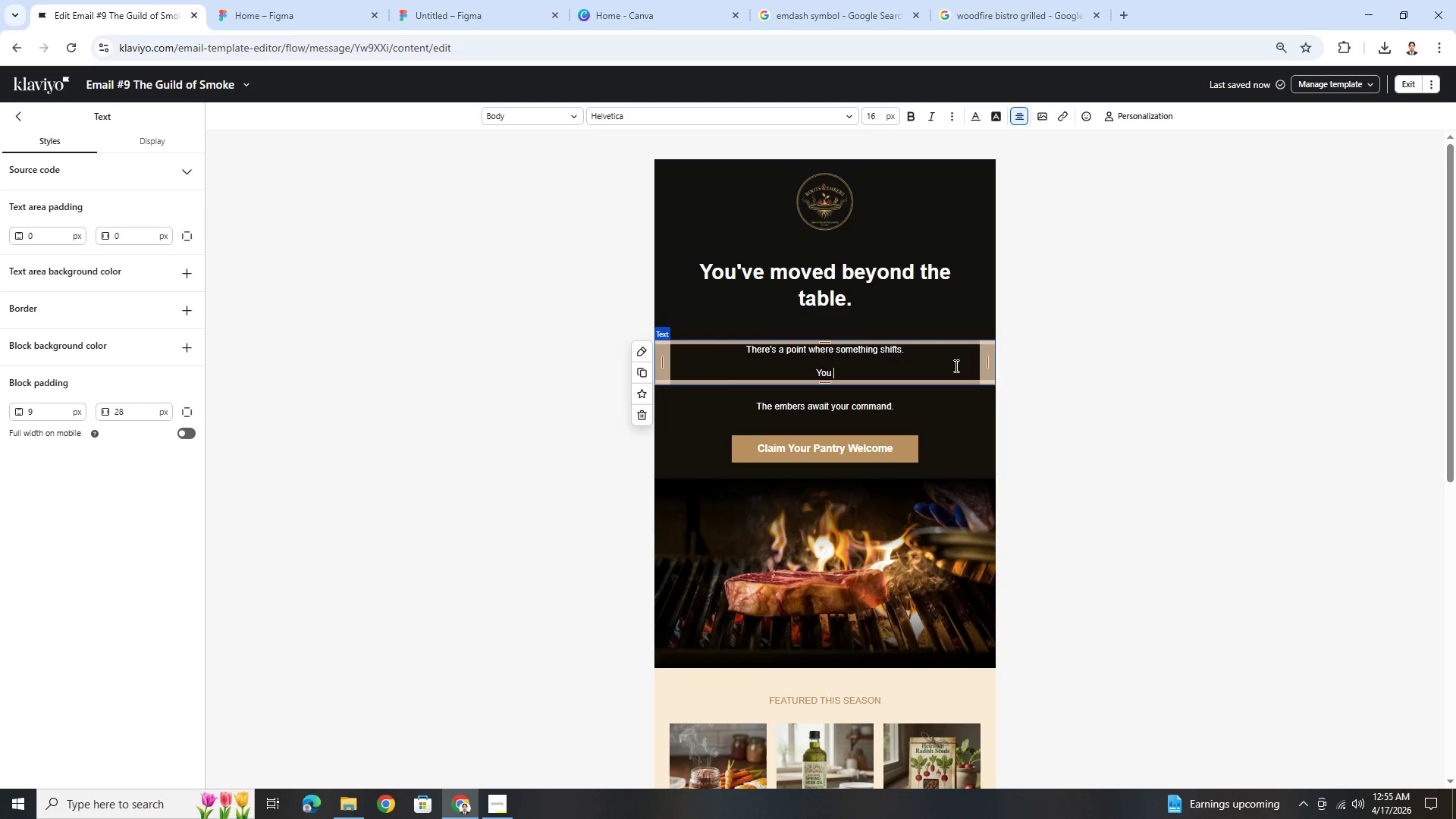 
type( stop just experiencing the food)
 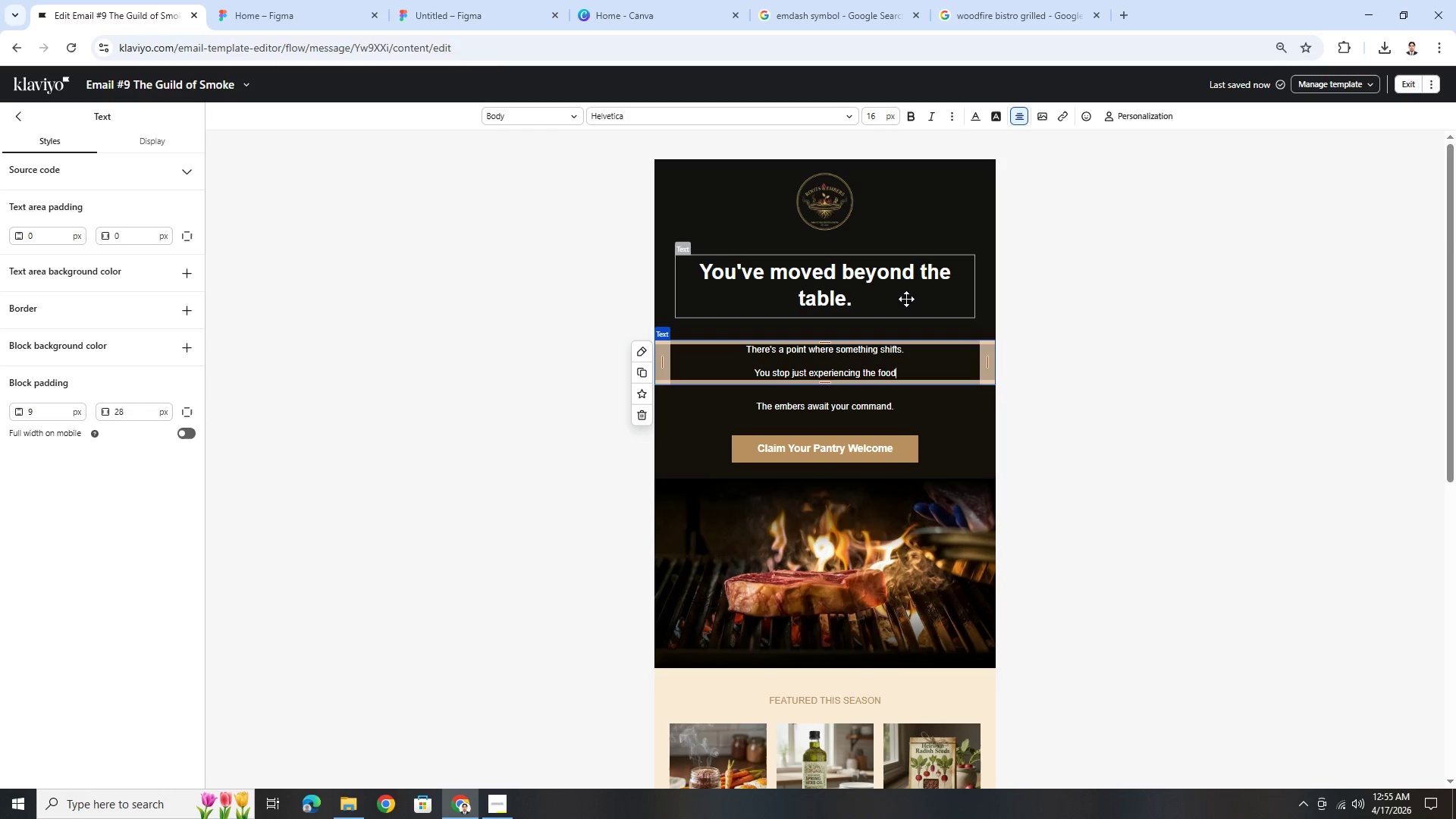 
left_click([888, 0])
 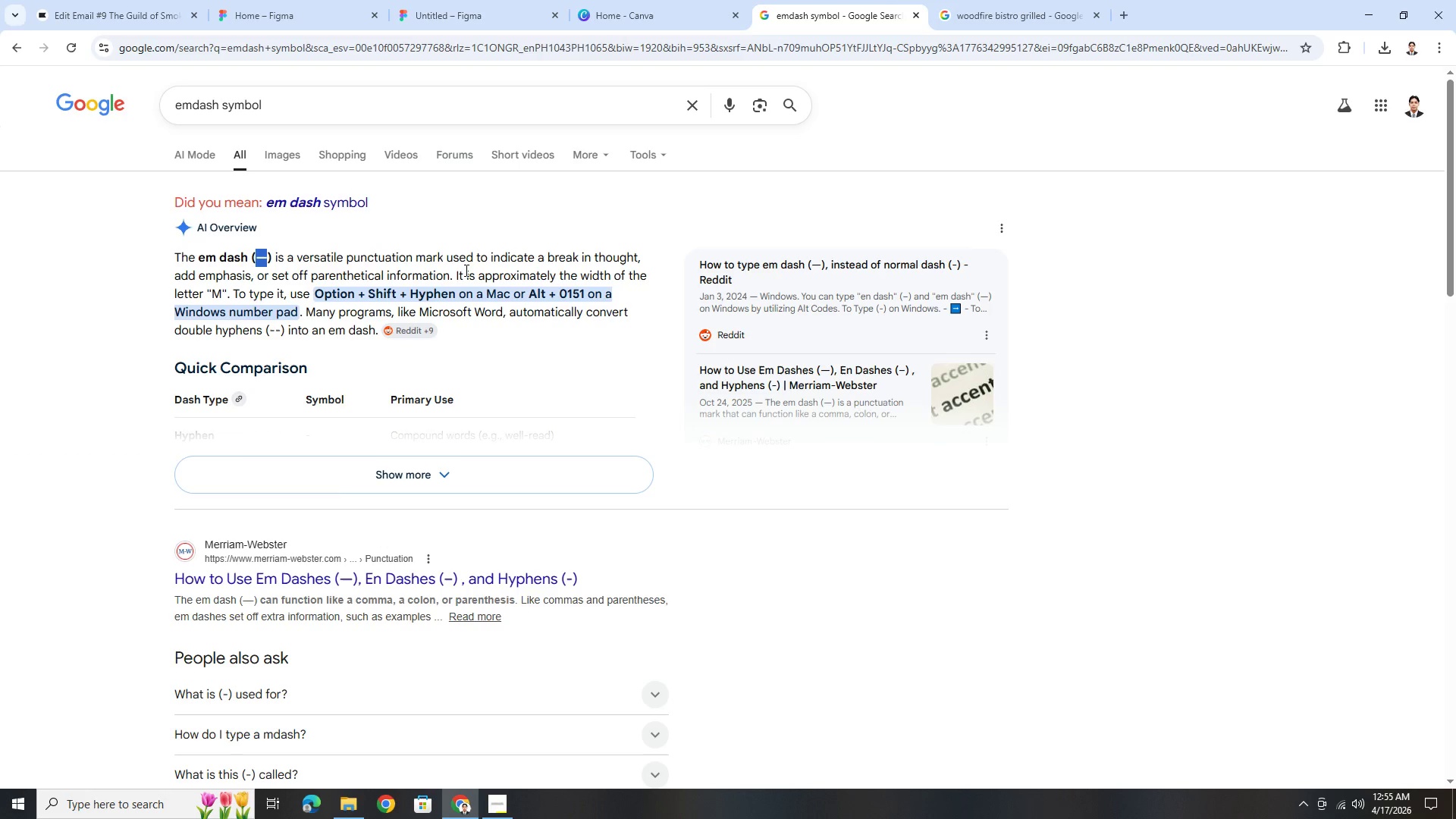 
key(Control+C)
 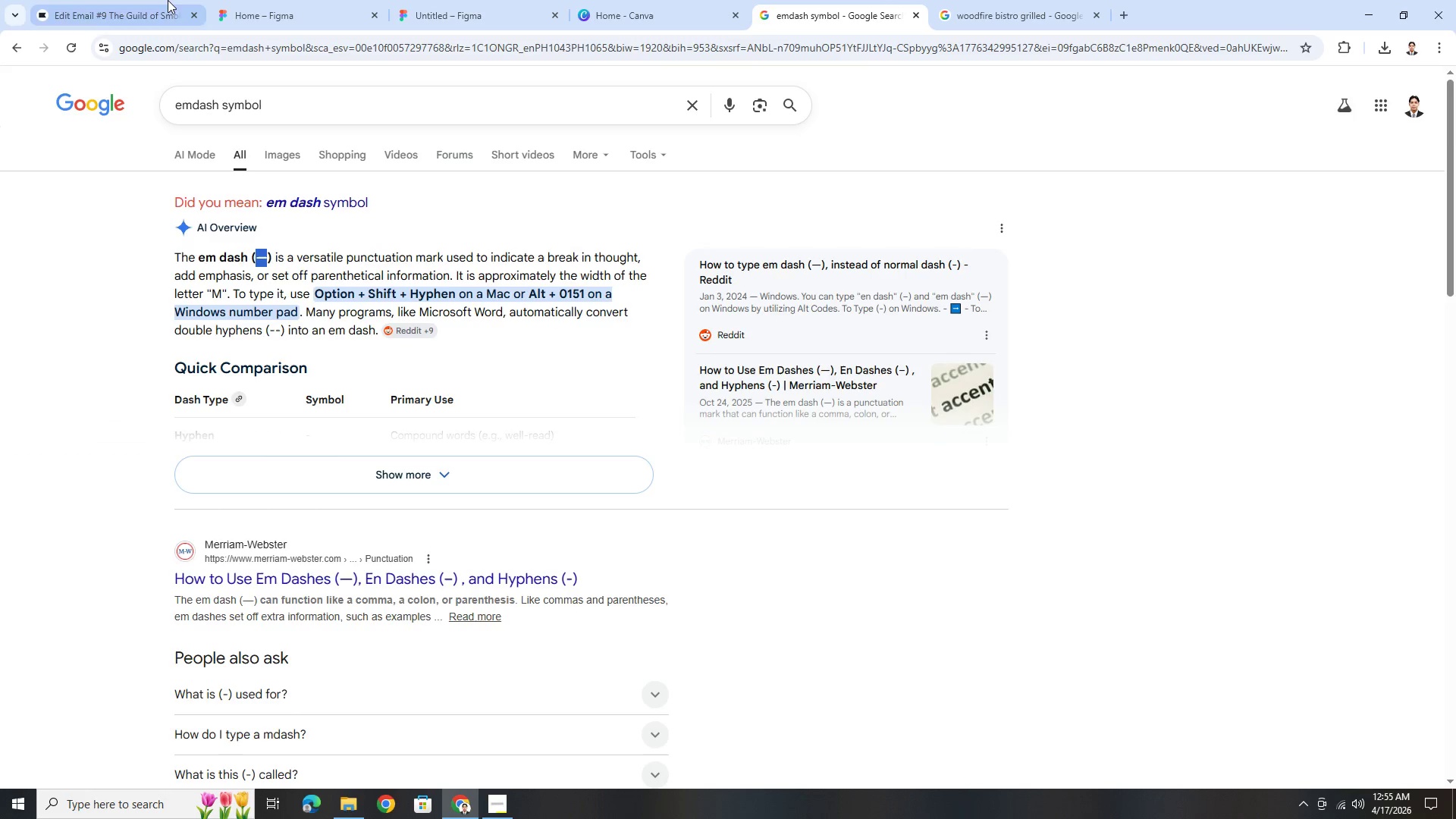 
left_click([165, 0])
 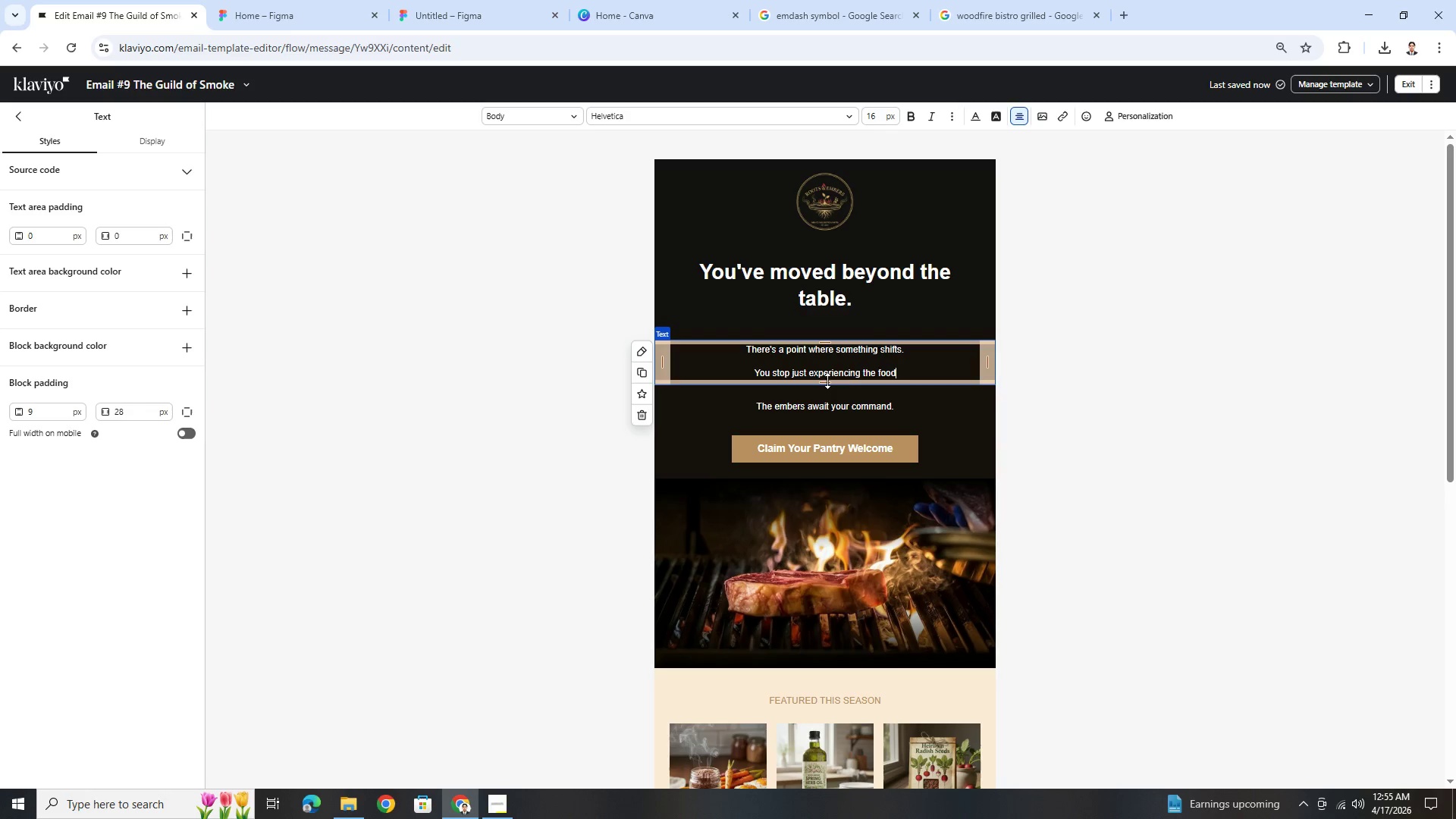 
key(Control+V)
 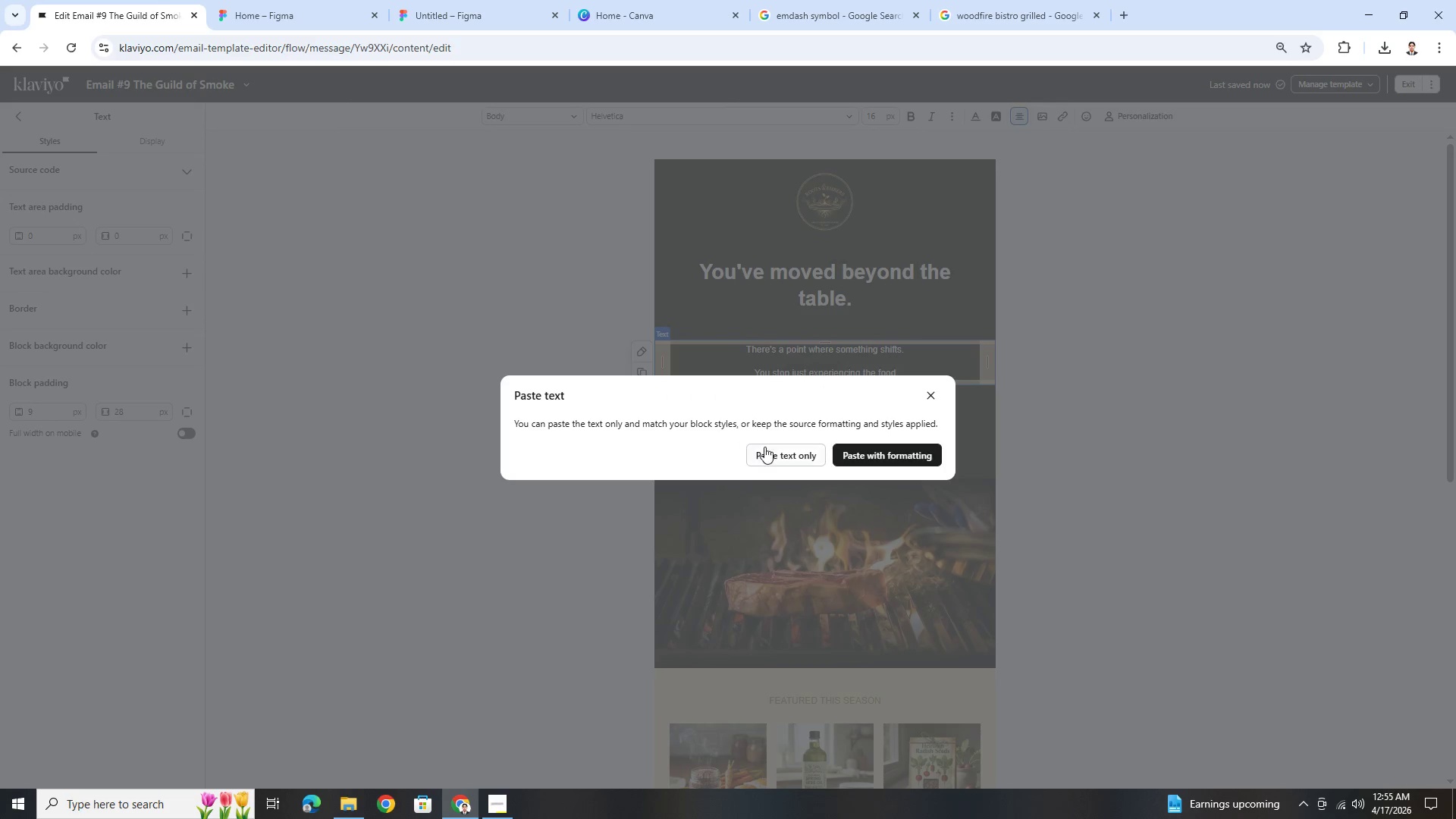 
left_click([775, 448])
 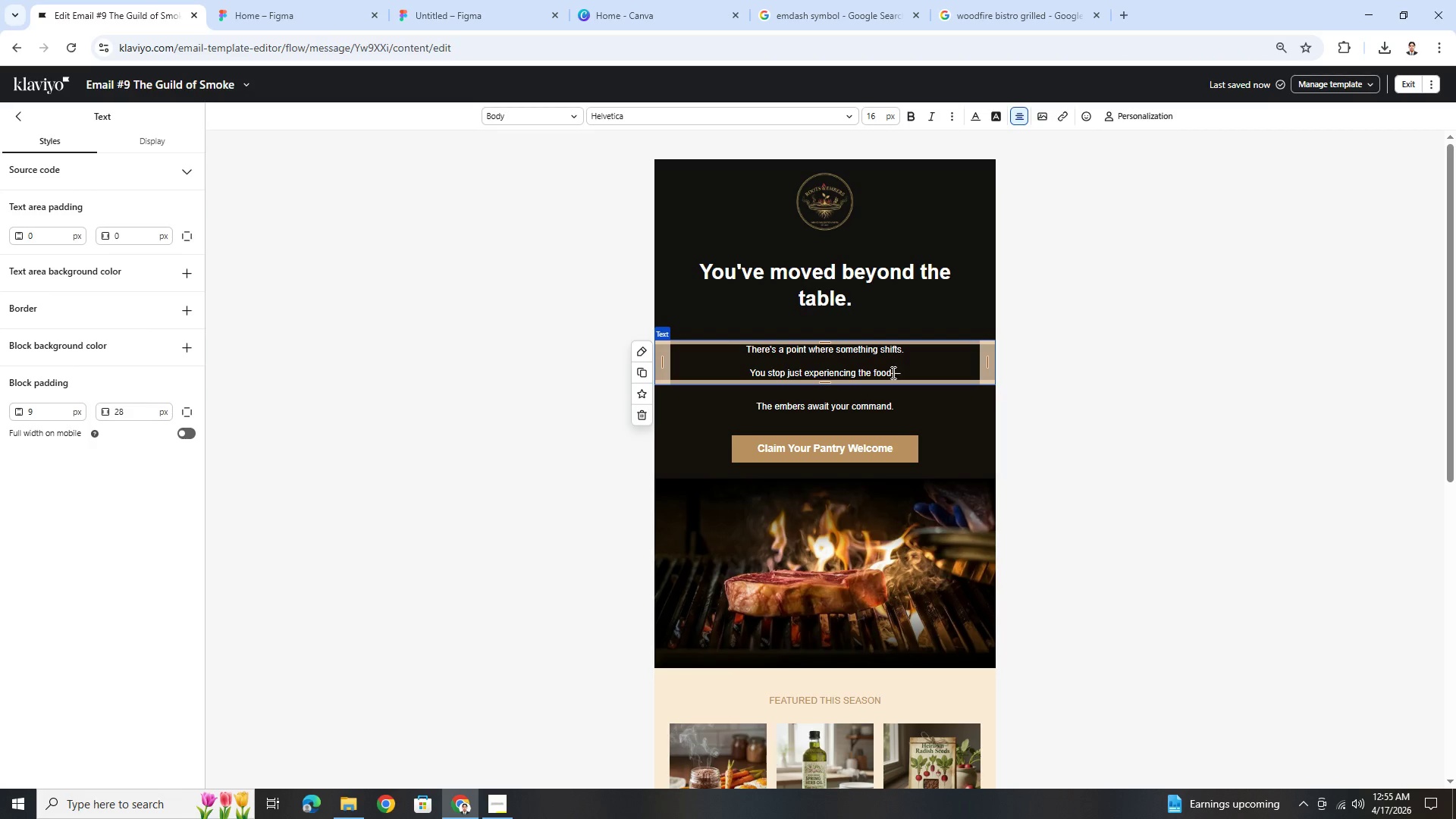 
left_click([892, 373])
 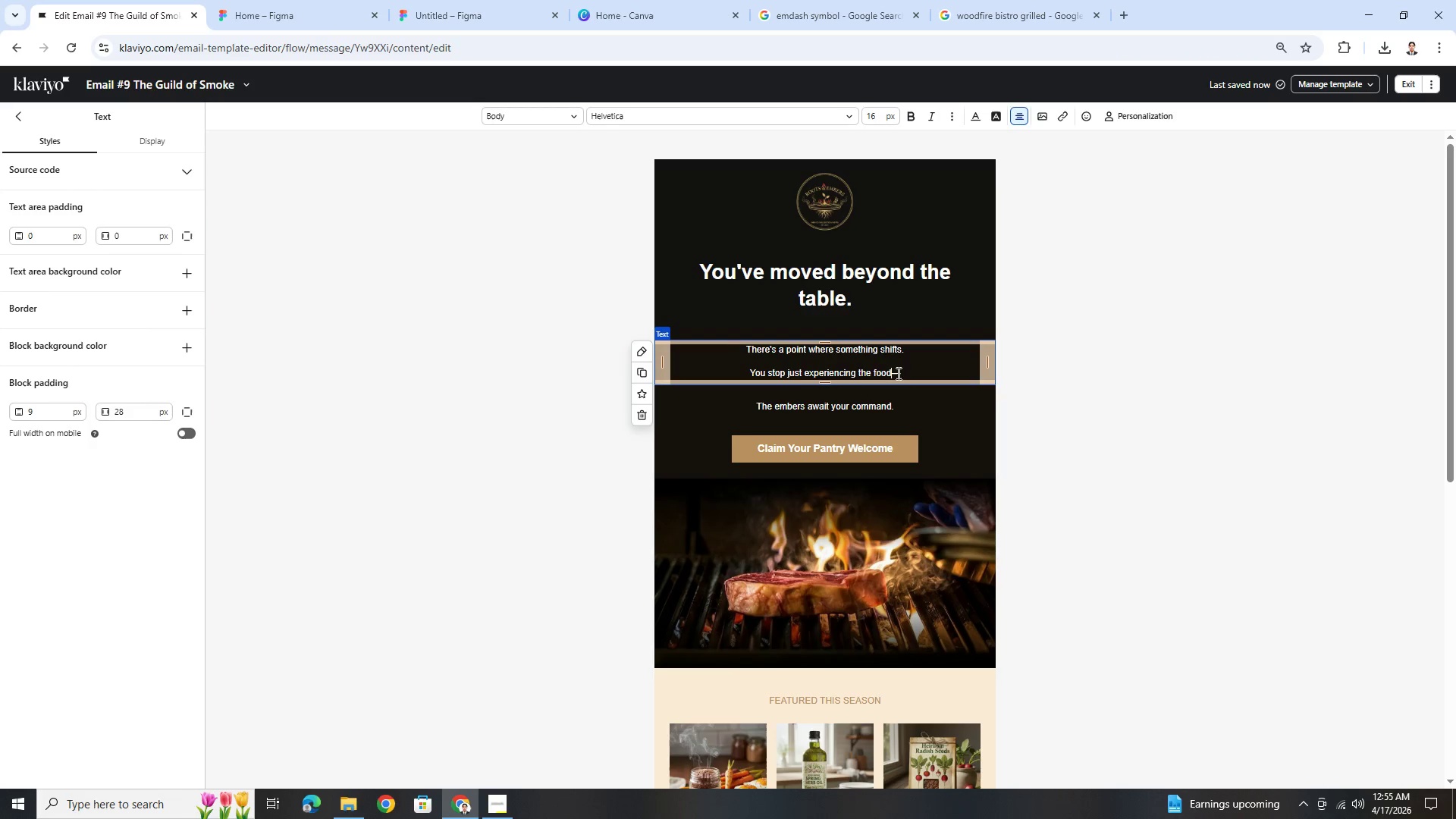 
key(Space)
 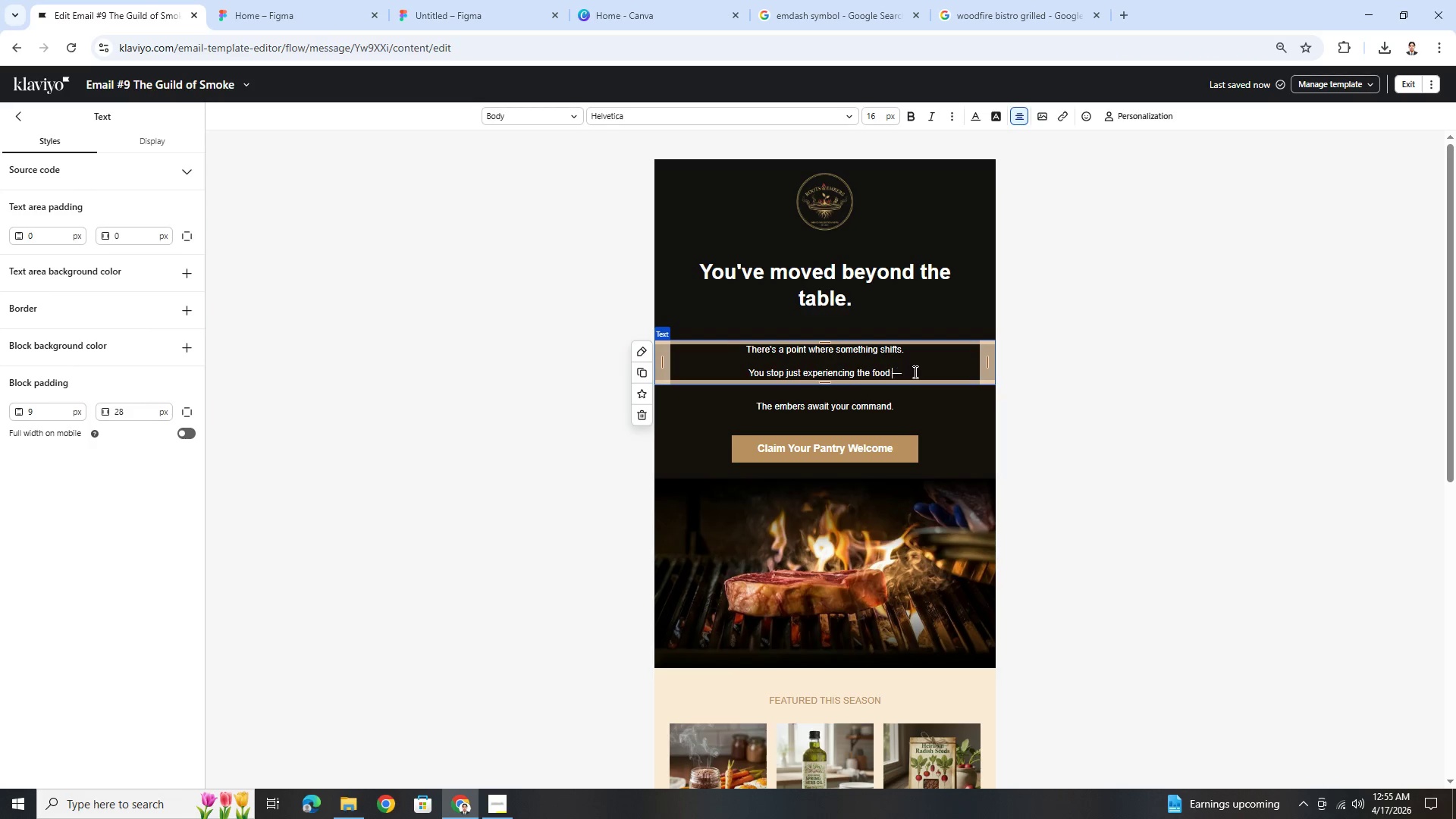 
double_click([915, 372])
 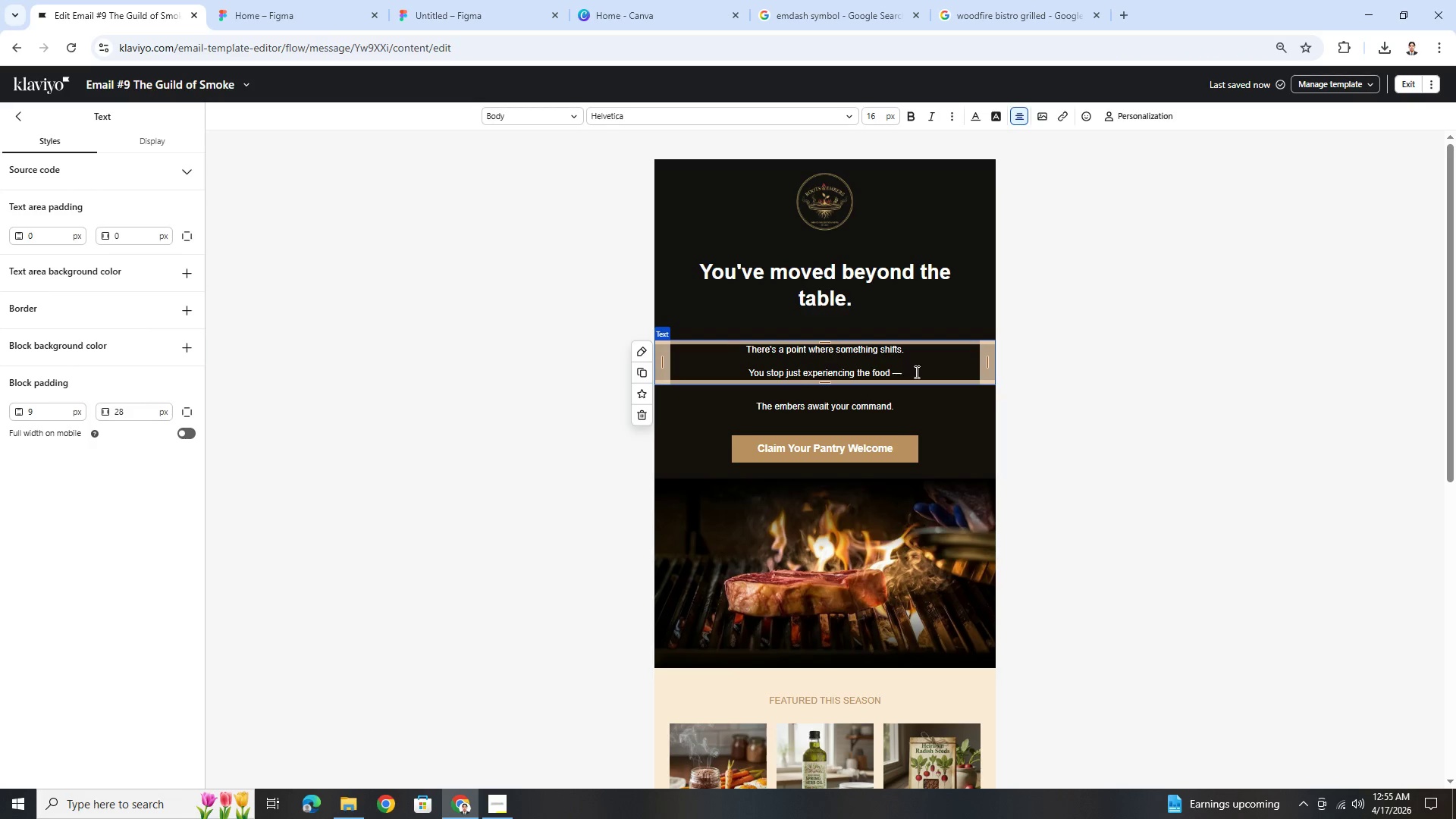 
type( and start understanding what goes into it.)
 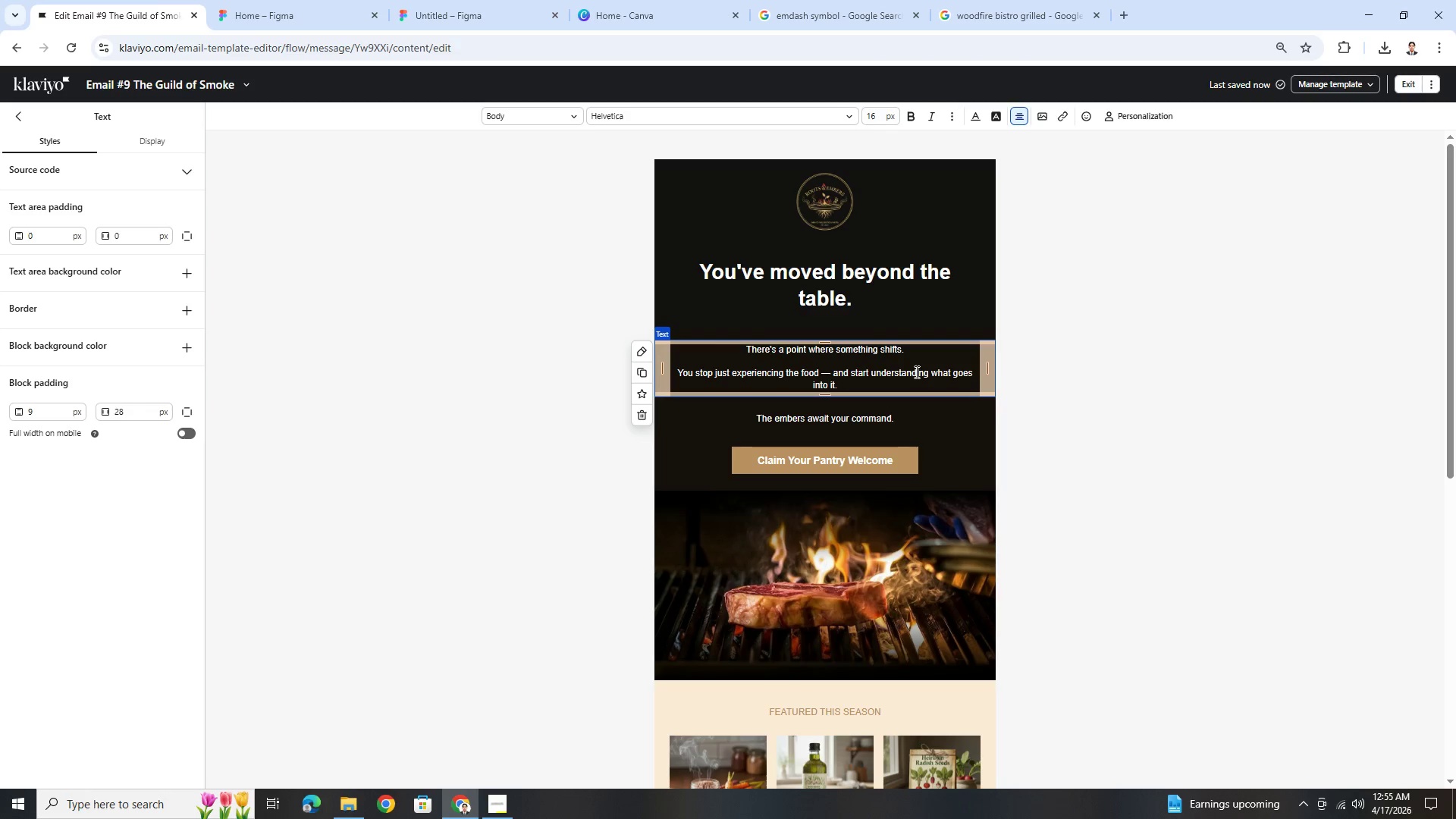 
wait(14.05)
 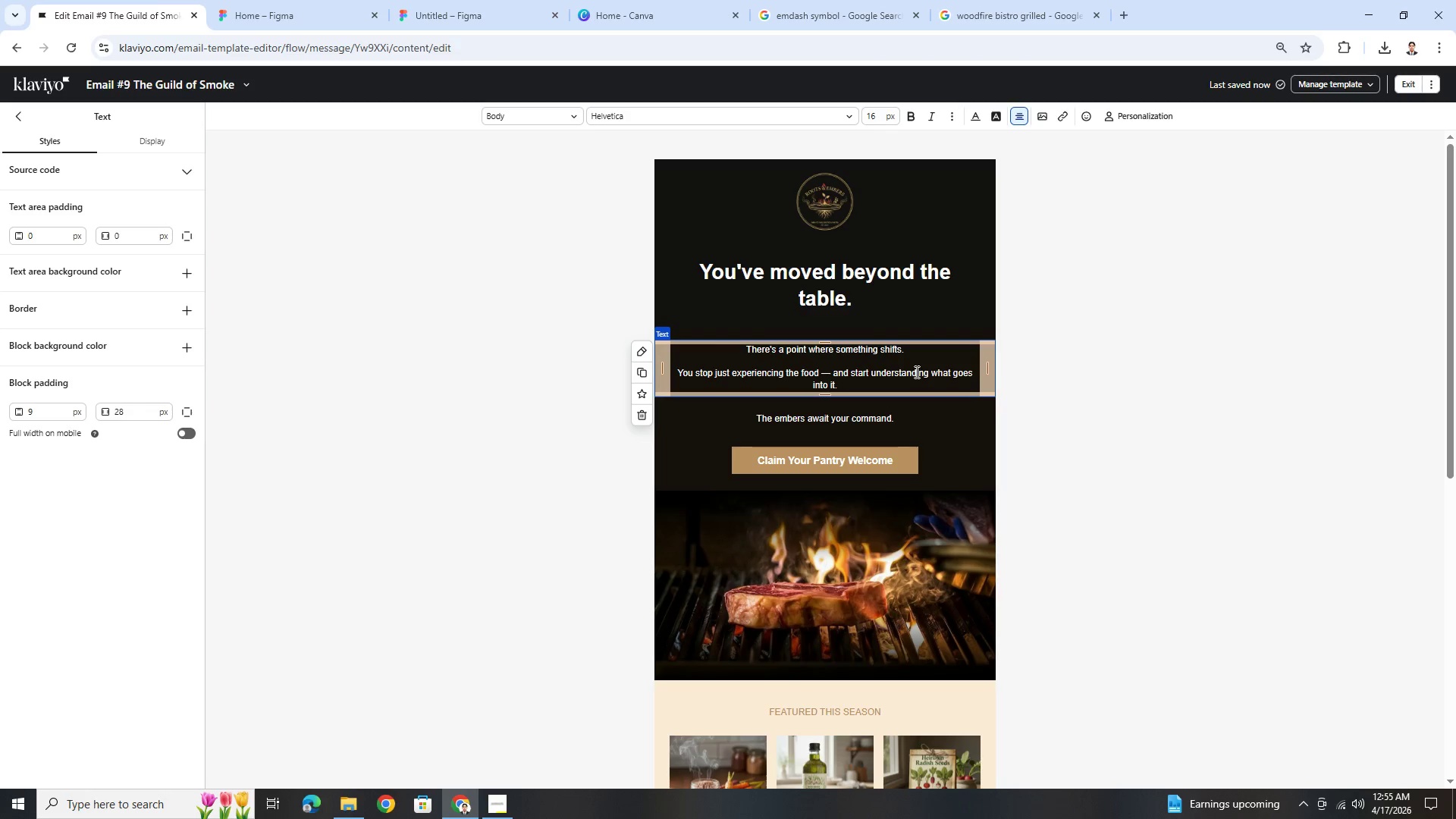 
type( And that's exactly why we created something beyond the standard experience.)
 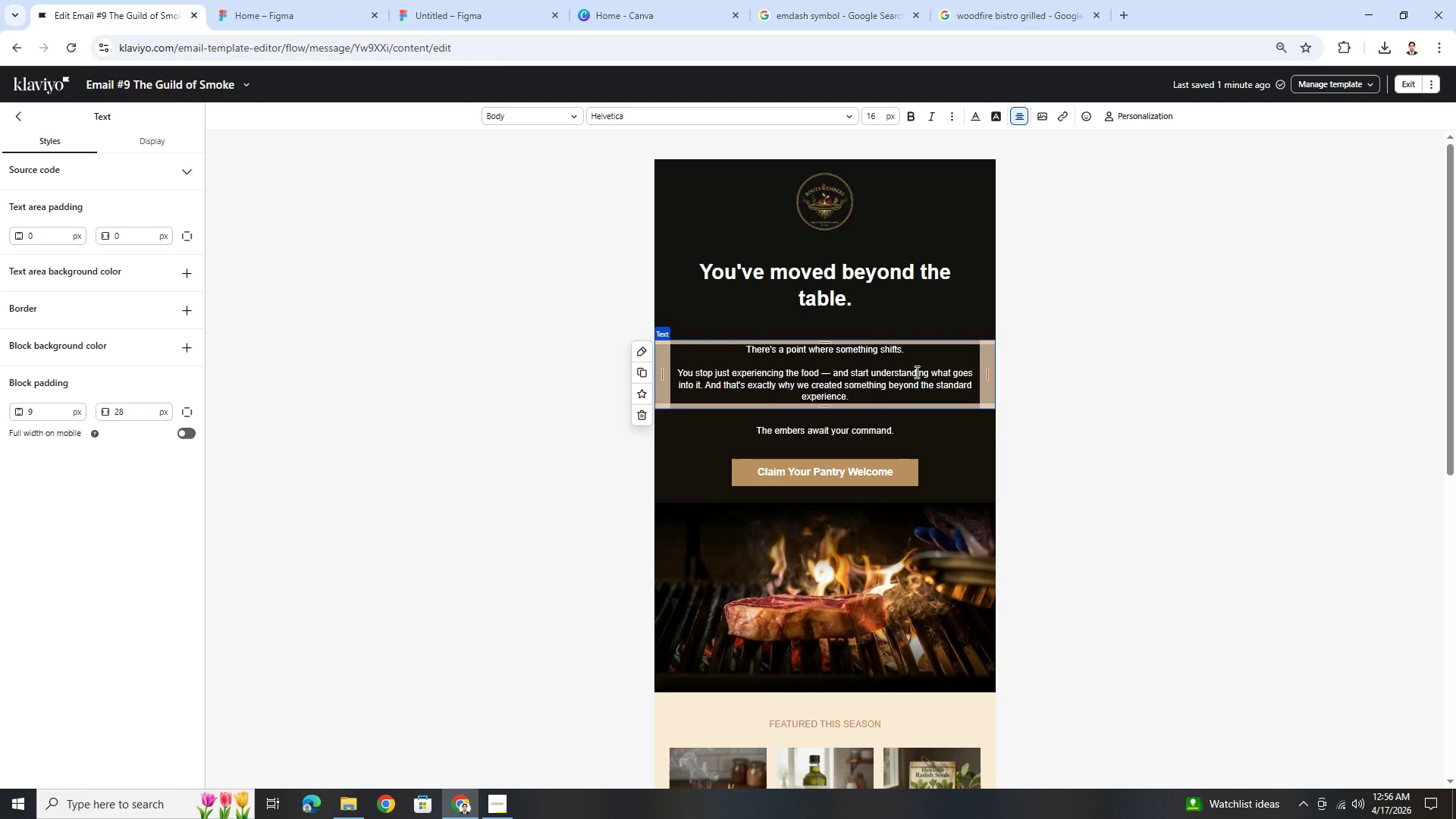 
left_click([705, 384])
 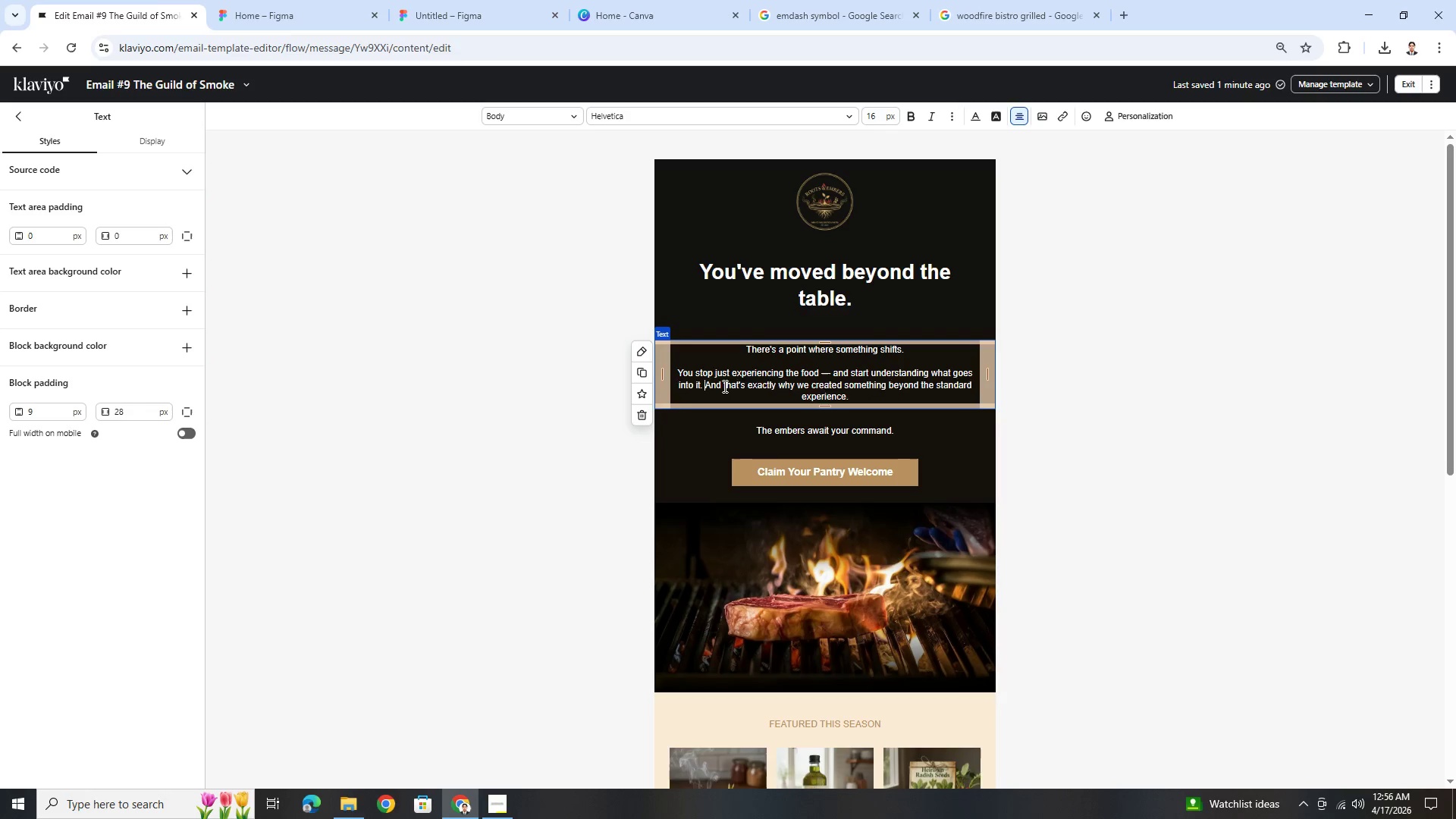 
key(Enter)
 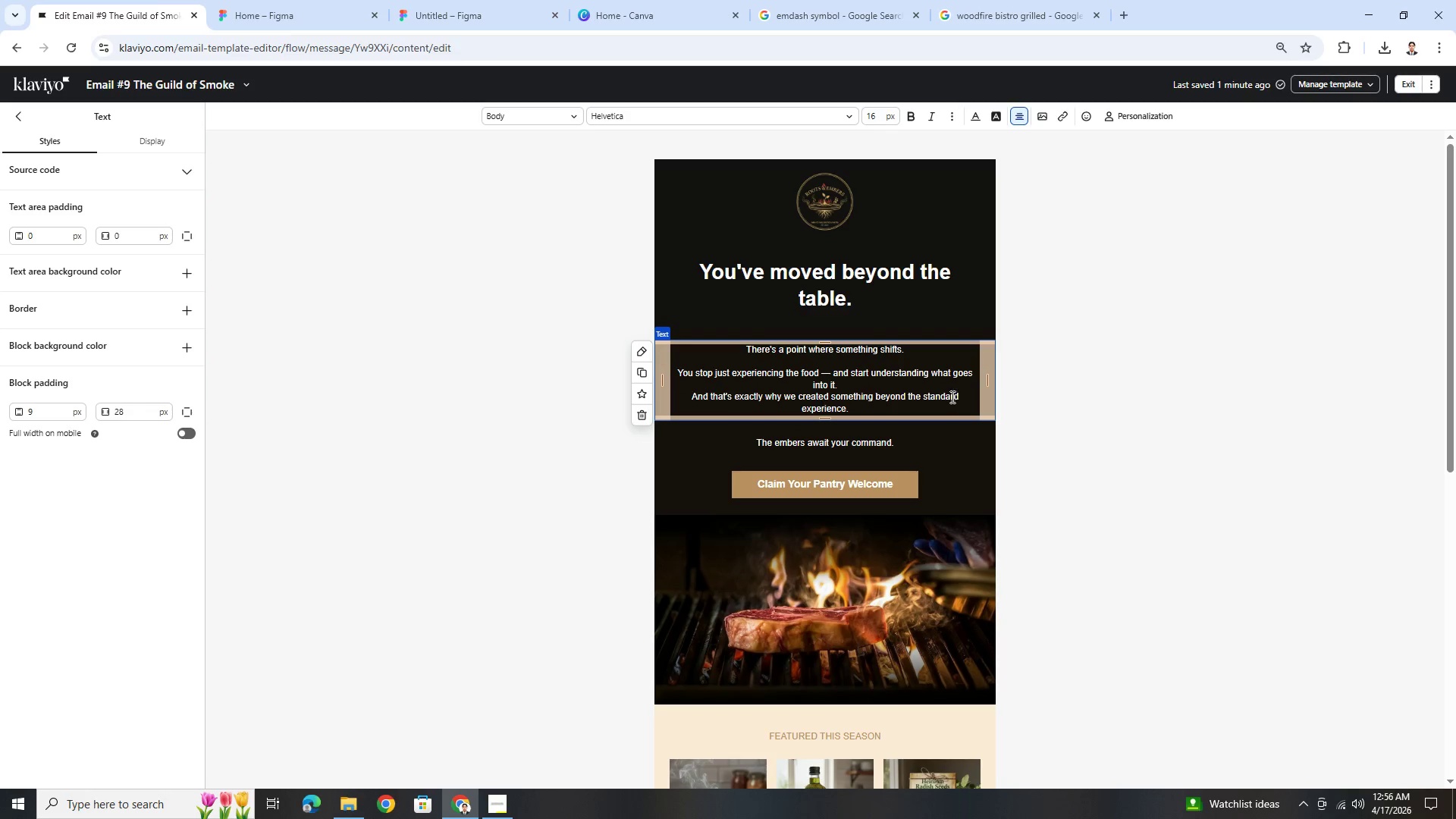 
key(Enter)
 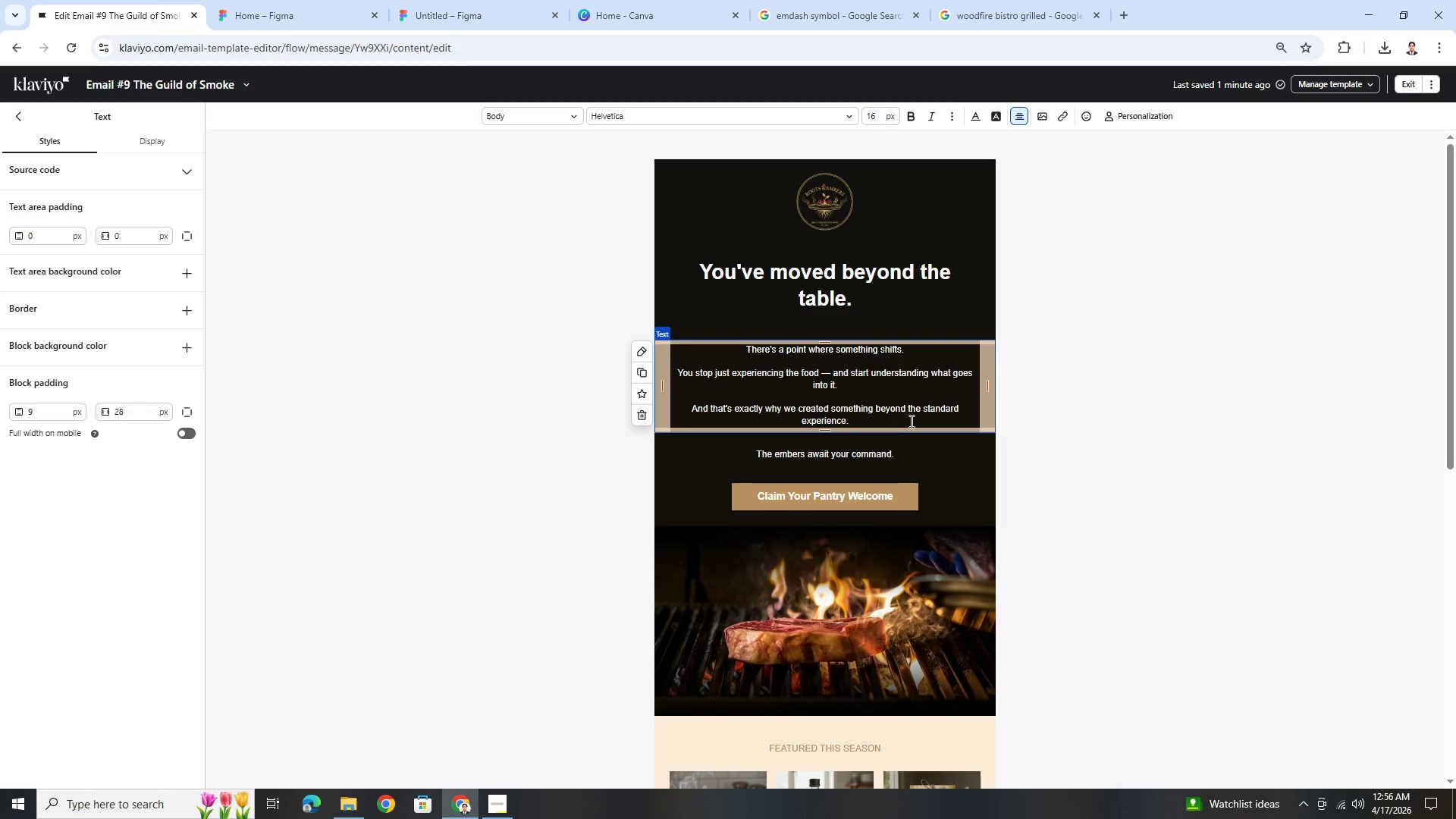 
left_click([909, 421])
 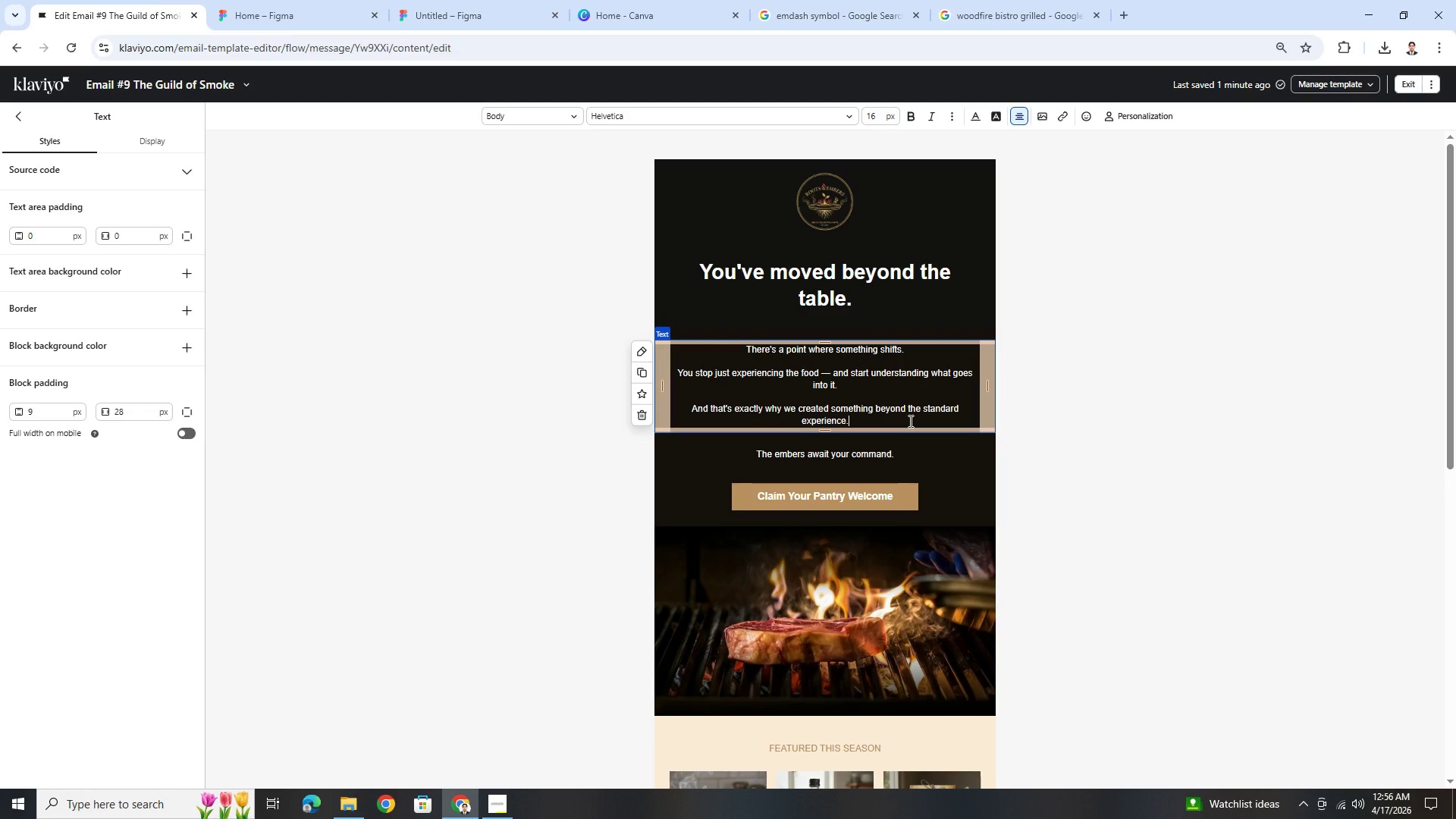 
left_click([1078, 433])
 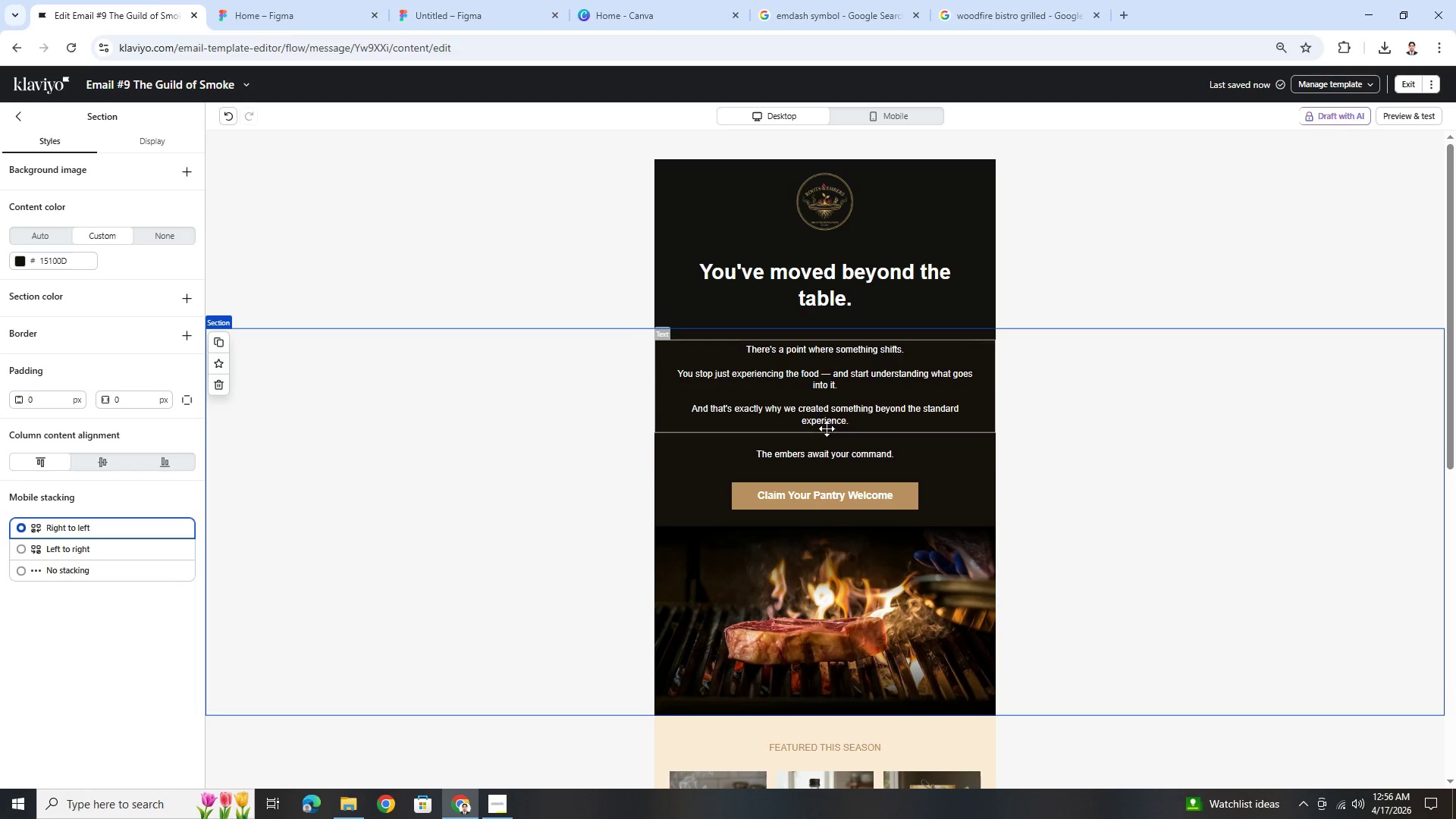 
left_click([833, 448])
 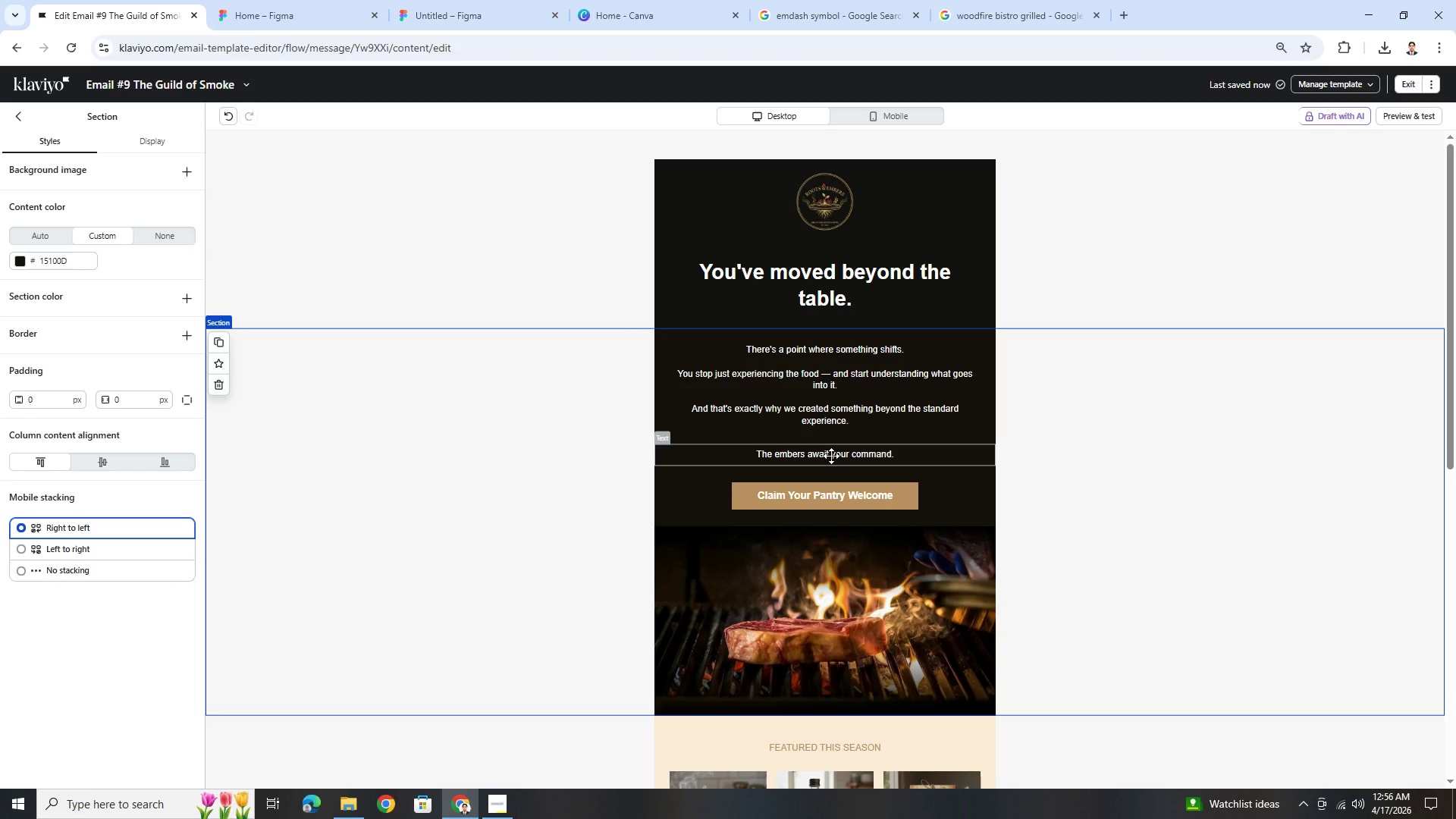 
double_click([831, 456])
 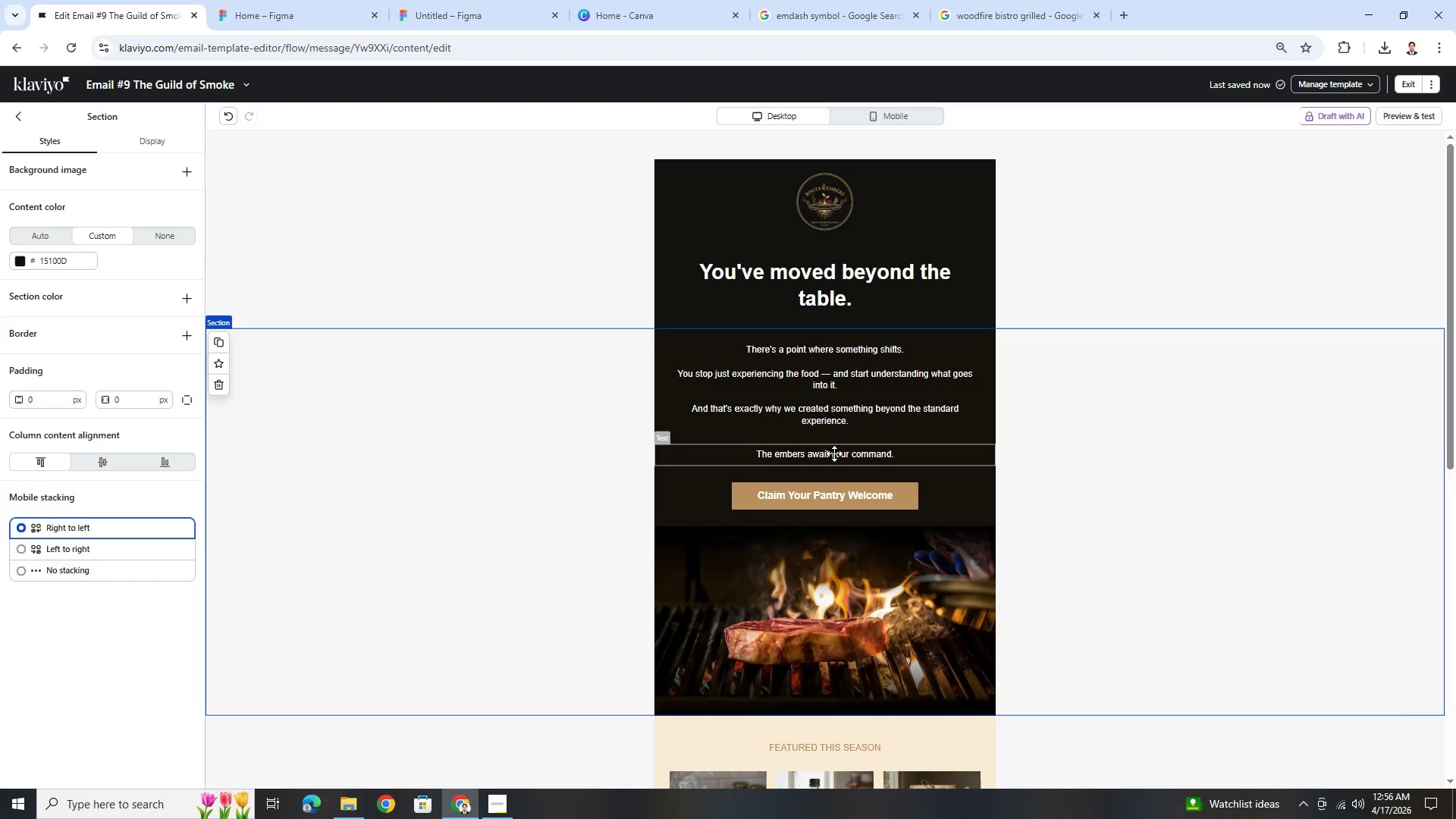 
double_click([834, 453])
 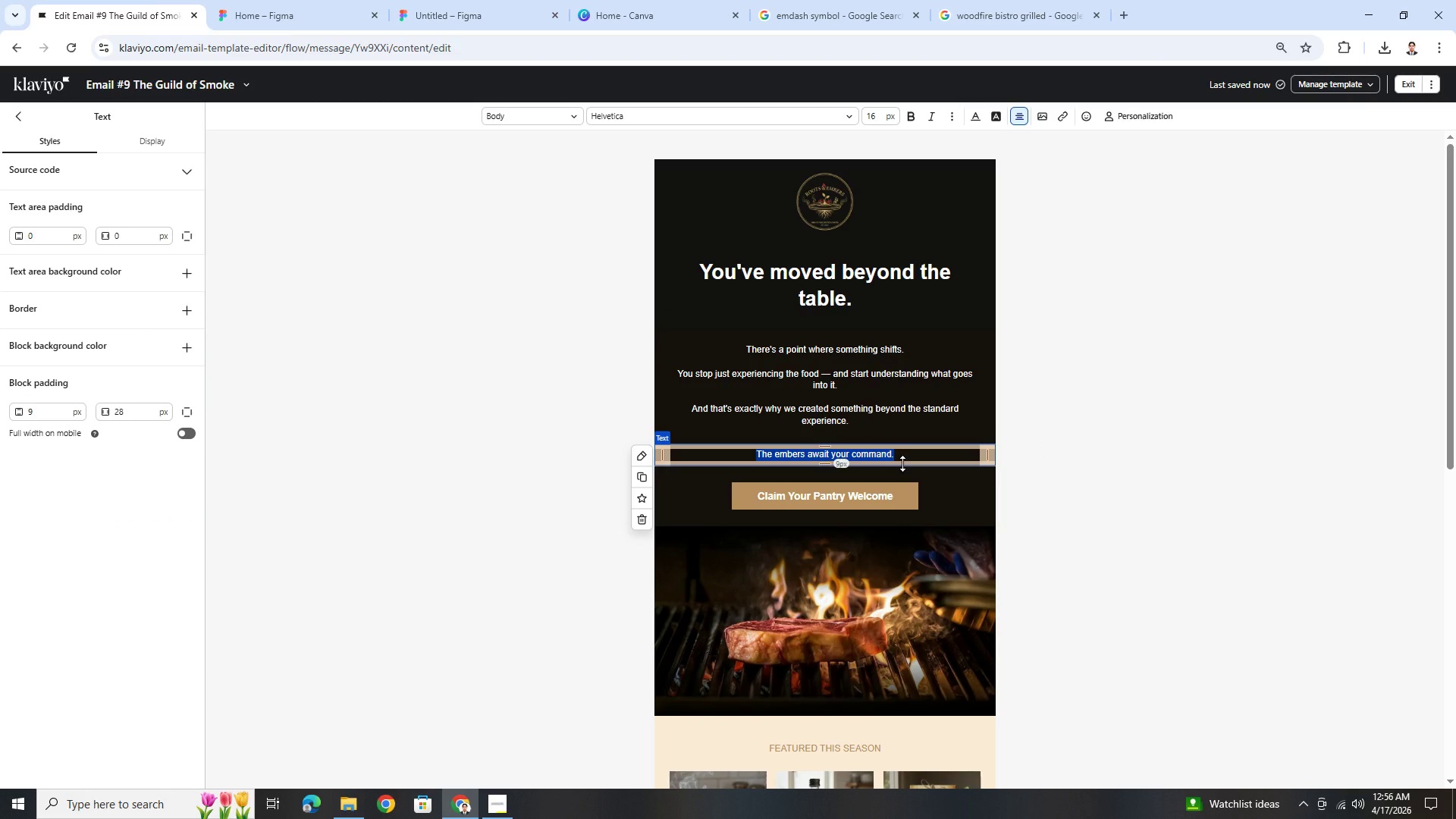 
wait(5.25)
 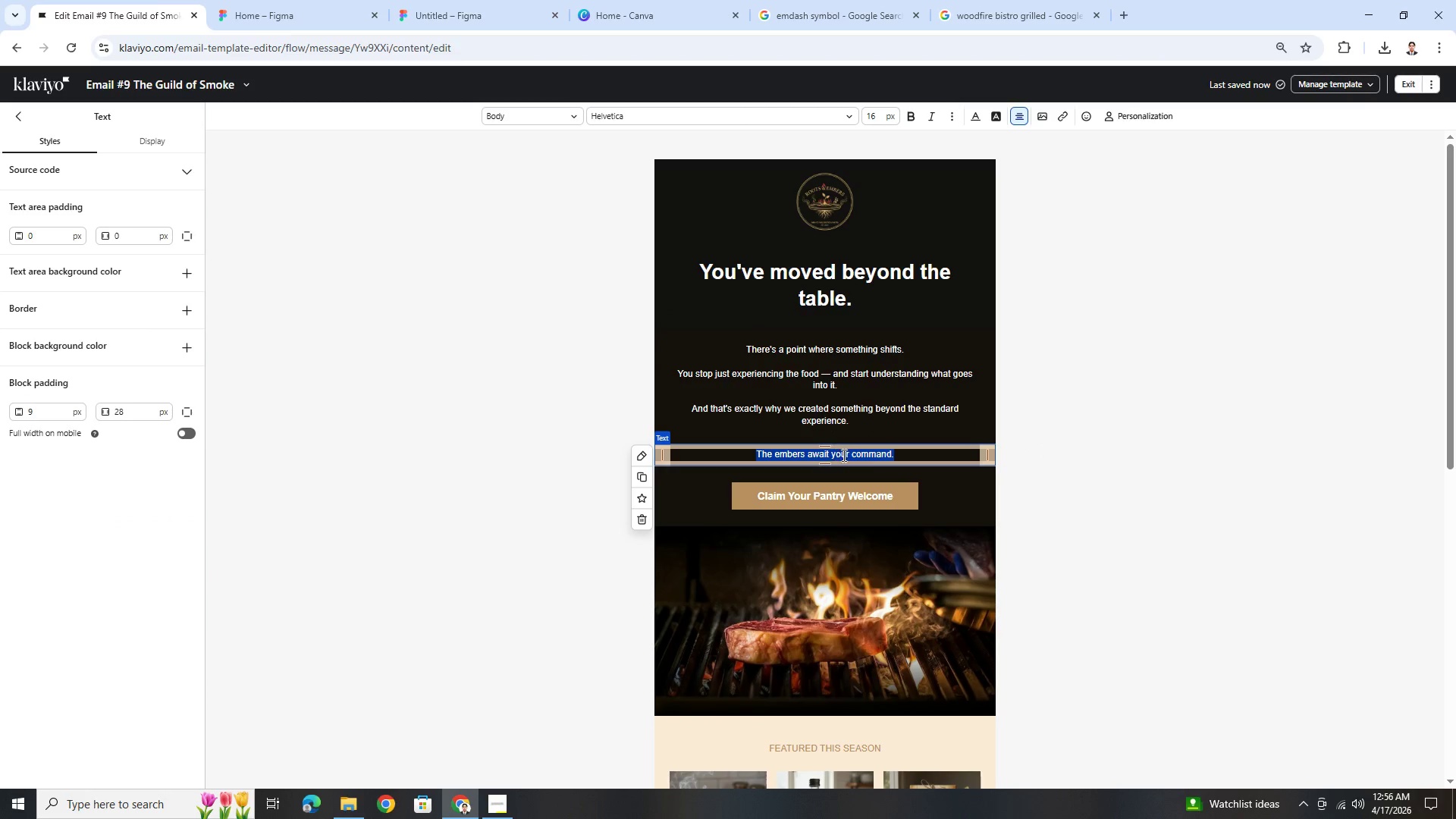 
type(The Guild of Smoke is where we bring together people who want more than a single visit.)
 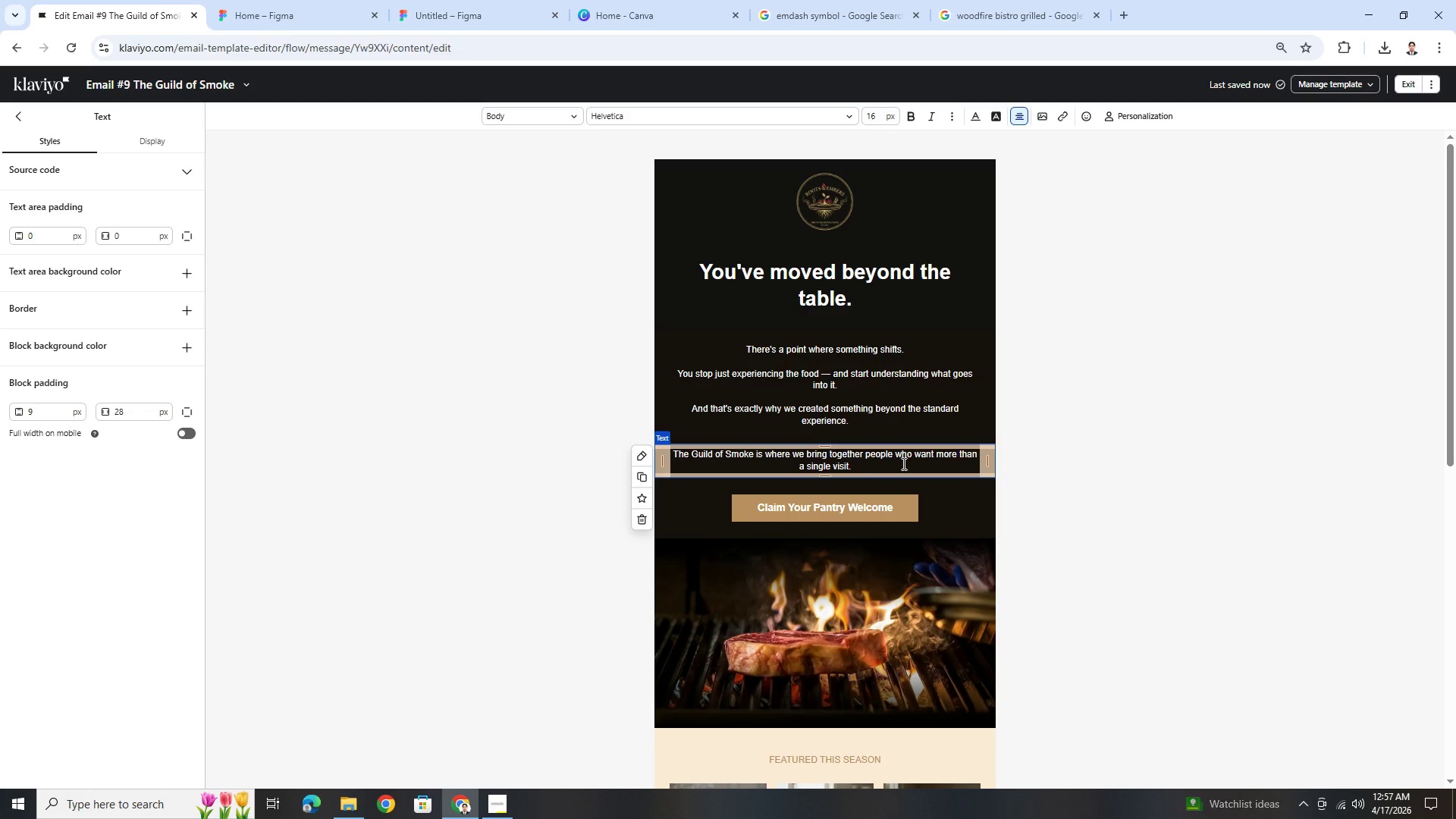 
wait(5.03)
 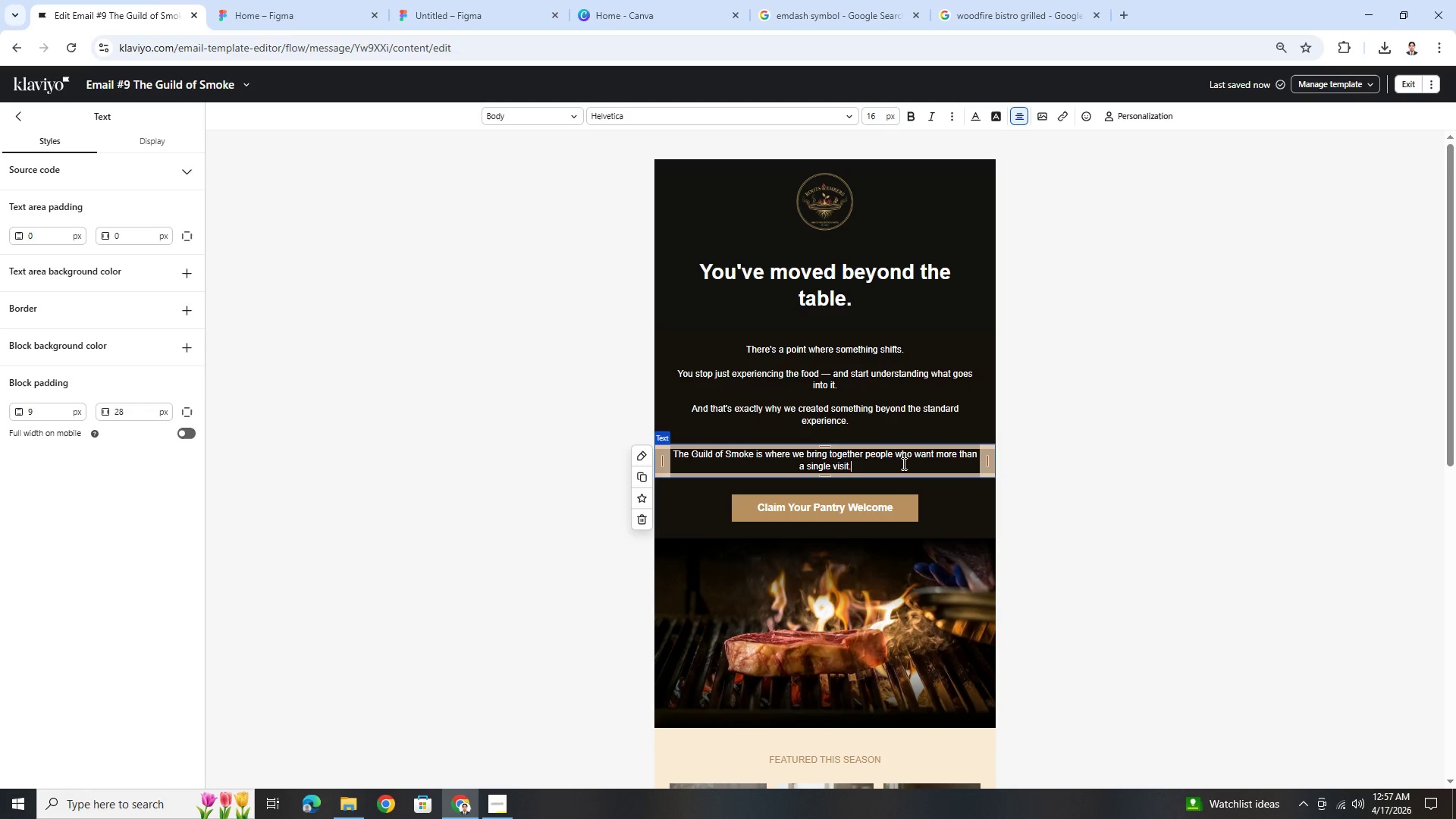 
left_click([1037, 500])
 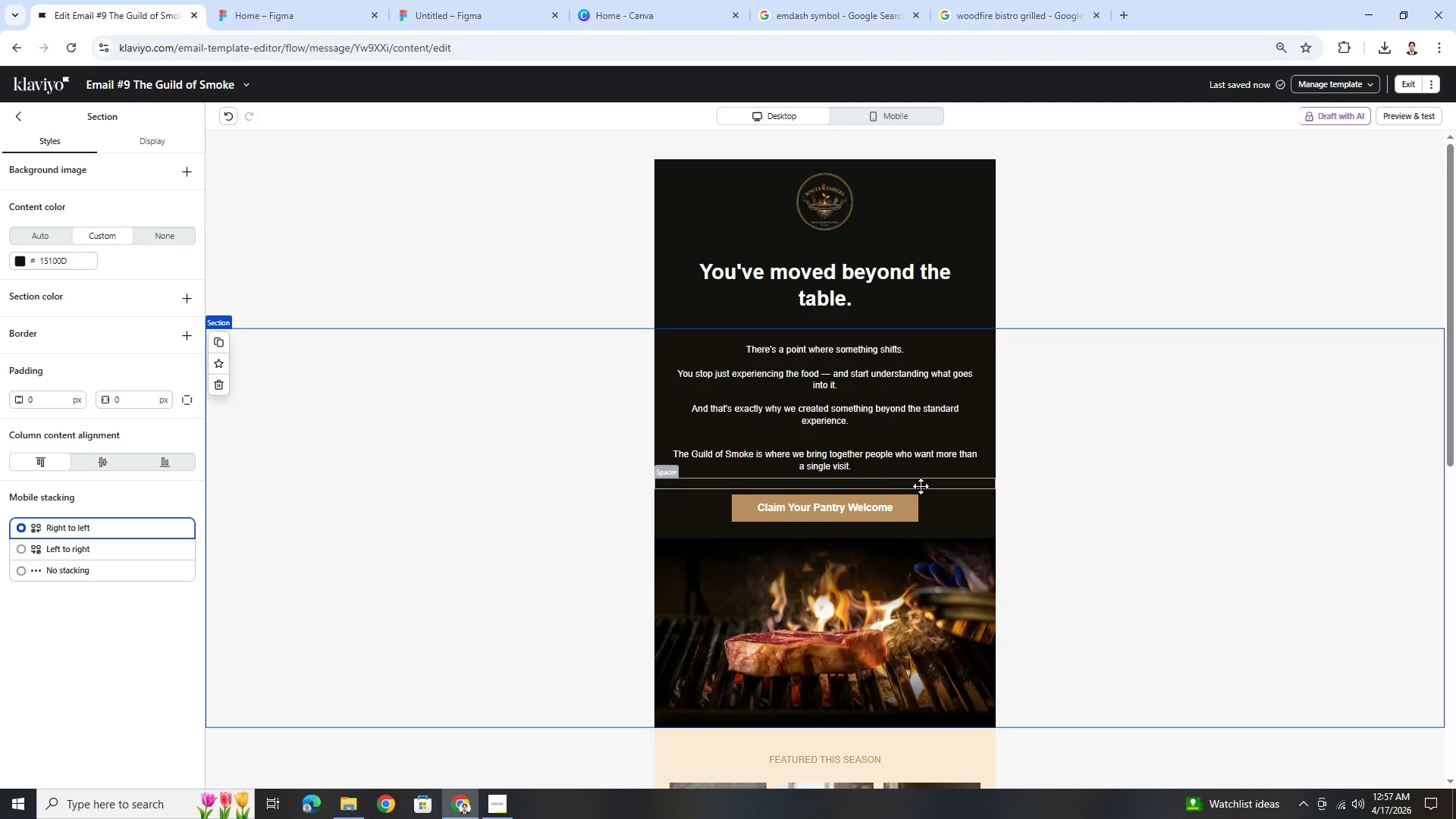 
double_click([886, 466])
 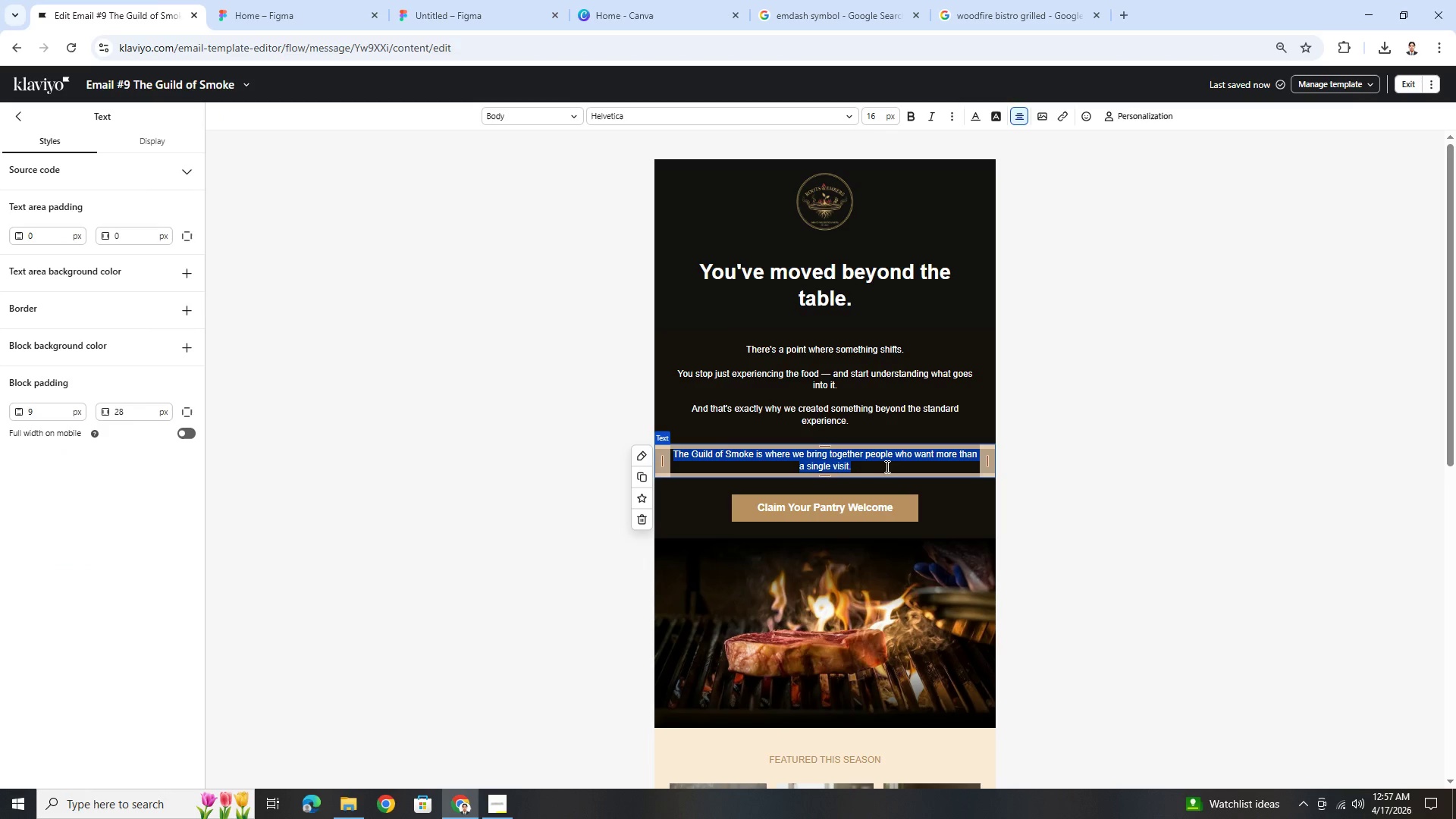 
left_click([886, 466])
 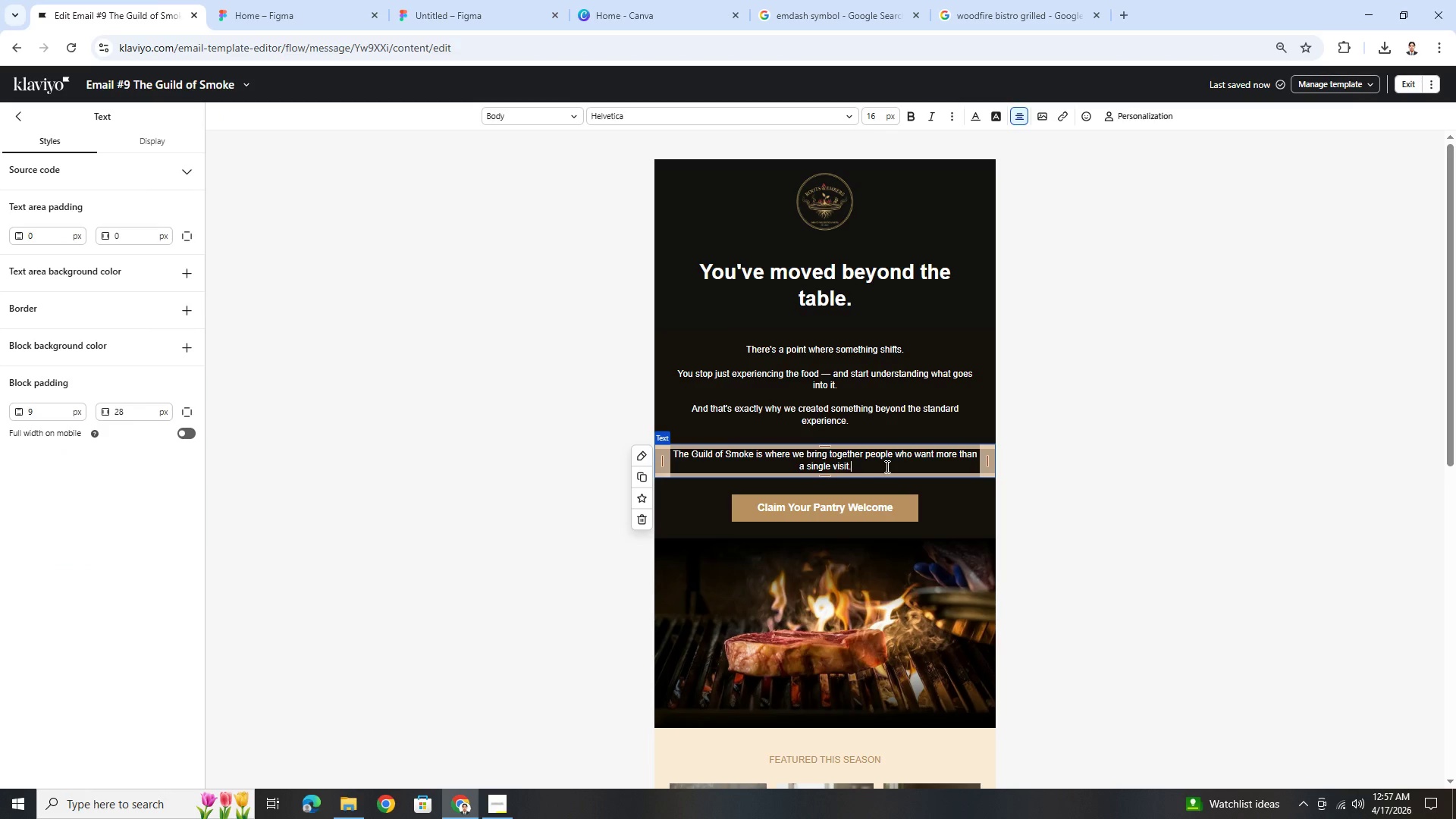 
key(Backspace)
 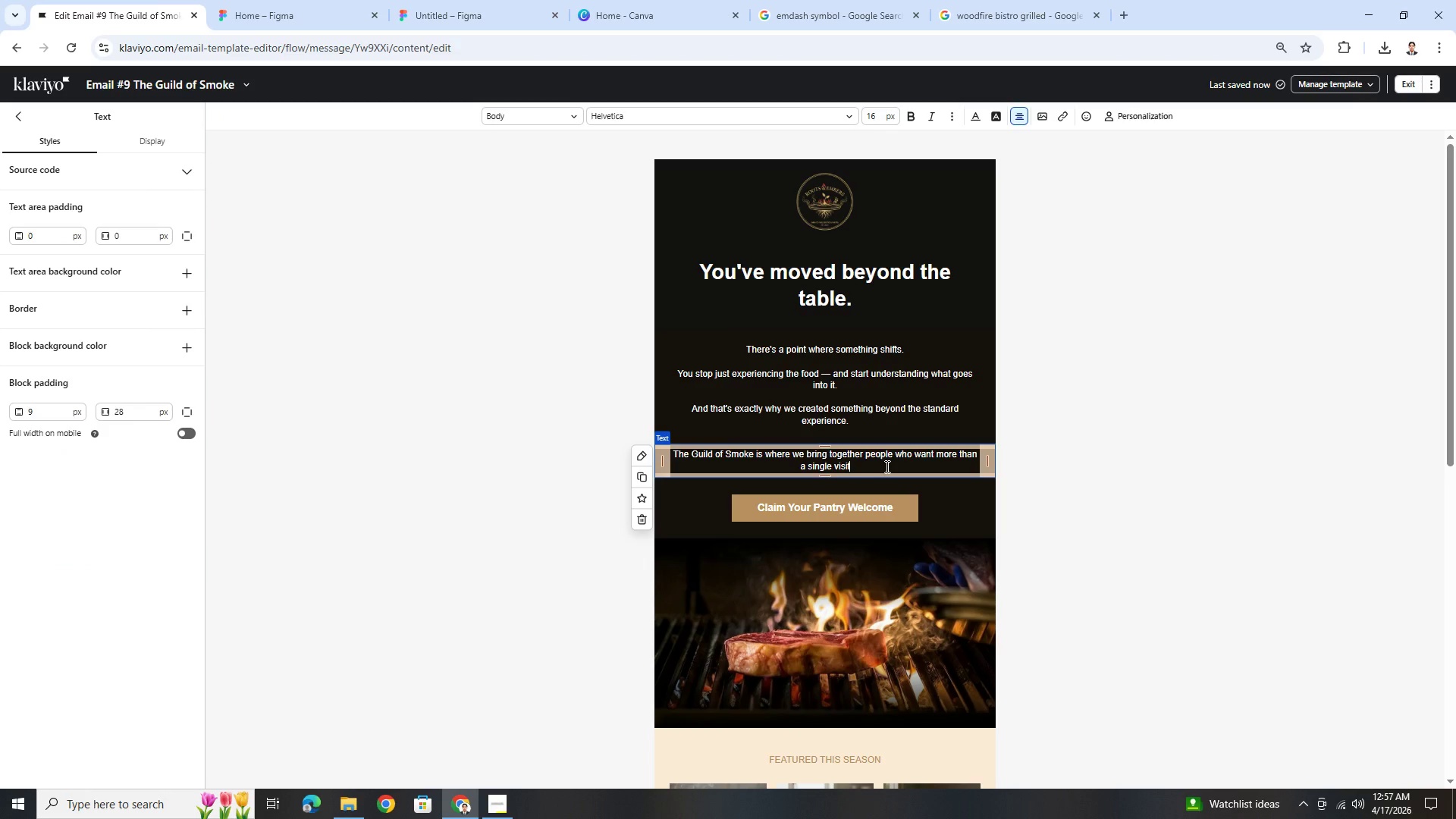 
key(Shift+Semicolon)
 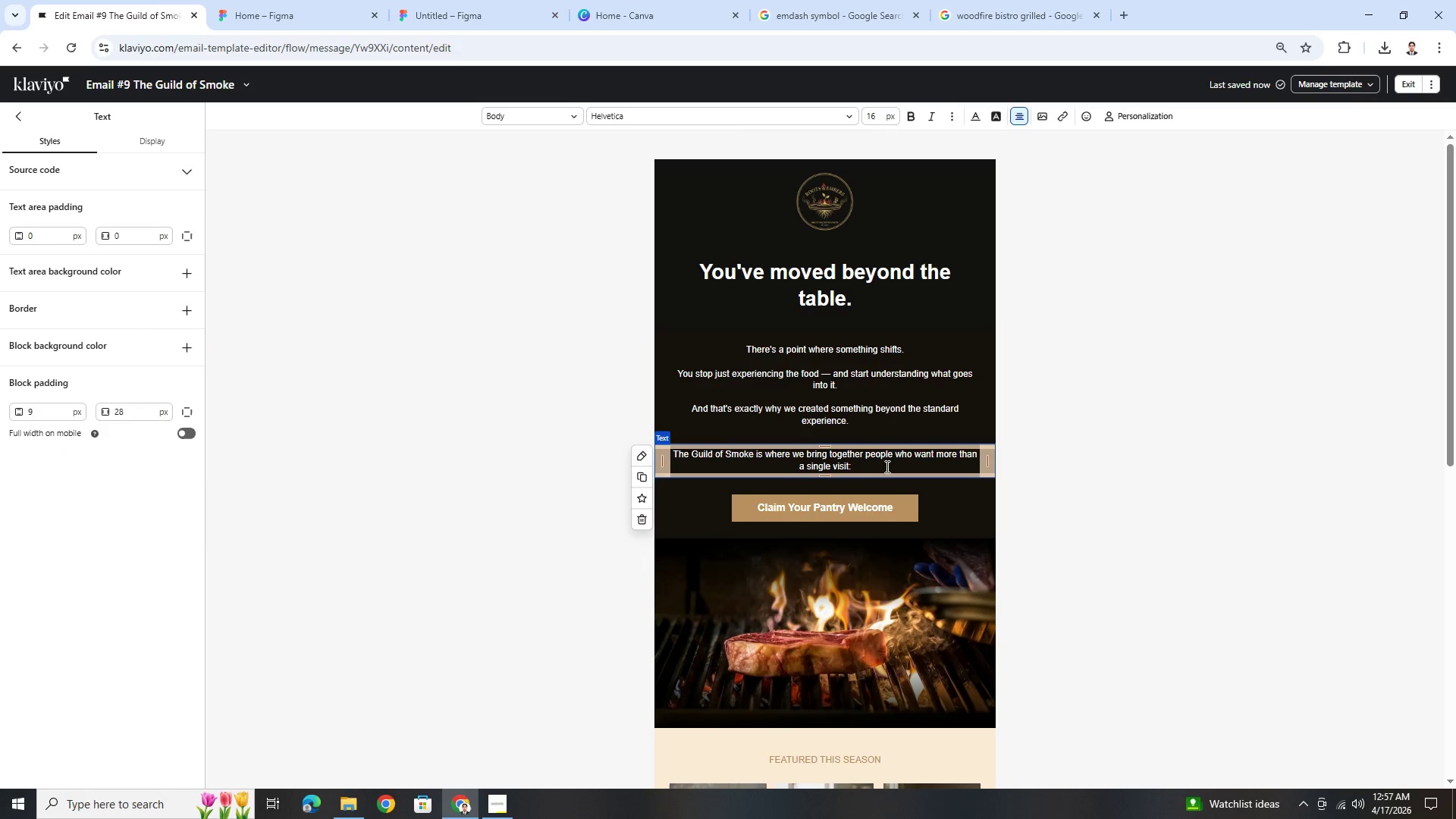 
key(Enter)
 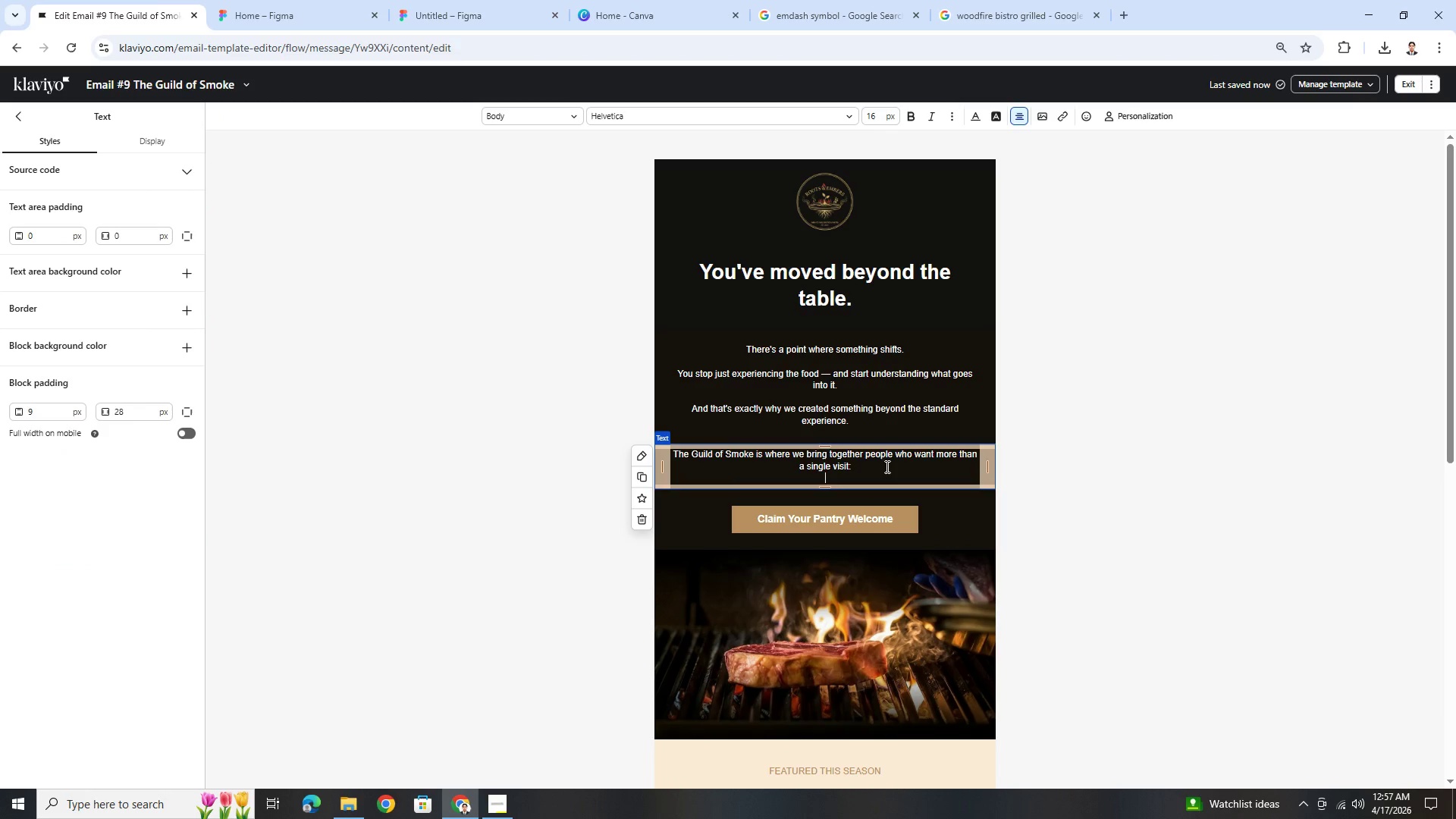 
key(Enter)
 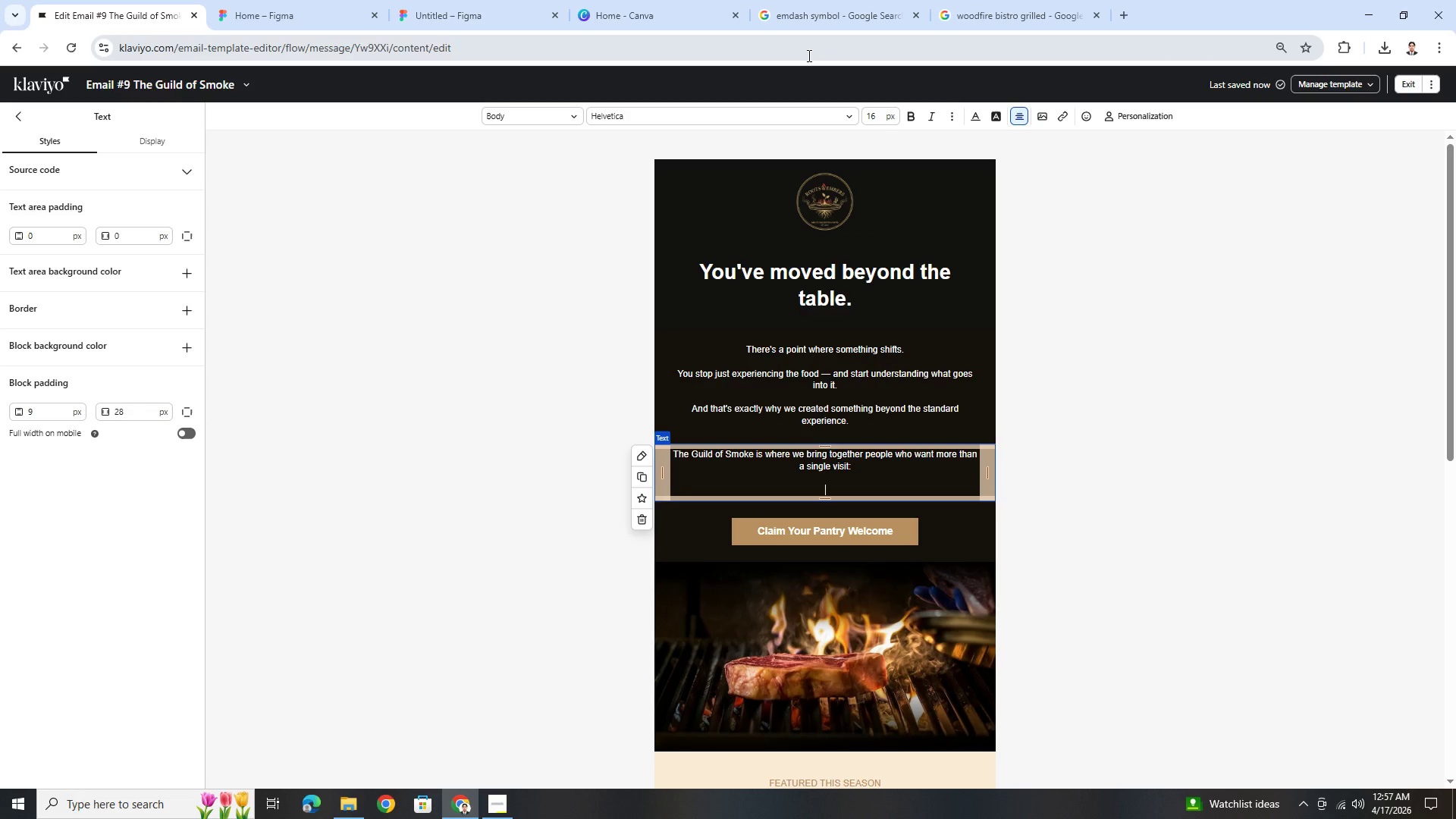 
left_click([808, 28])
 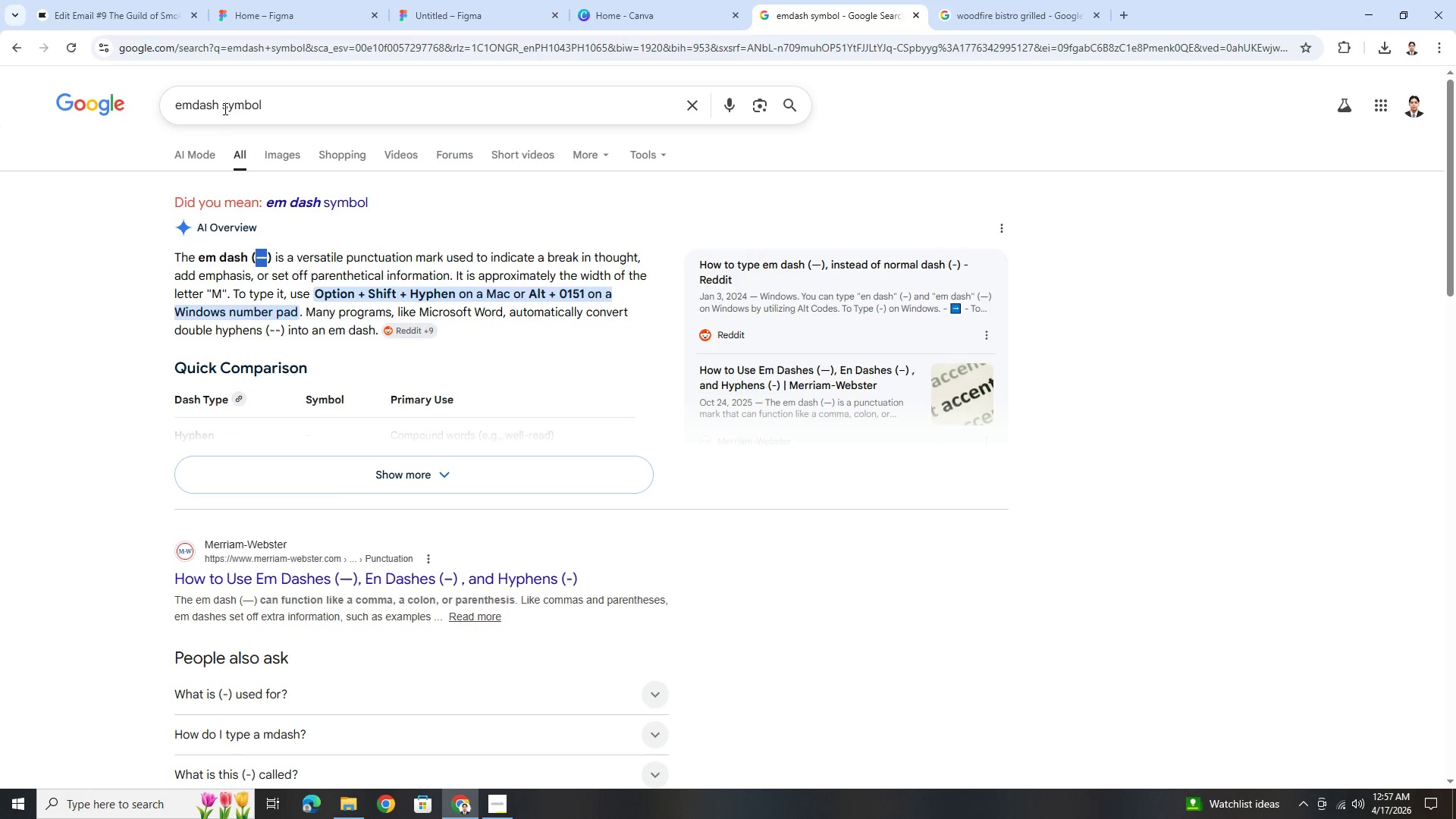 
left_click_drag(start_coordinate=[219, 107], to_coordinate=[151, 101])
 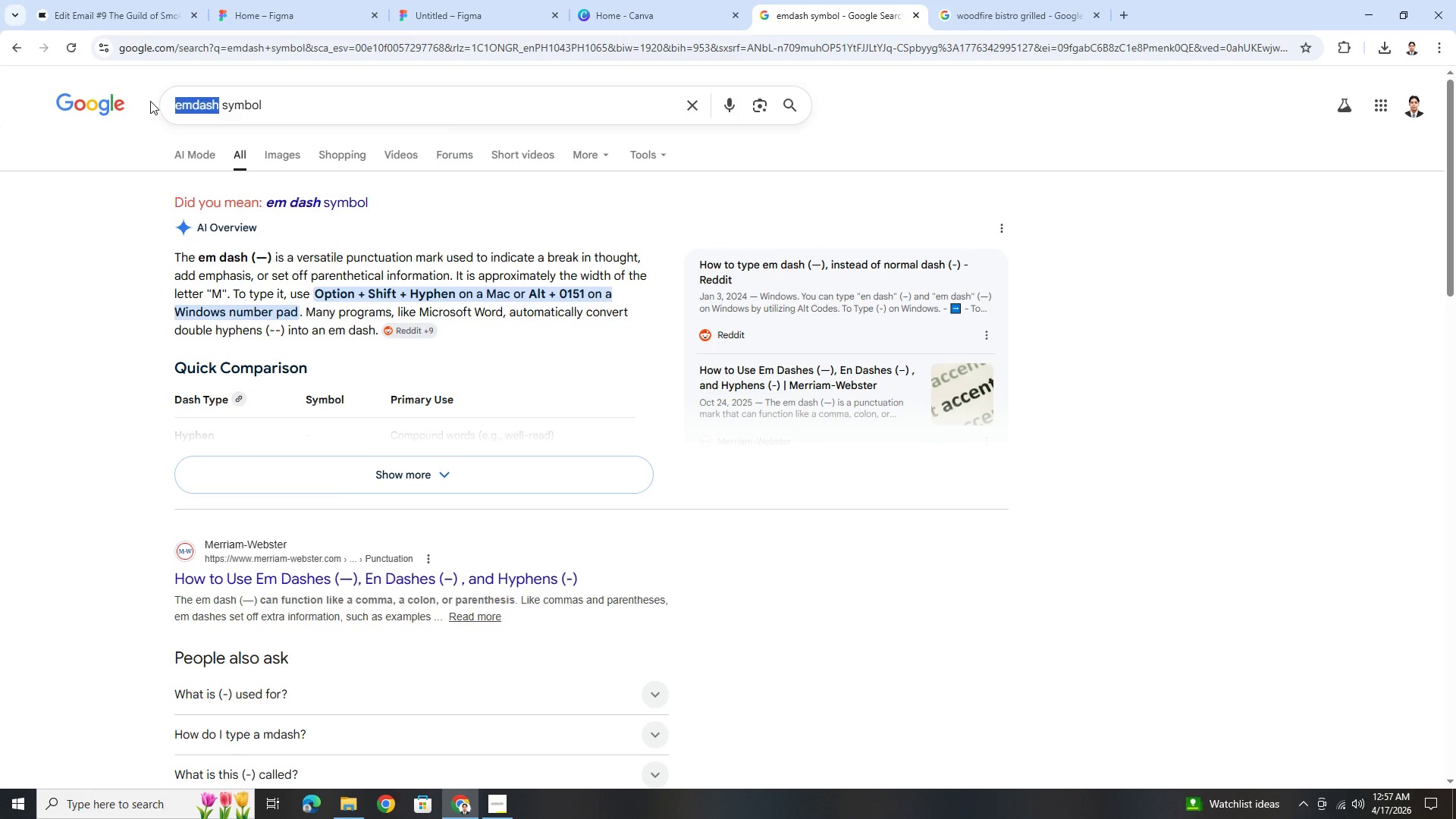 
type(bullet)
 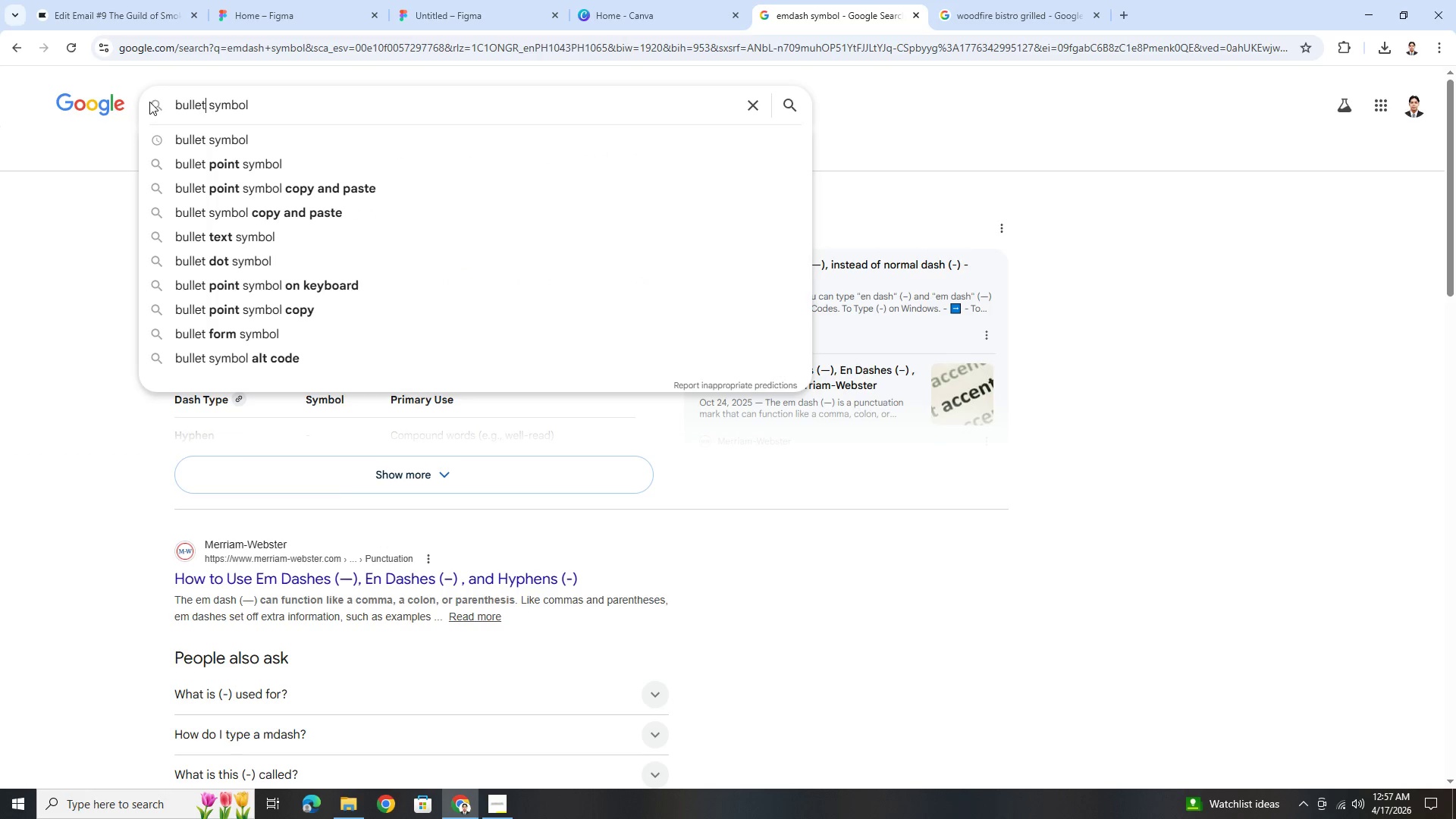 
left_click([220, 164])
 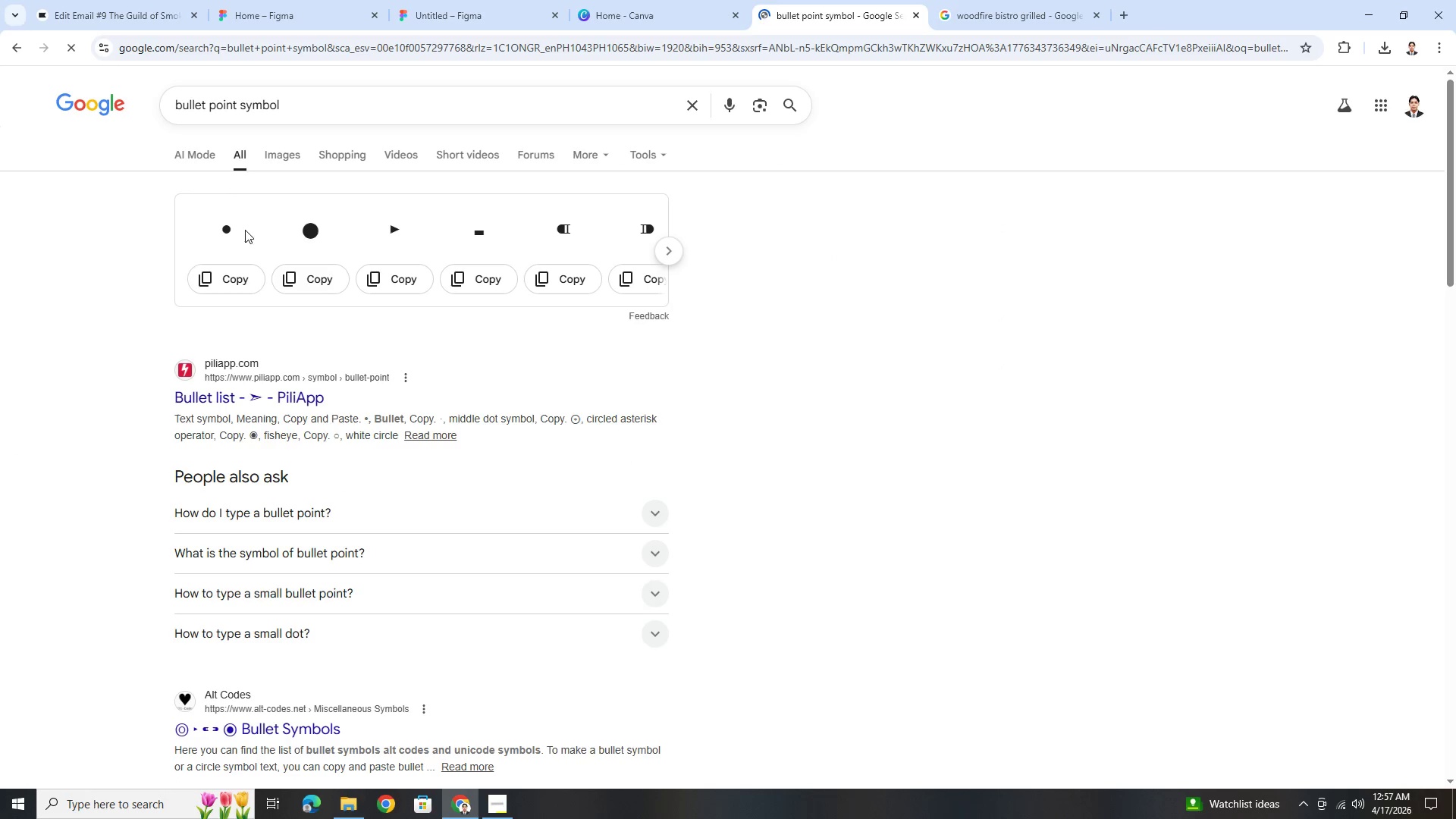 
left_click([243, 279])
 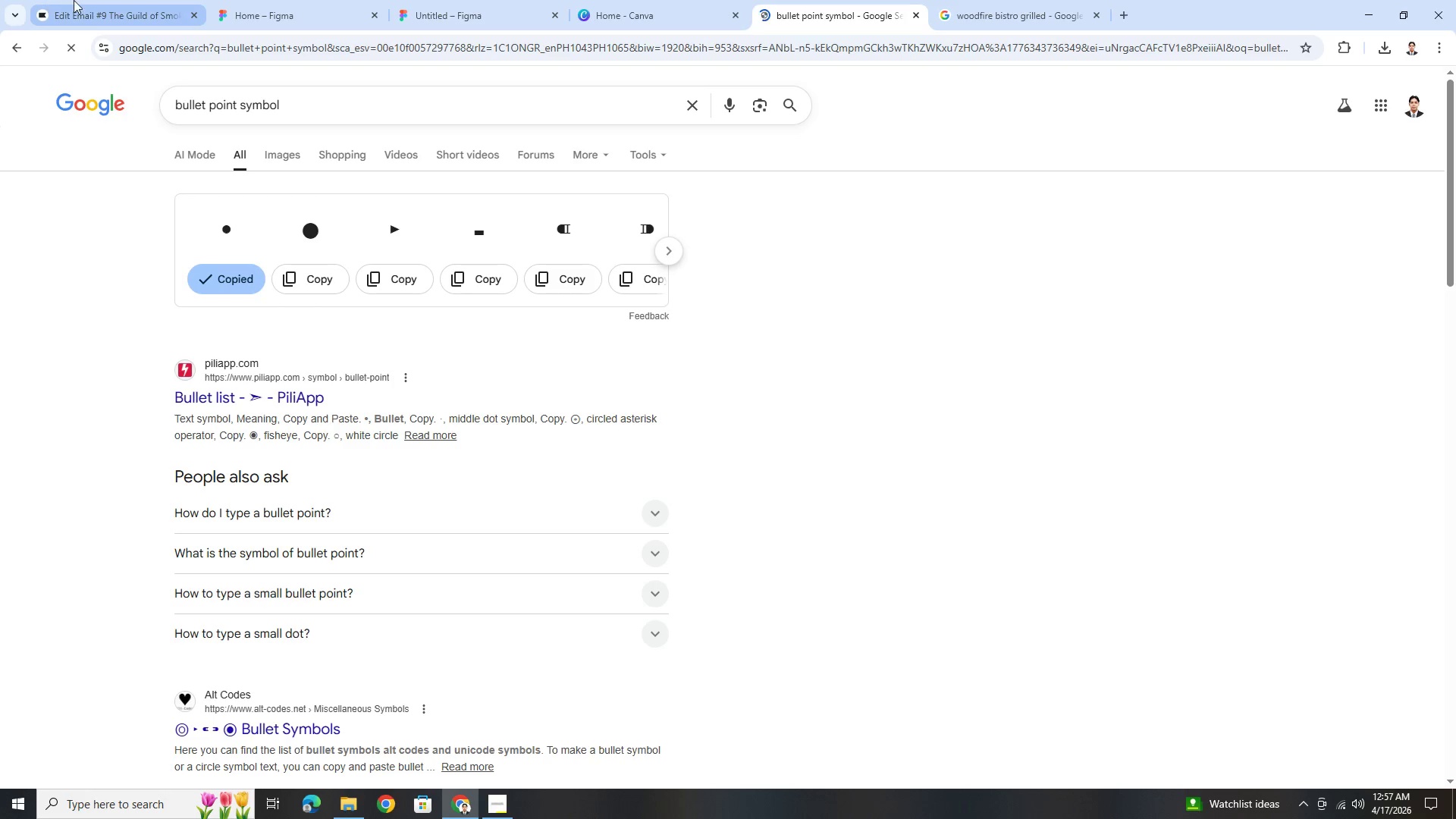 
left_click([78, 0])
 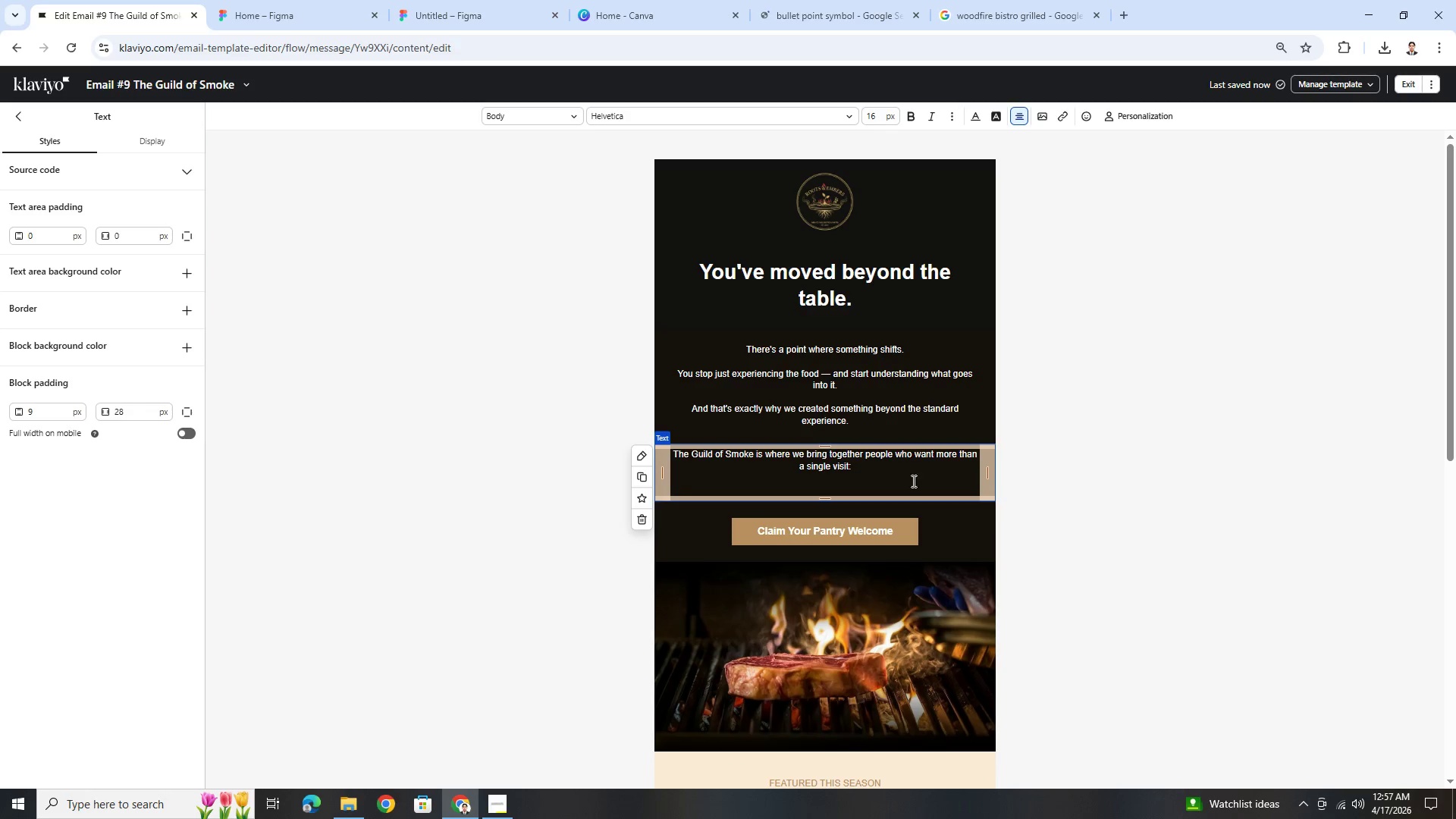 
key(Control+V)
 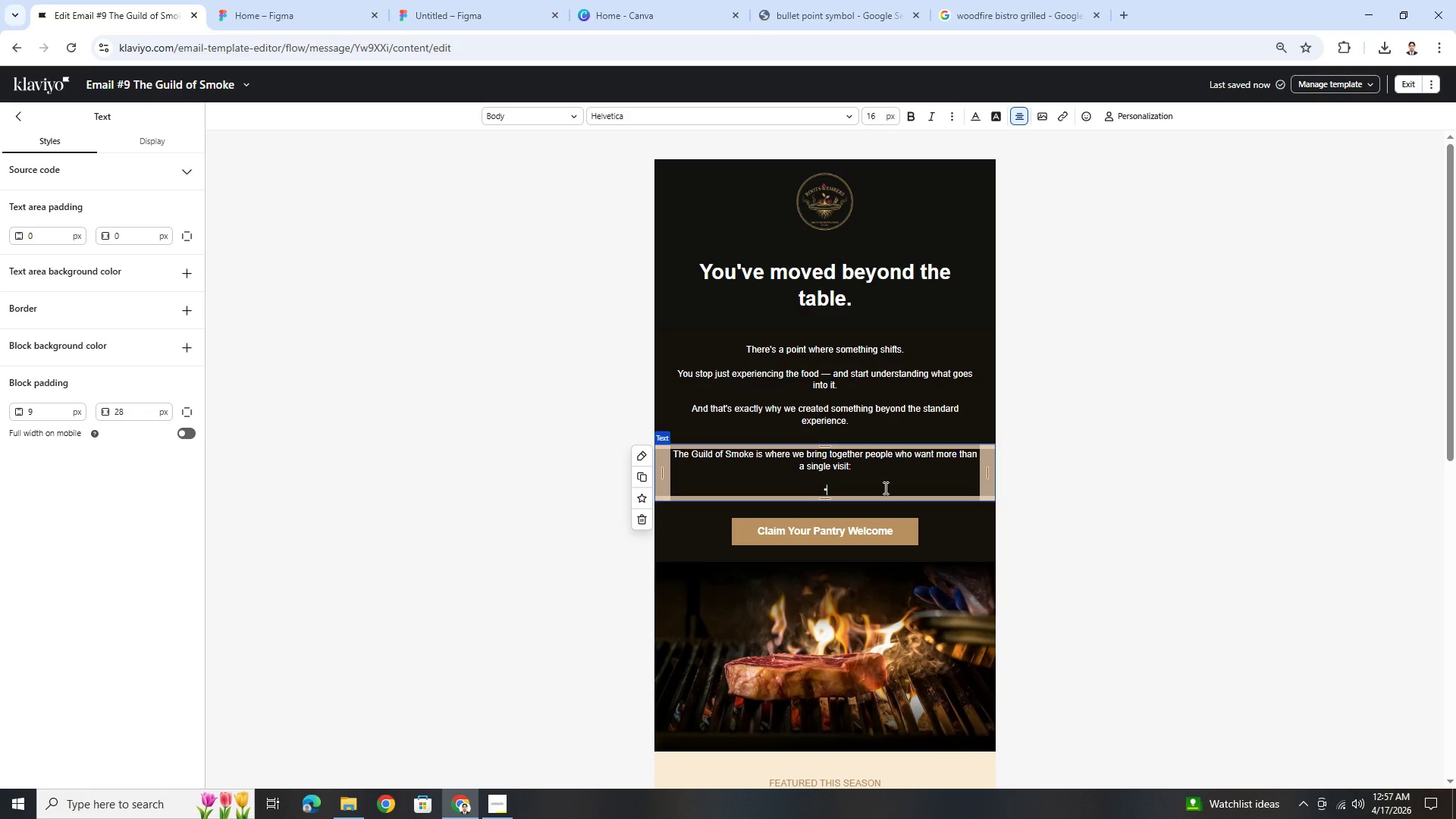 
key(Space)
 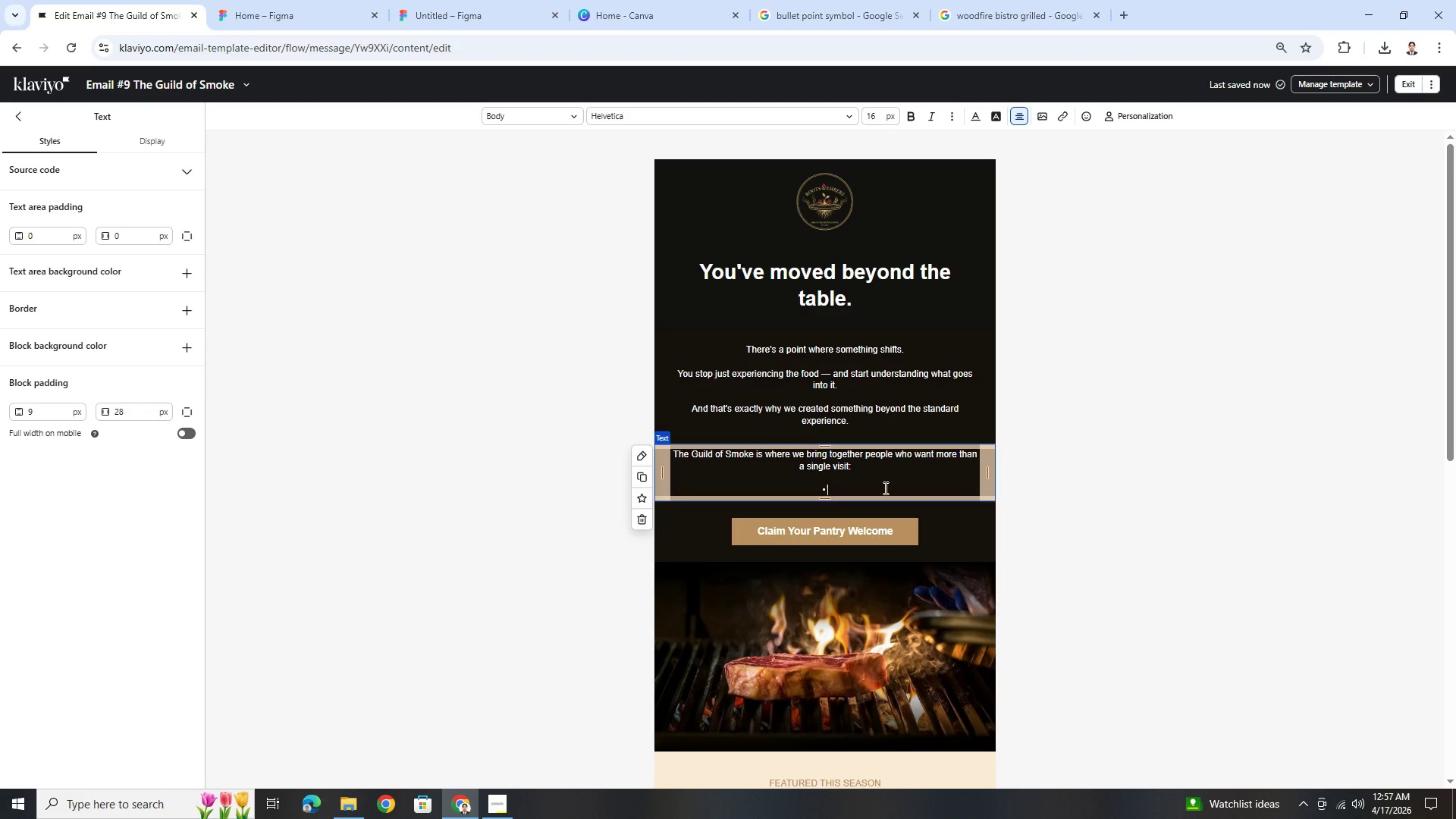 
type(W)
key(Backspace)
type(Earlt)
key(Backspace)
type(y access to seasn)
key(Backspace)
type(onal pantry releass)
key(Backspace)
 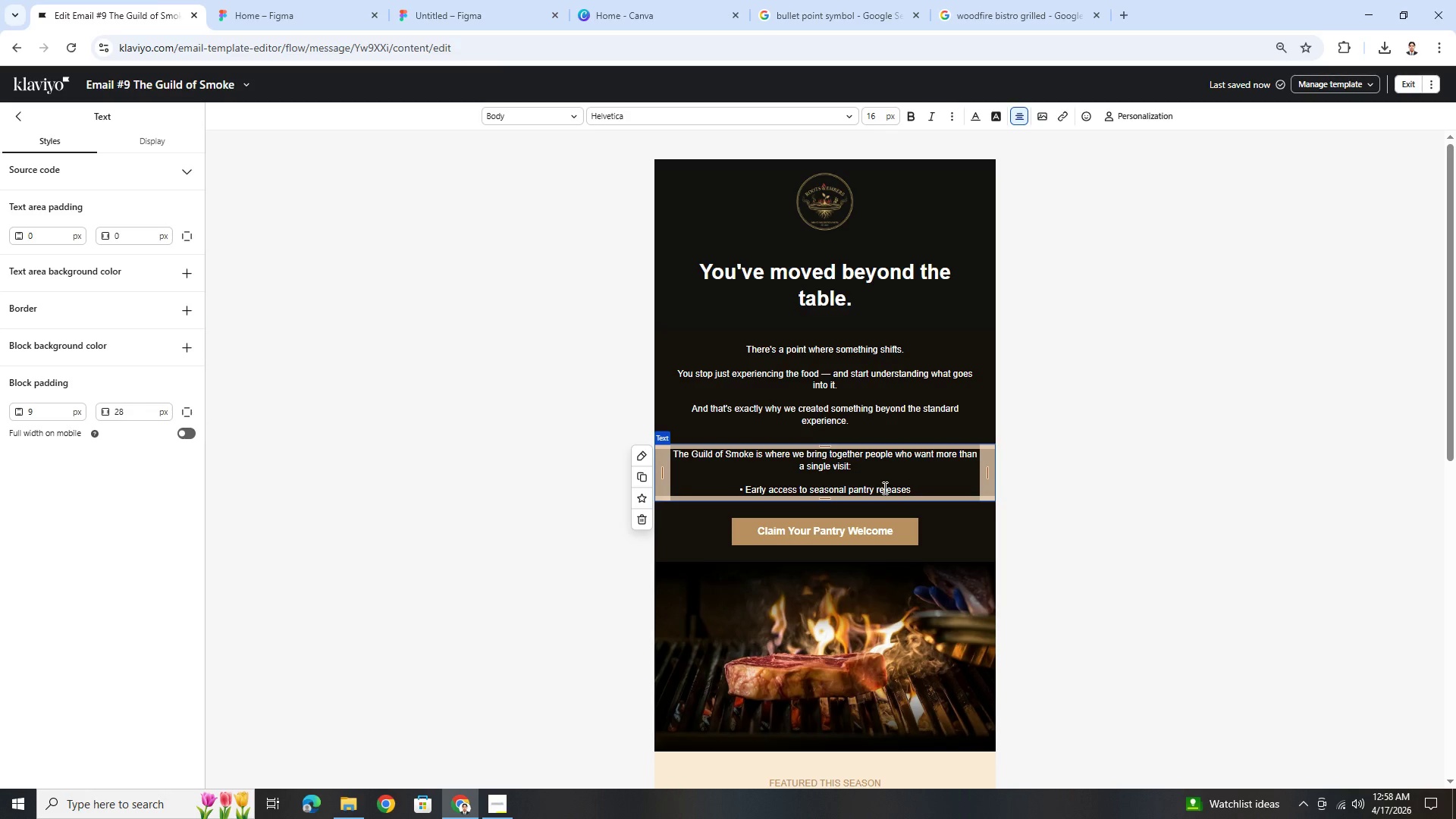 
hold_key(key=Period, duration=0.33)
 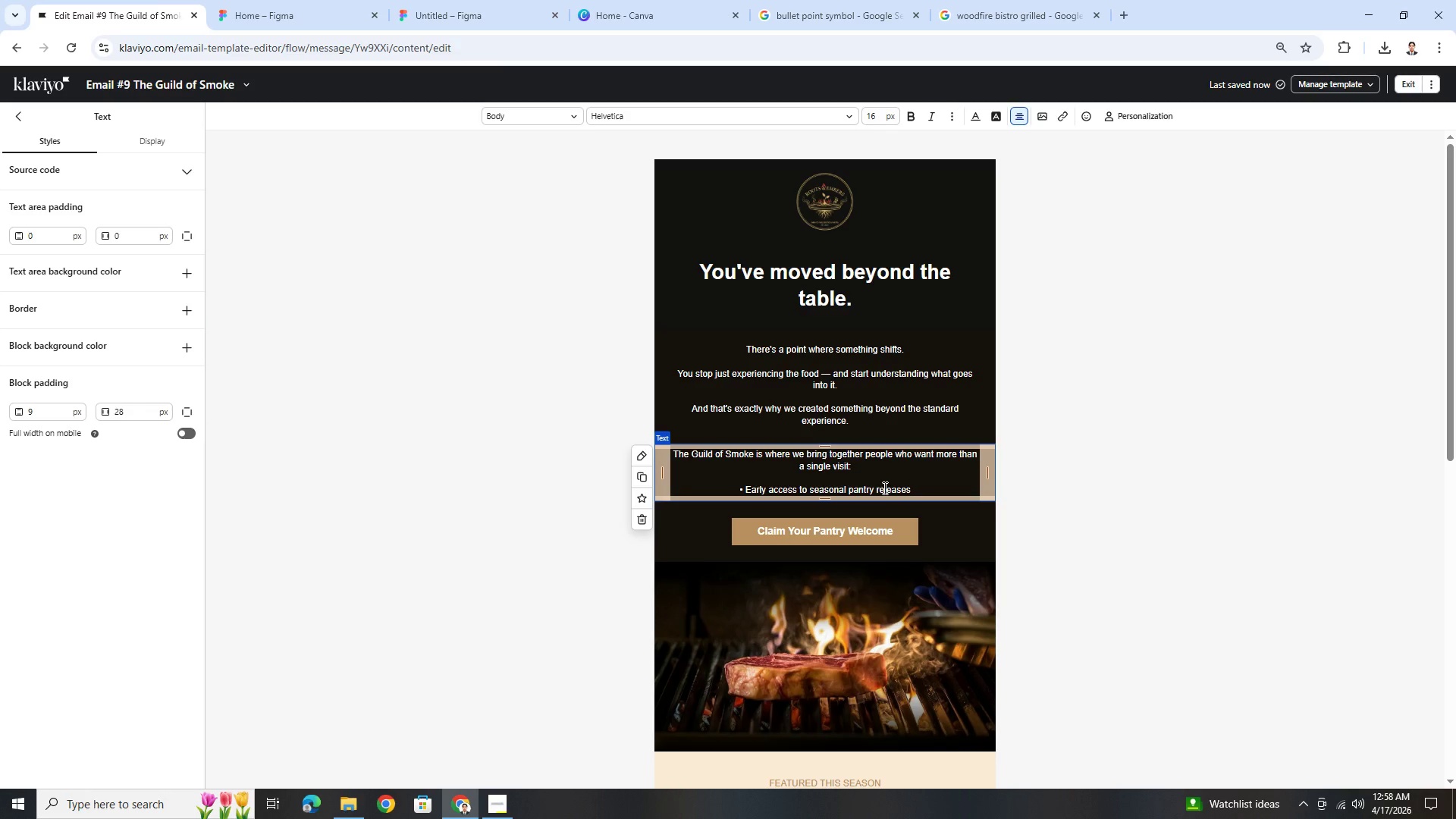 
key(Enter)
 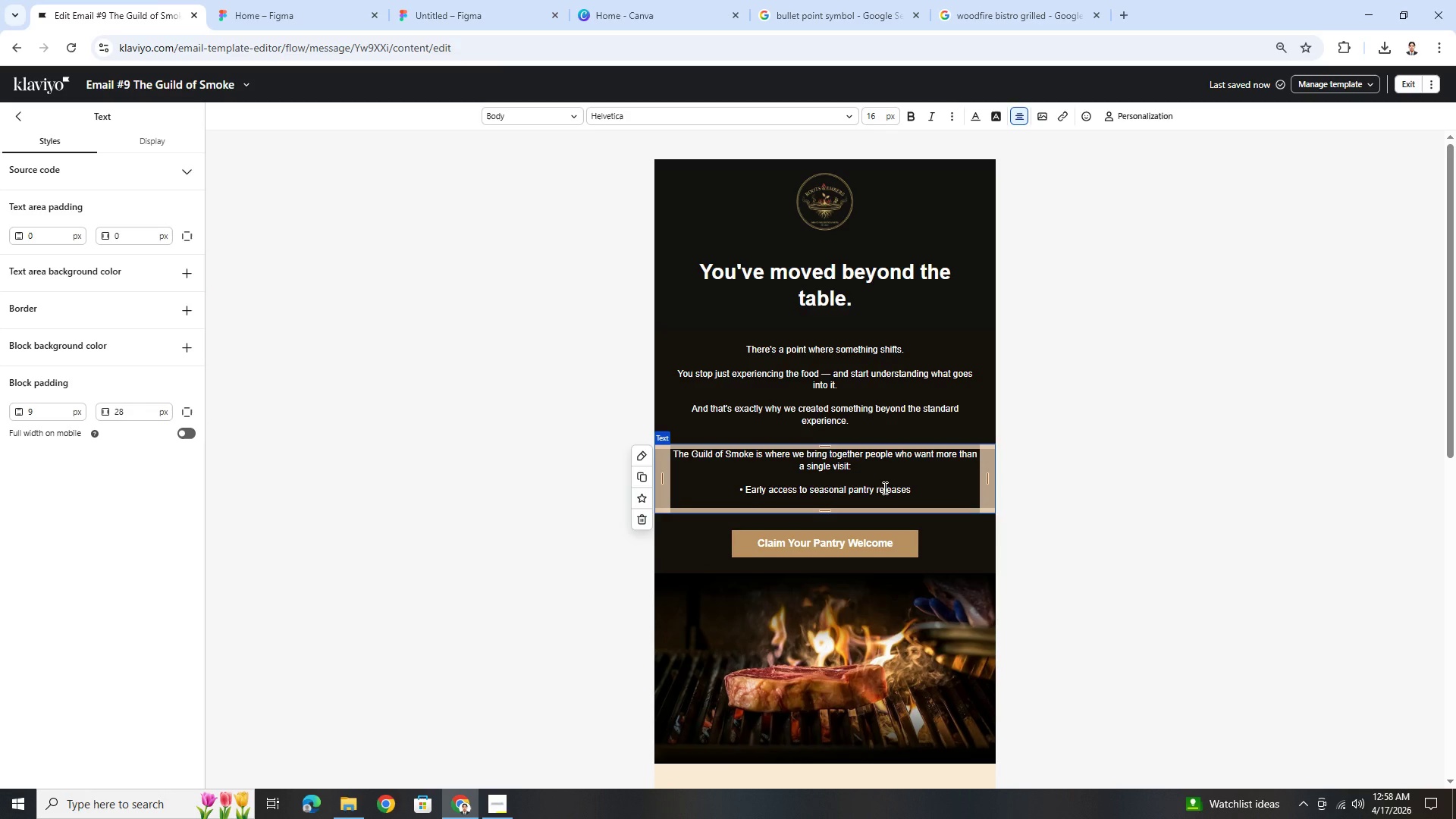 
key(Control+V)
 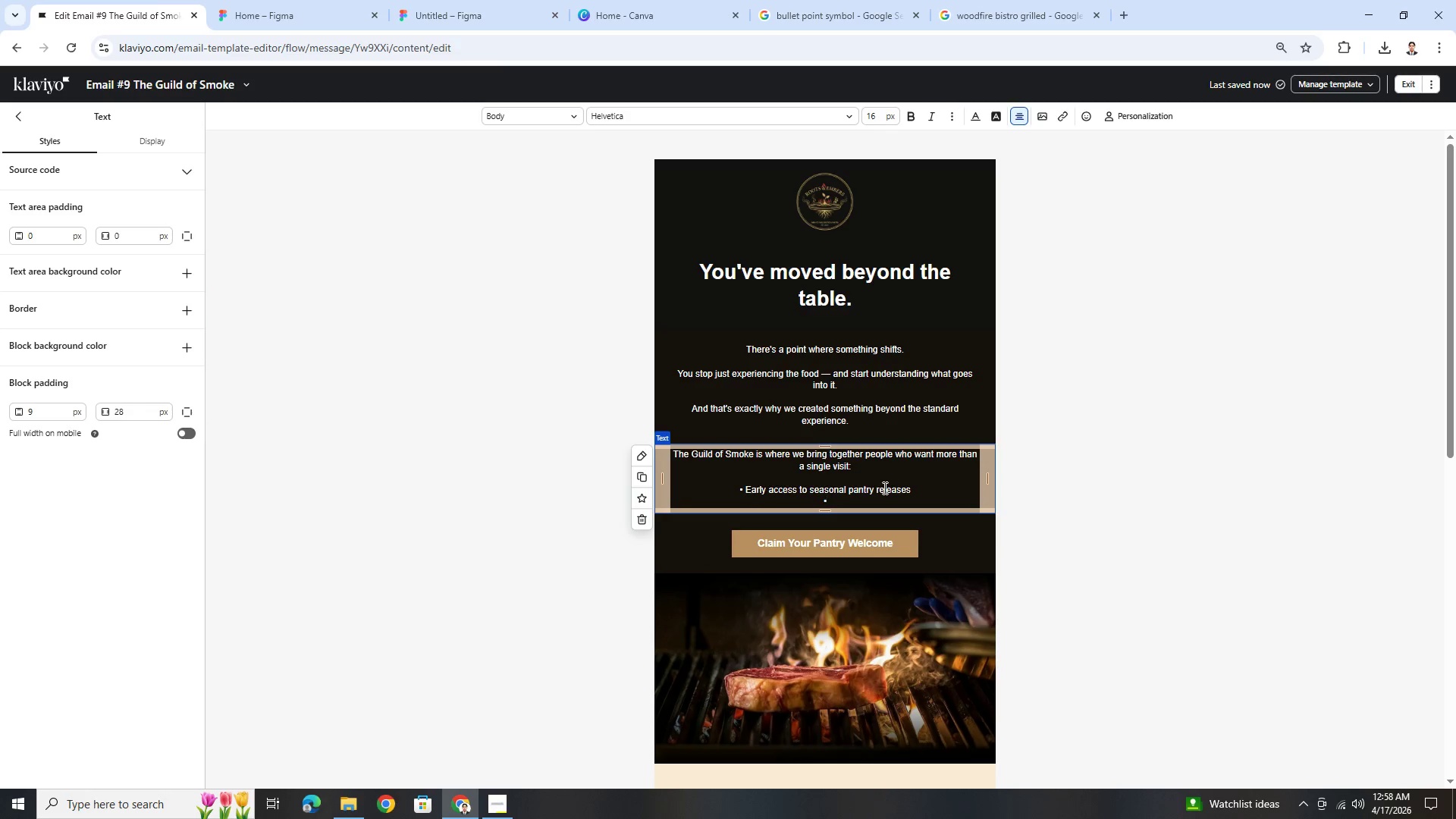 
key(Space)
 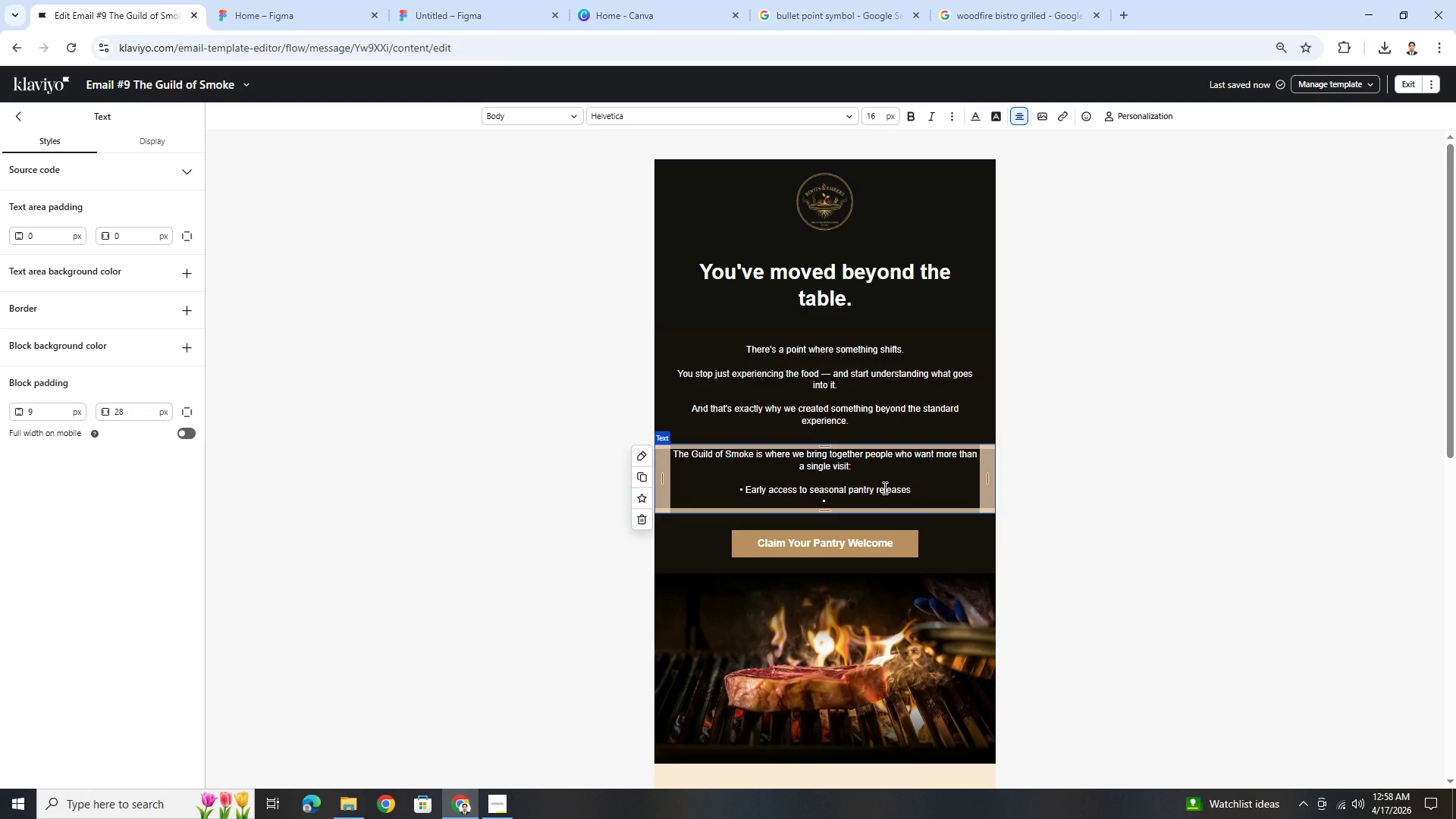 
type(Small-batch )
 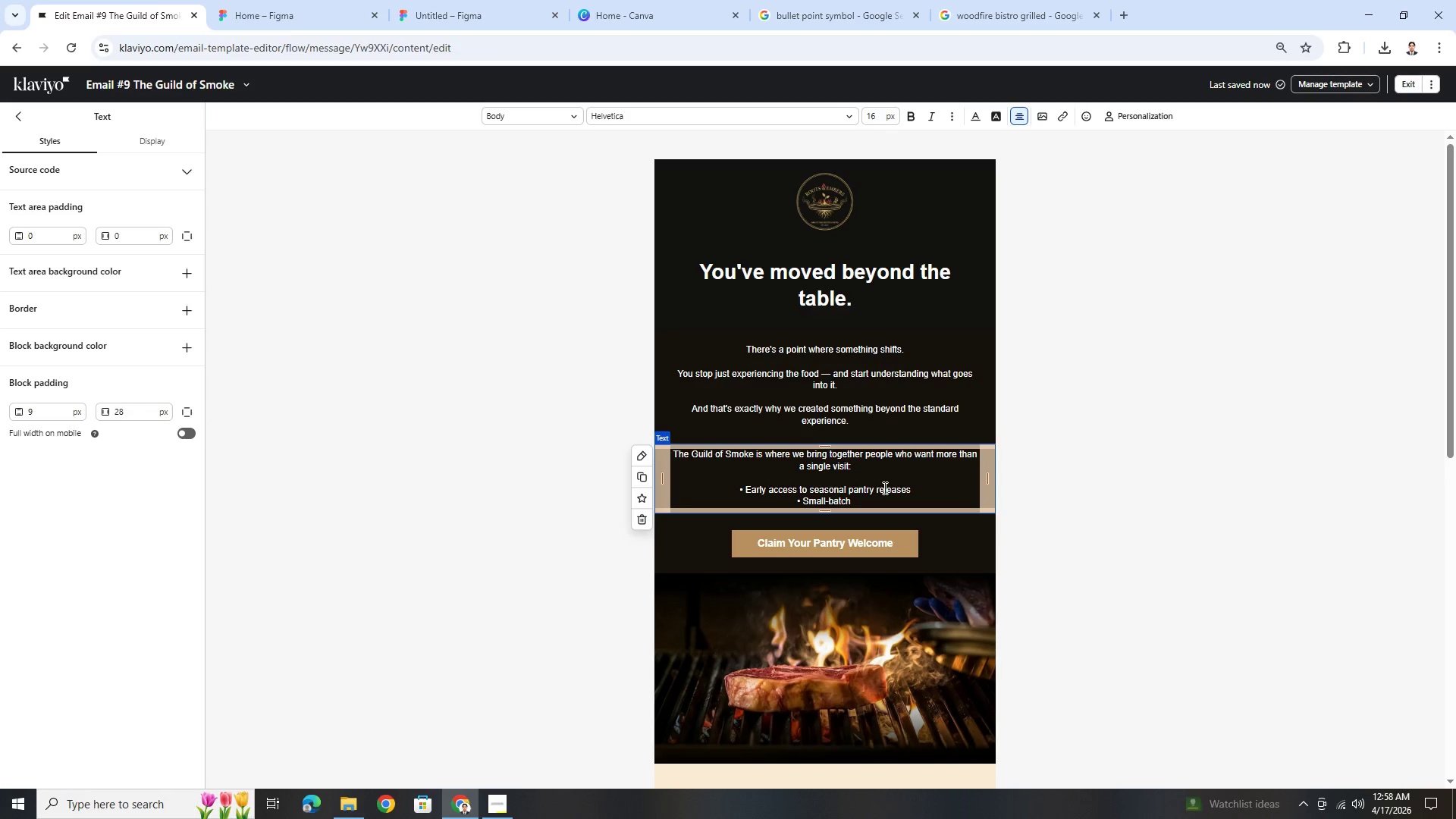 
type(products not available publicly)
 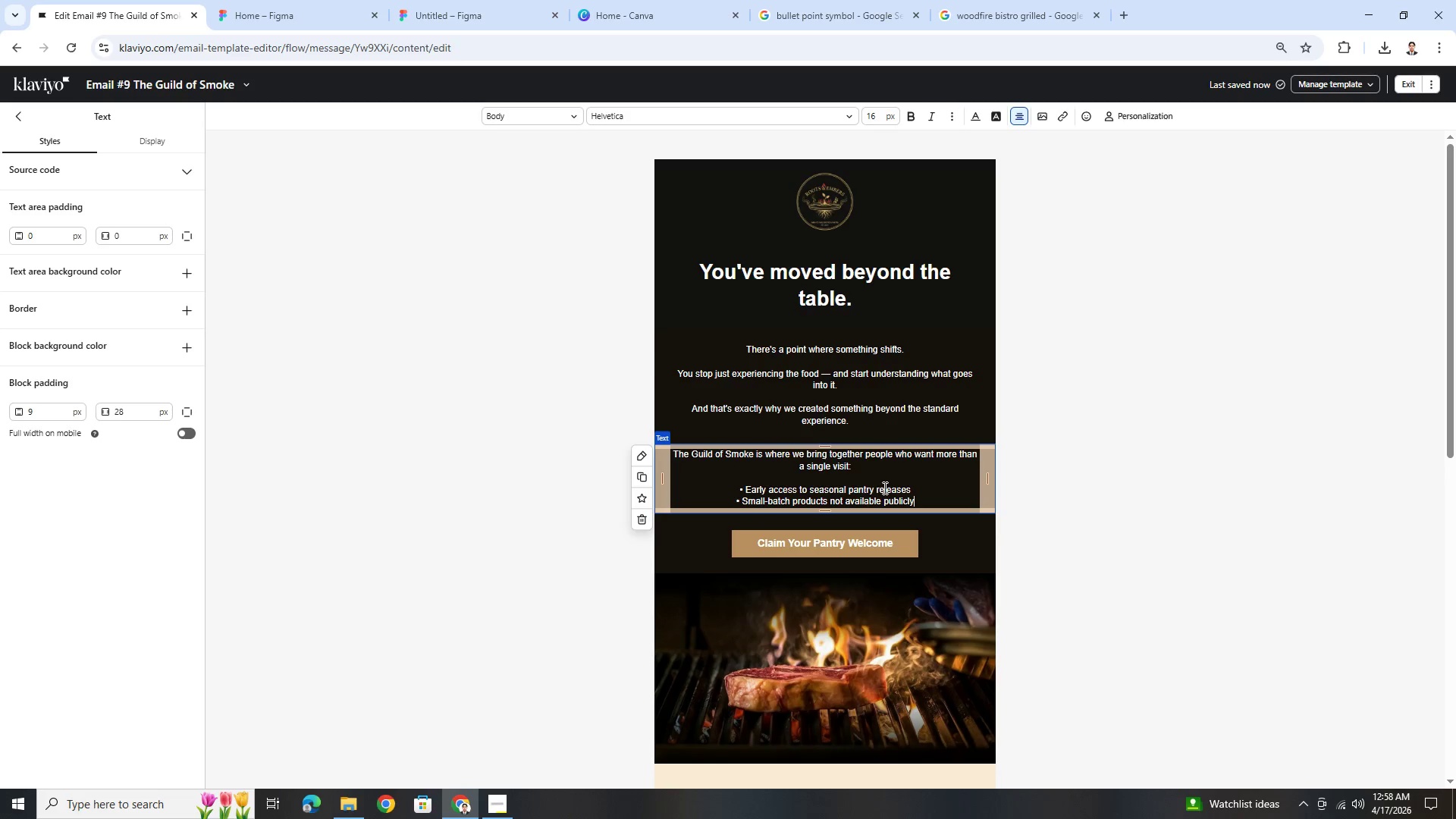 
key(Enter)
 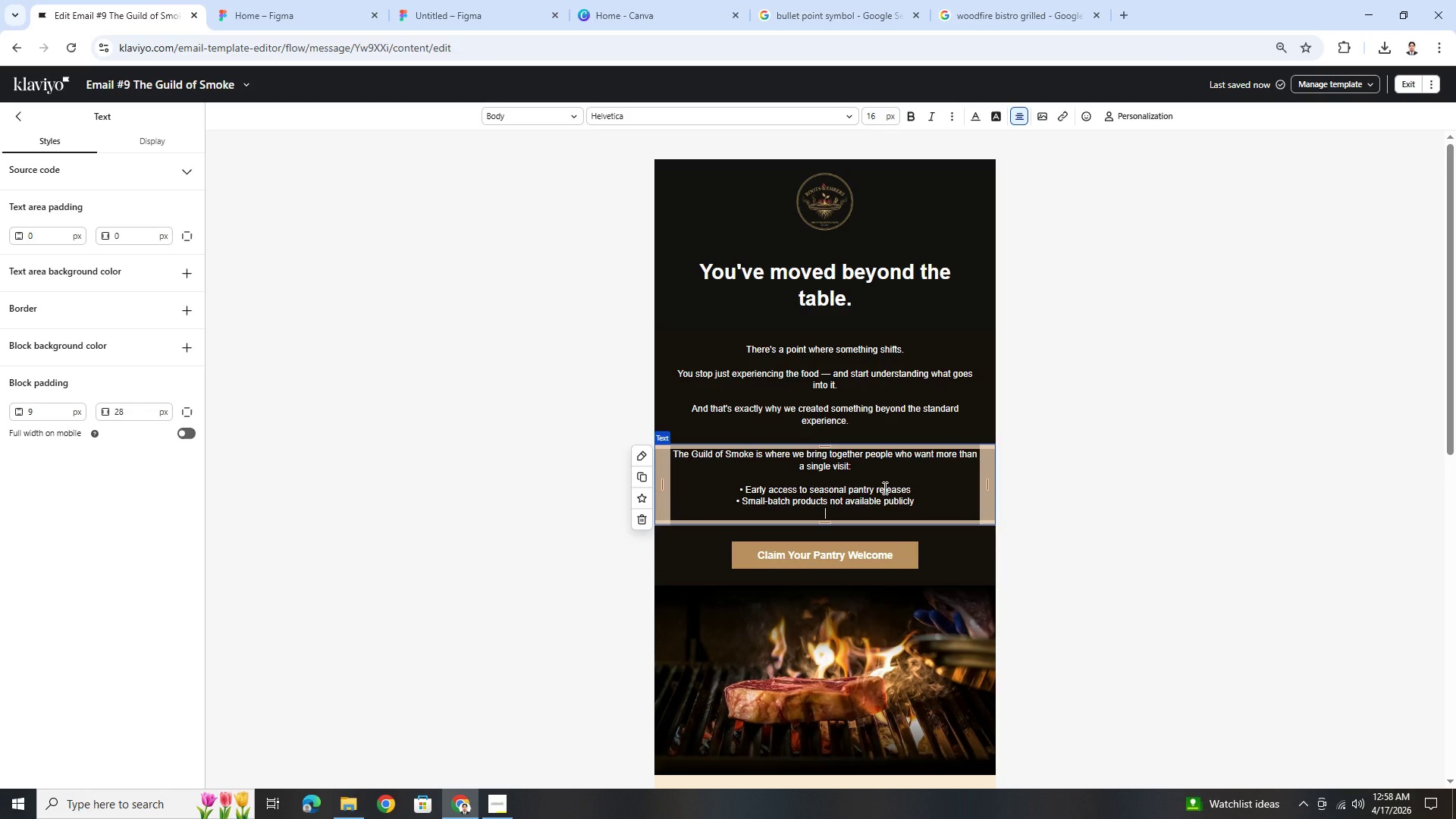 
key(Control+V)
 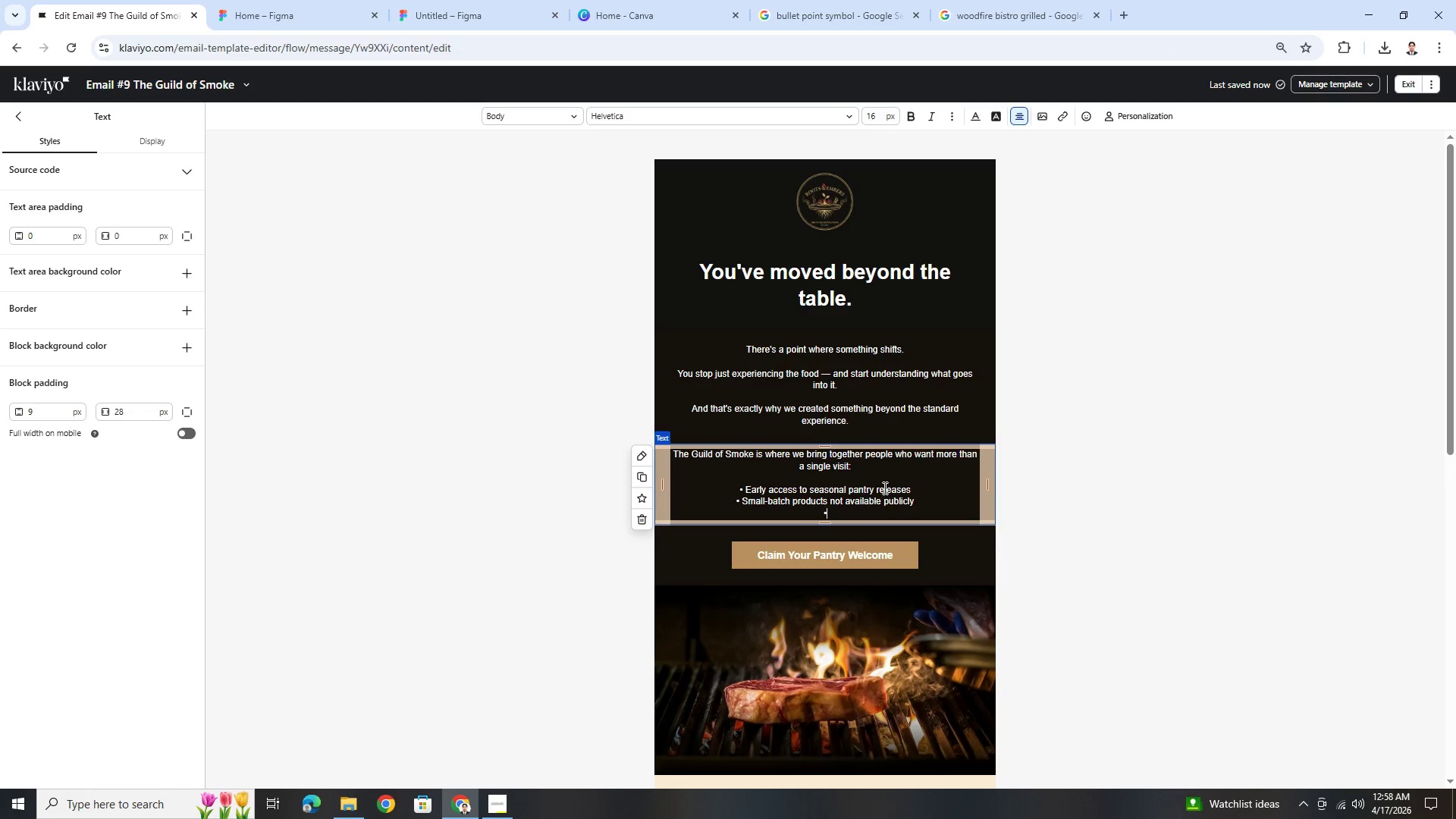 
key(Space)
 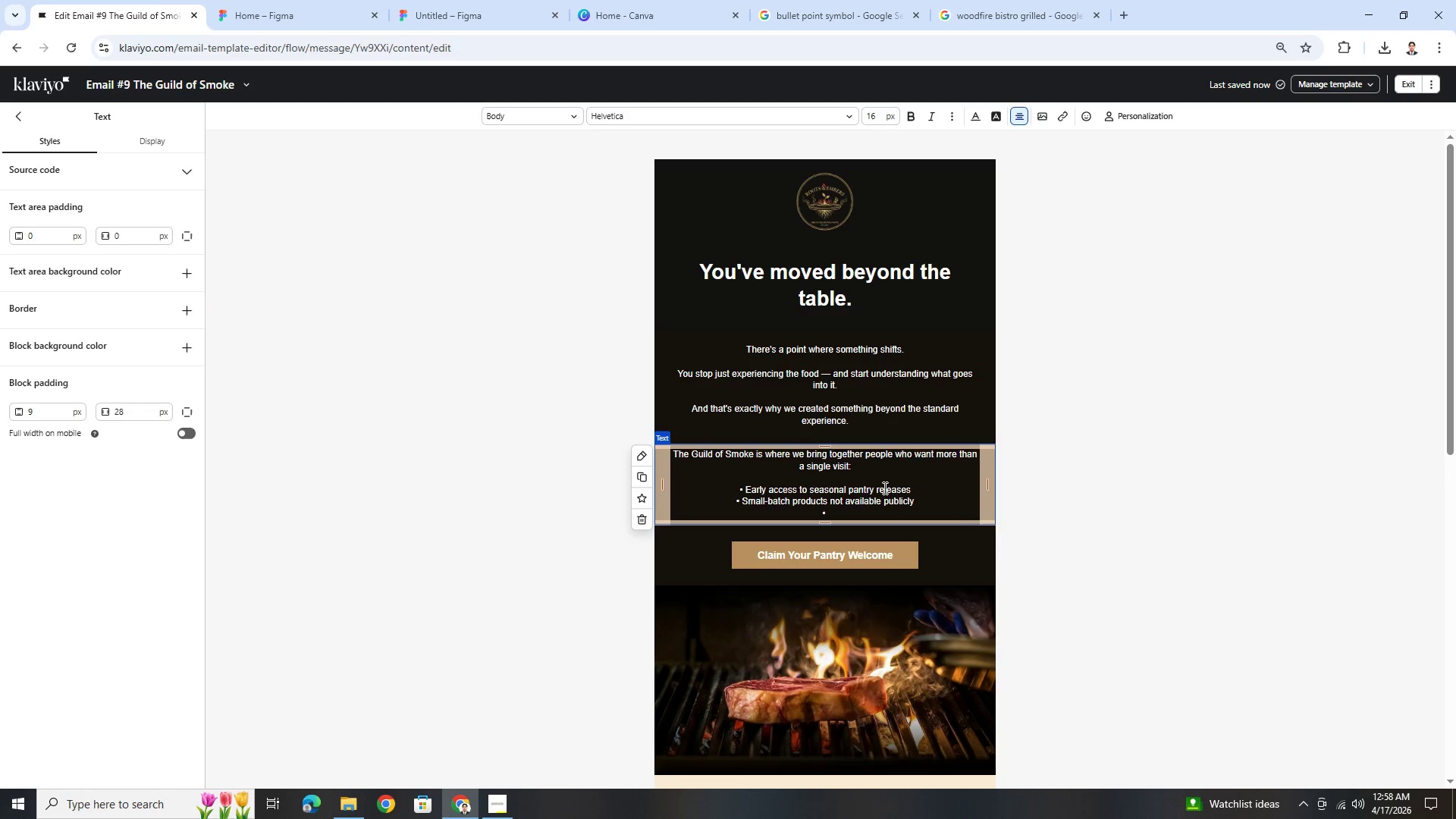 
type(Invitatios)
key(Backspace)
type(ns to private tastings and events)
 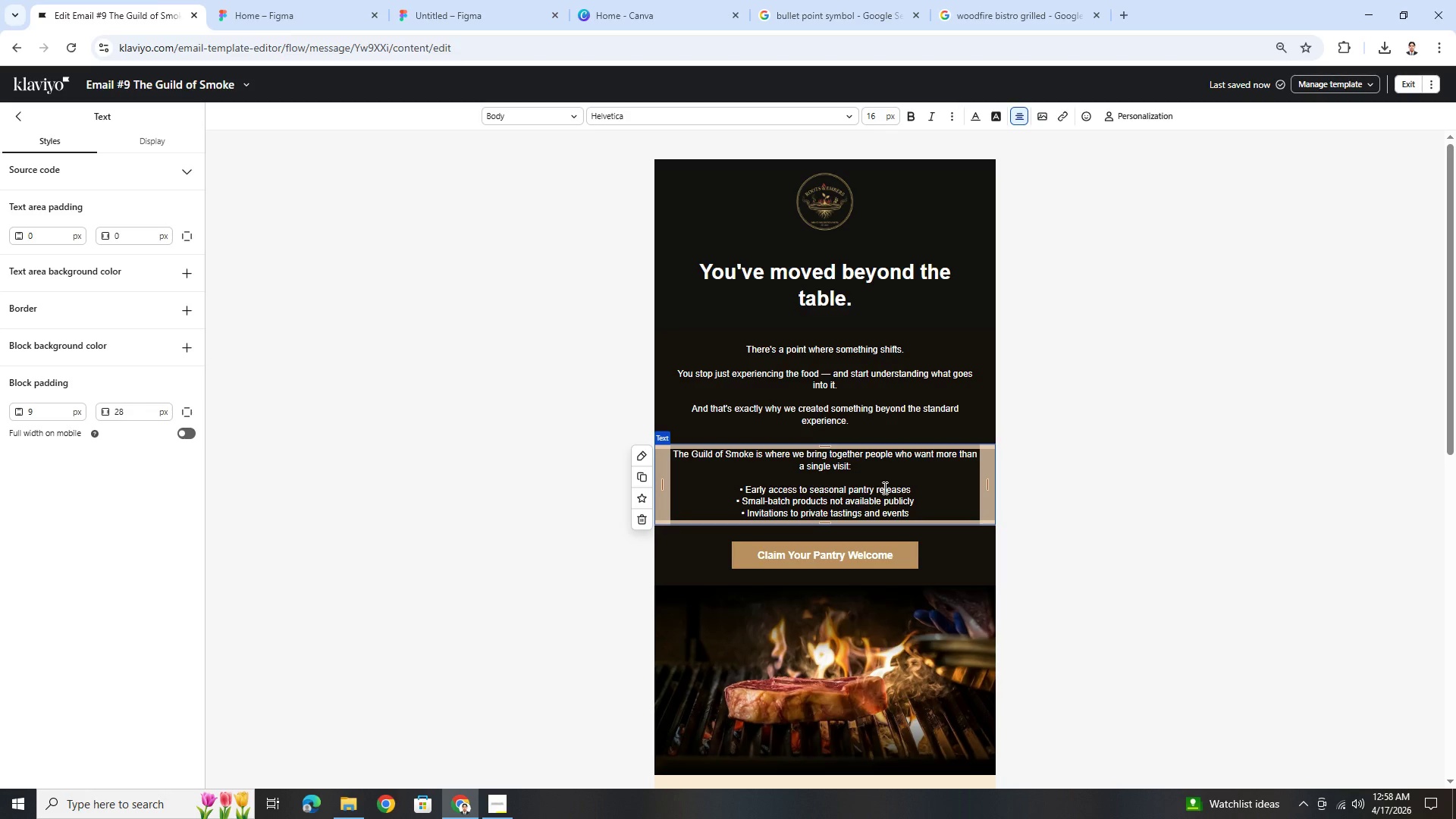 
key(Enter)
 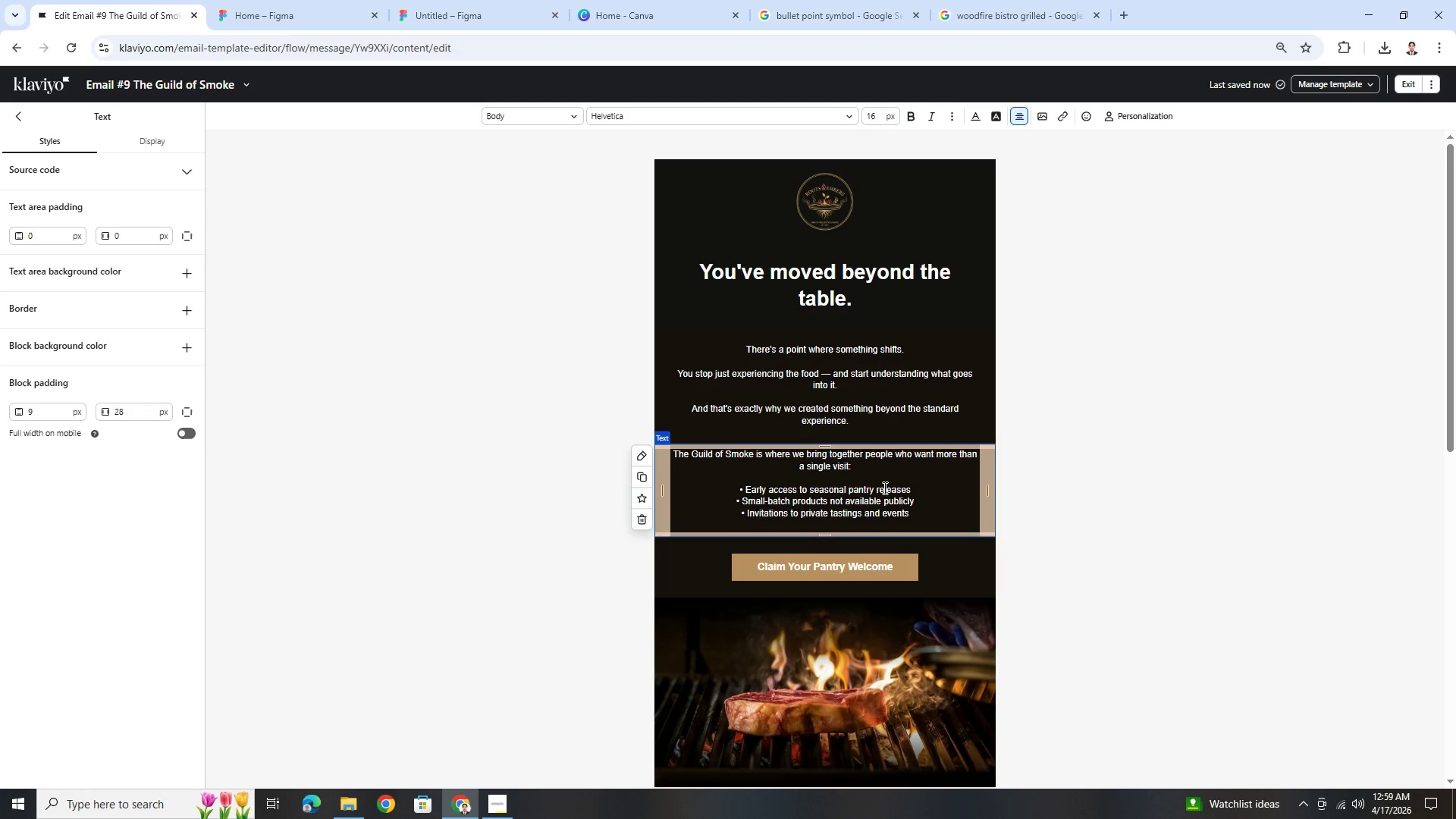 
key(Control+V)
 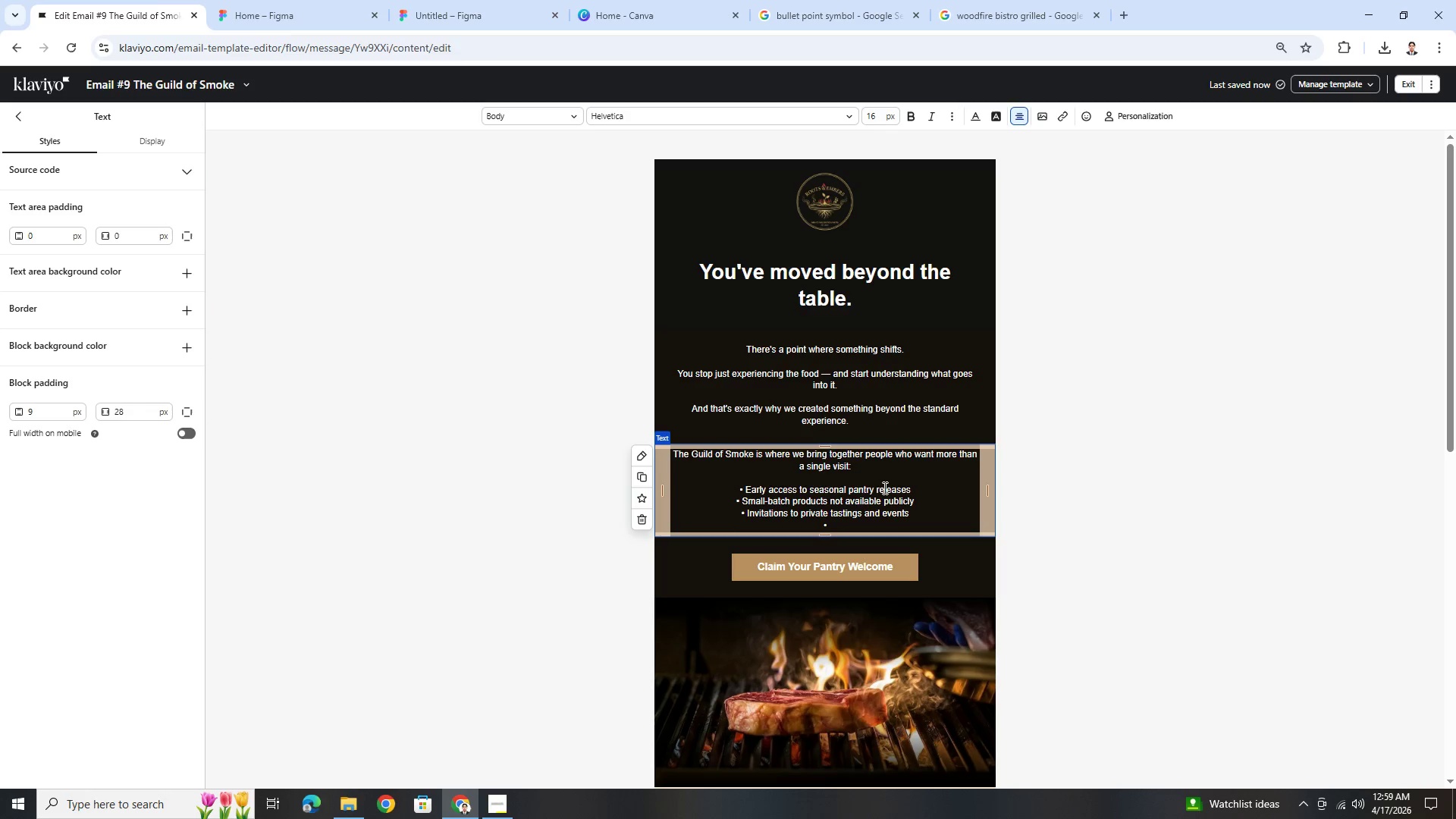 
type( Priority access to limited harvest drops)
key(Backspace)
 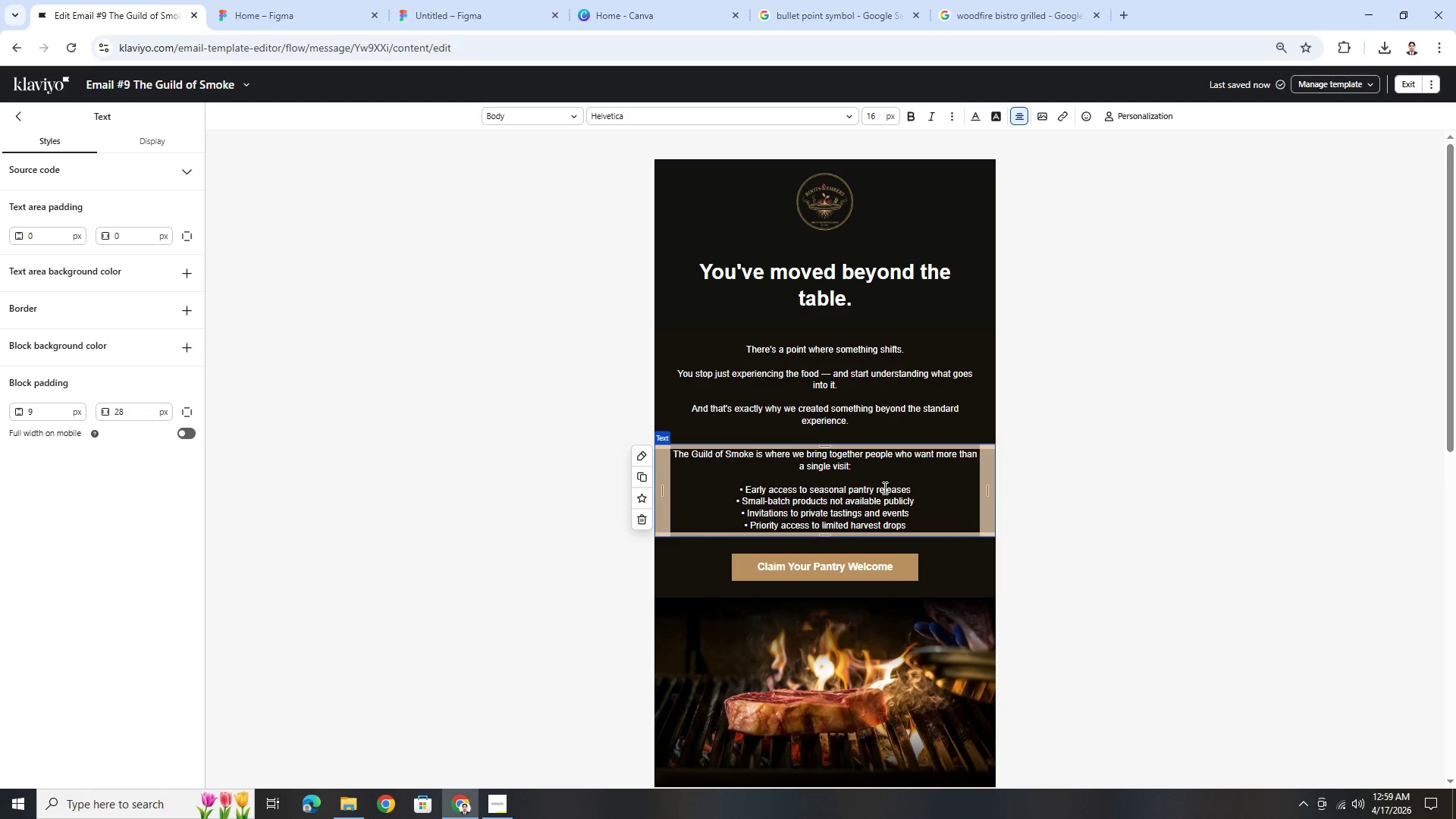 
 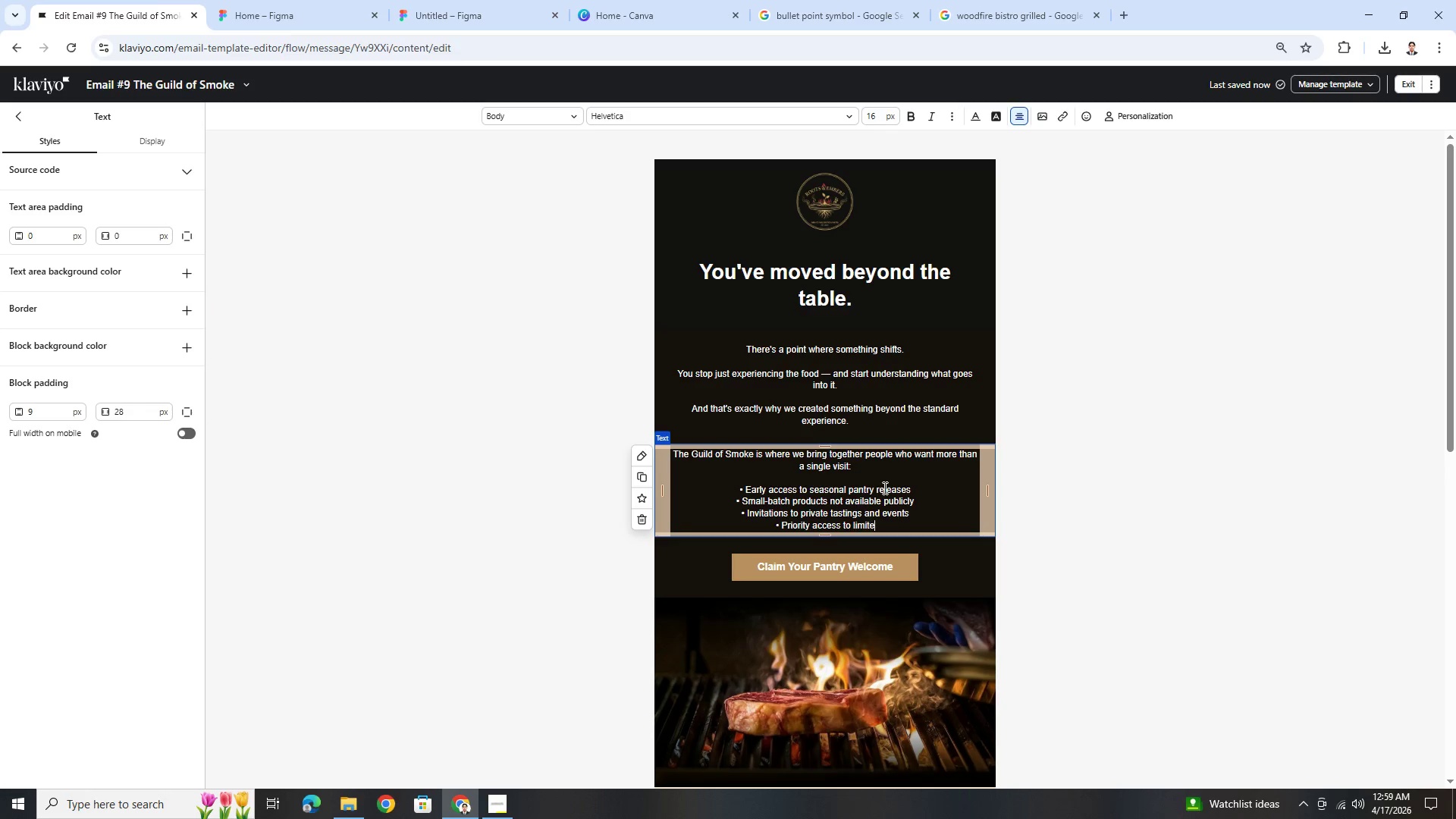 
hold_key(key=Period, duration=0.38)
 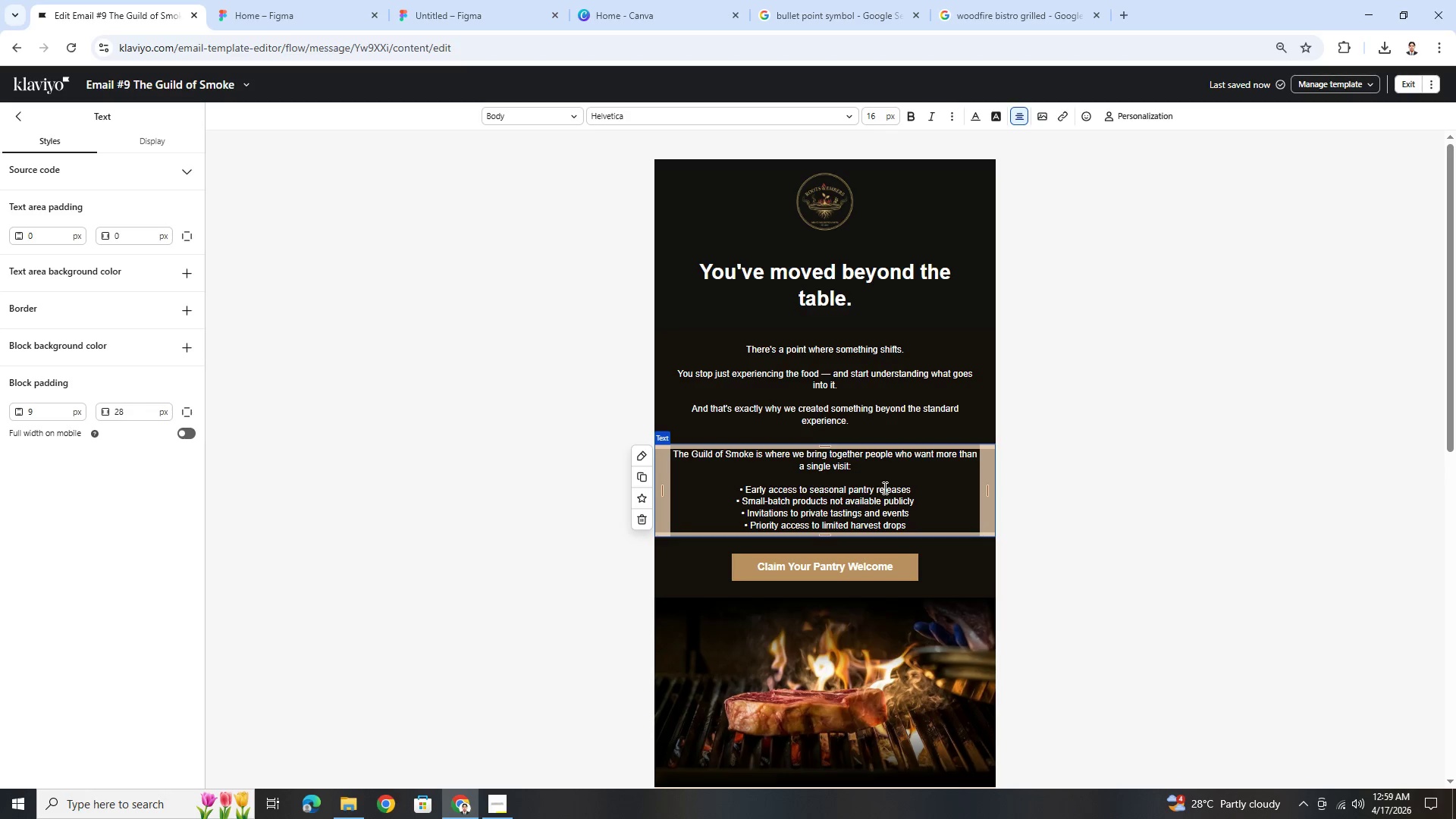 
wait(10.84)
 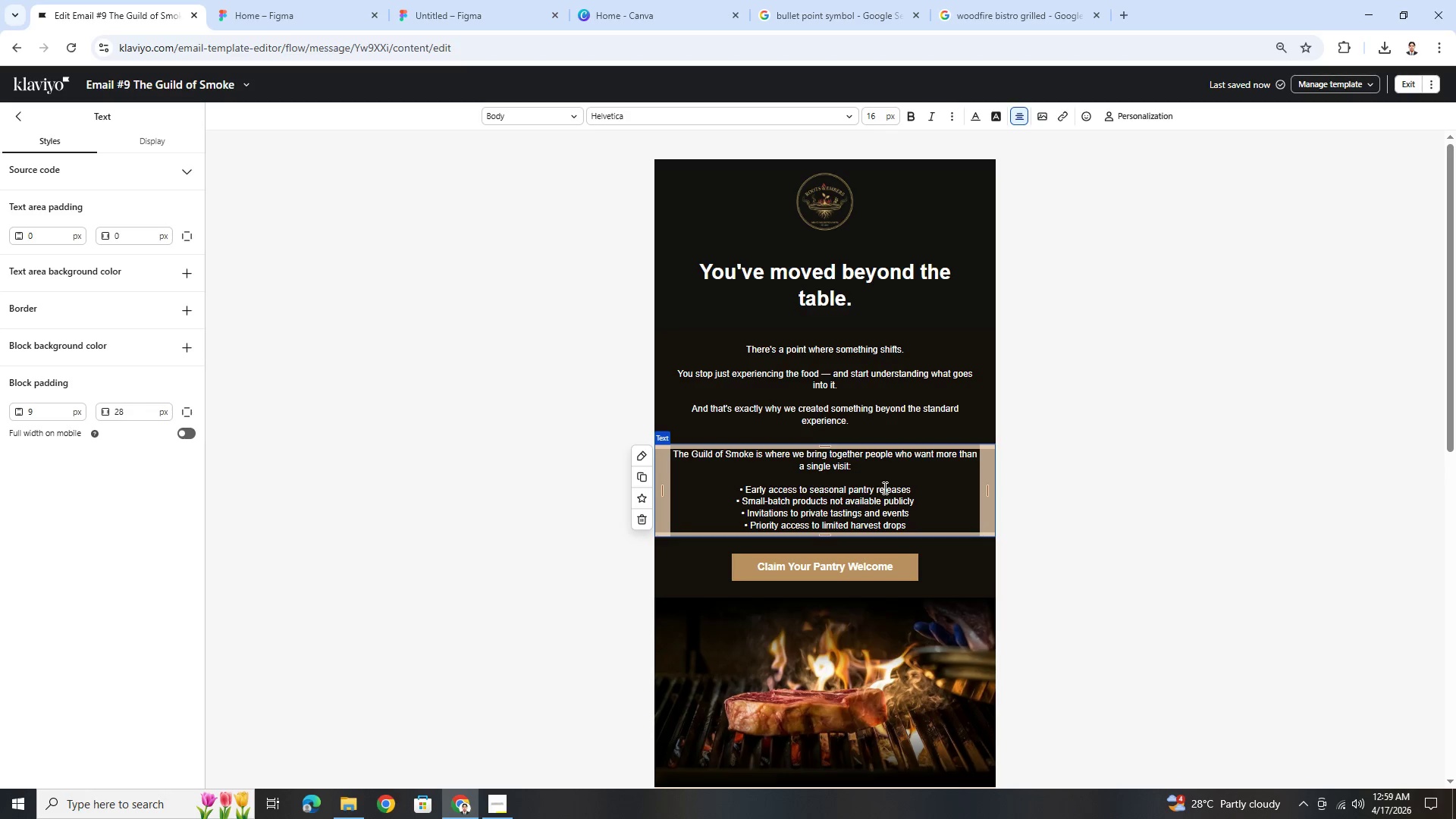 
left_click([1181, 517])
 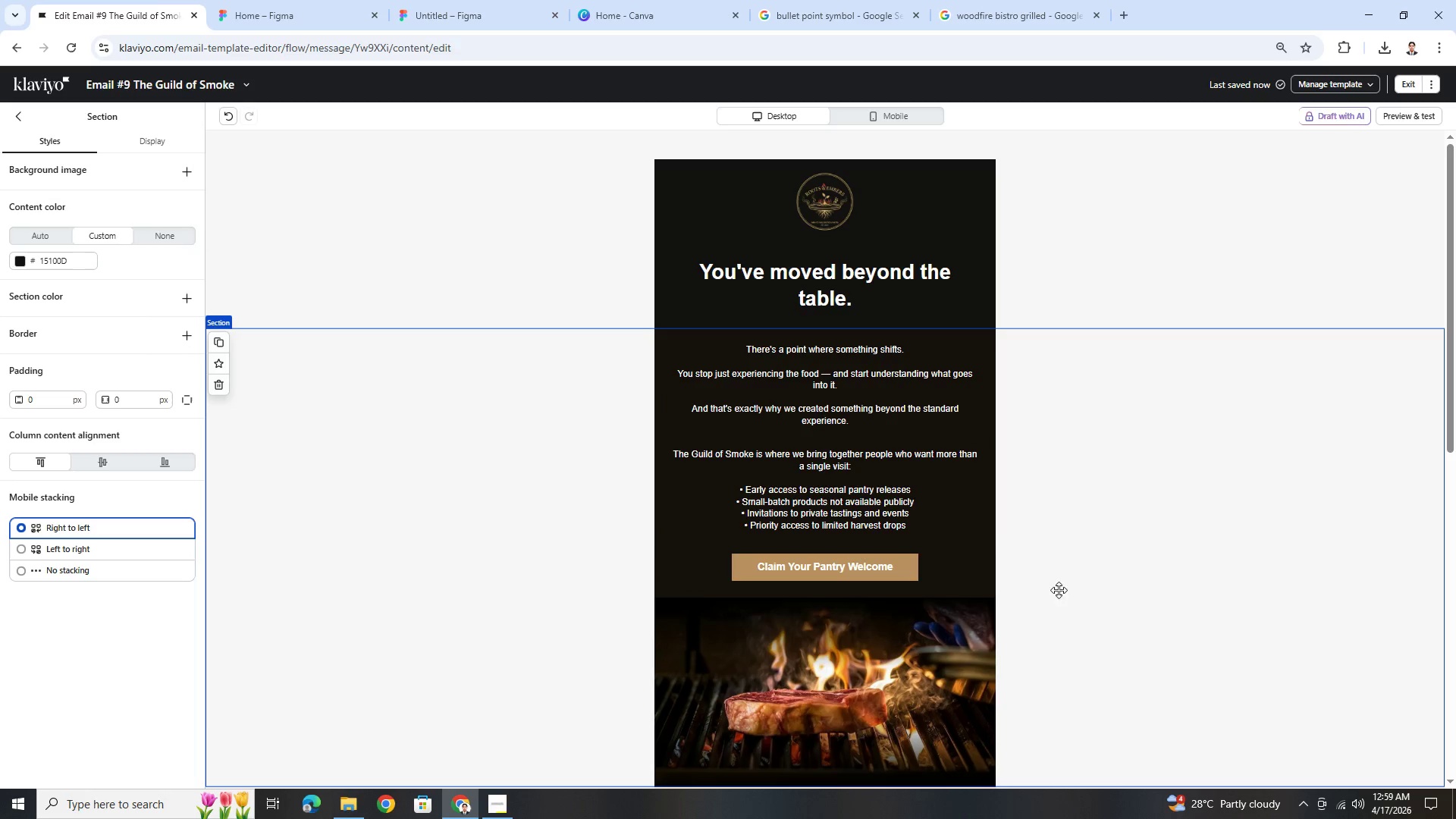 
wait(5.56)
 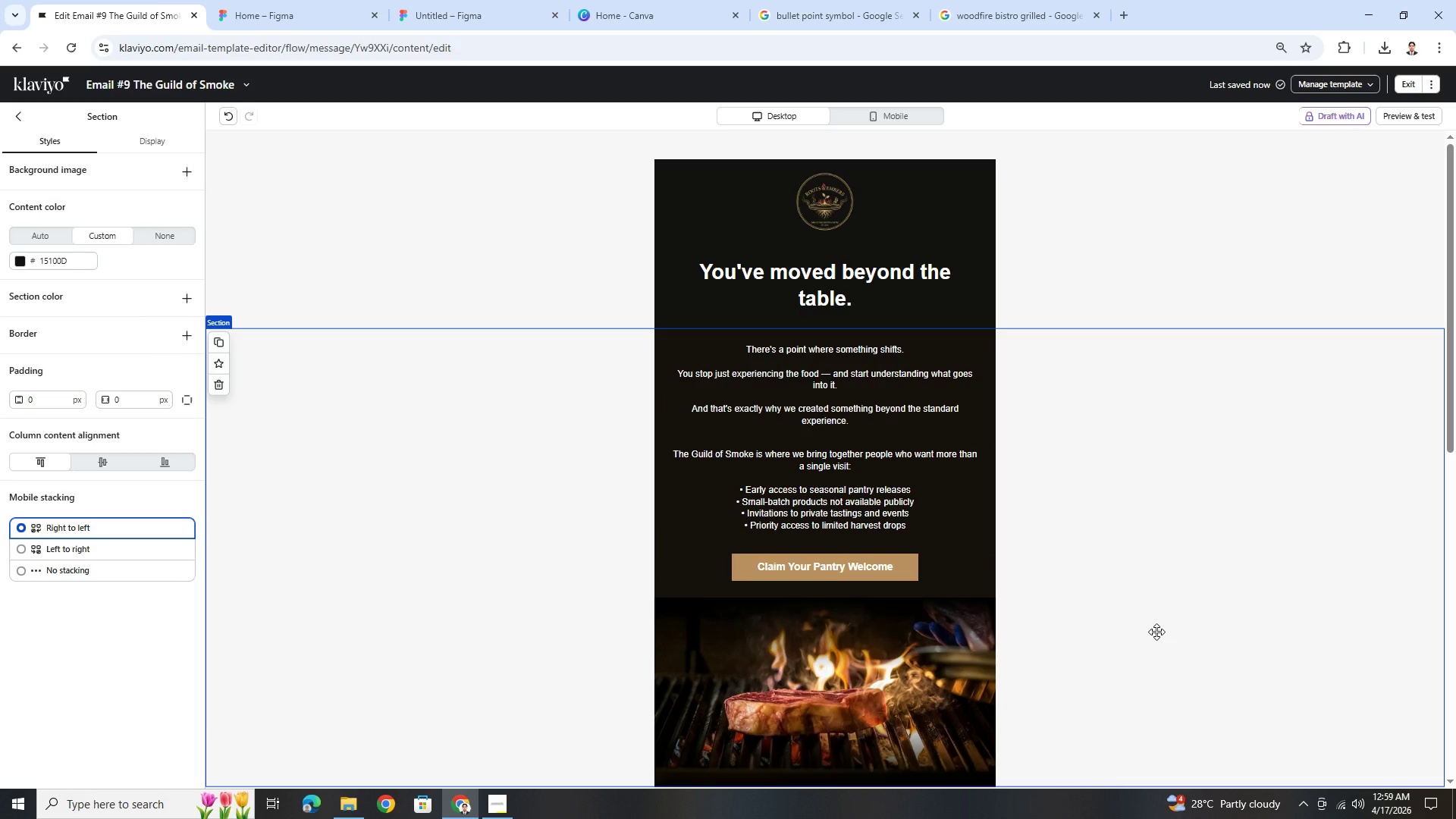 
double_click([764, 408])
 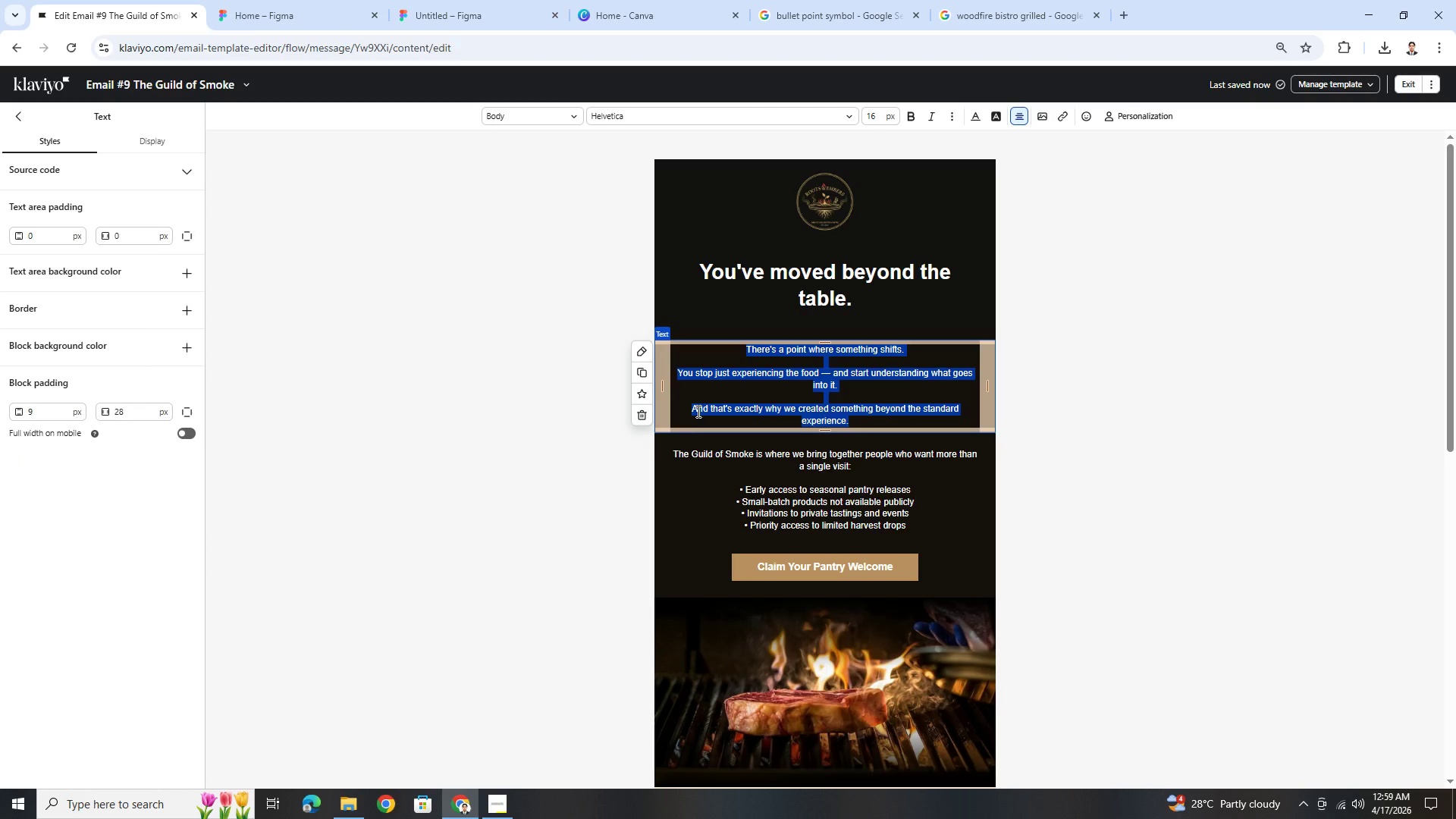 
left_click([693, 410])
 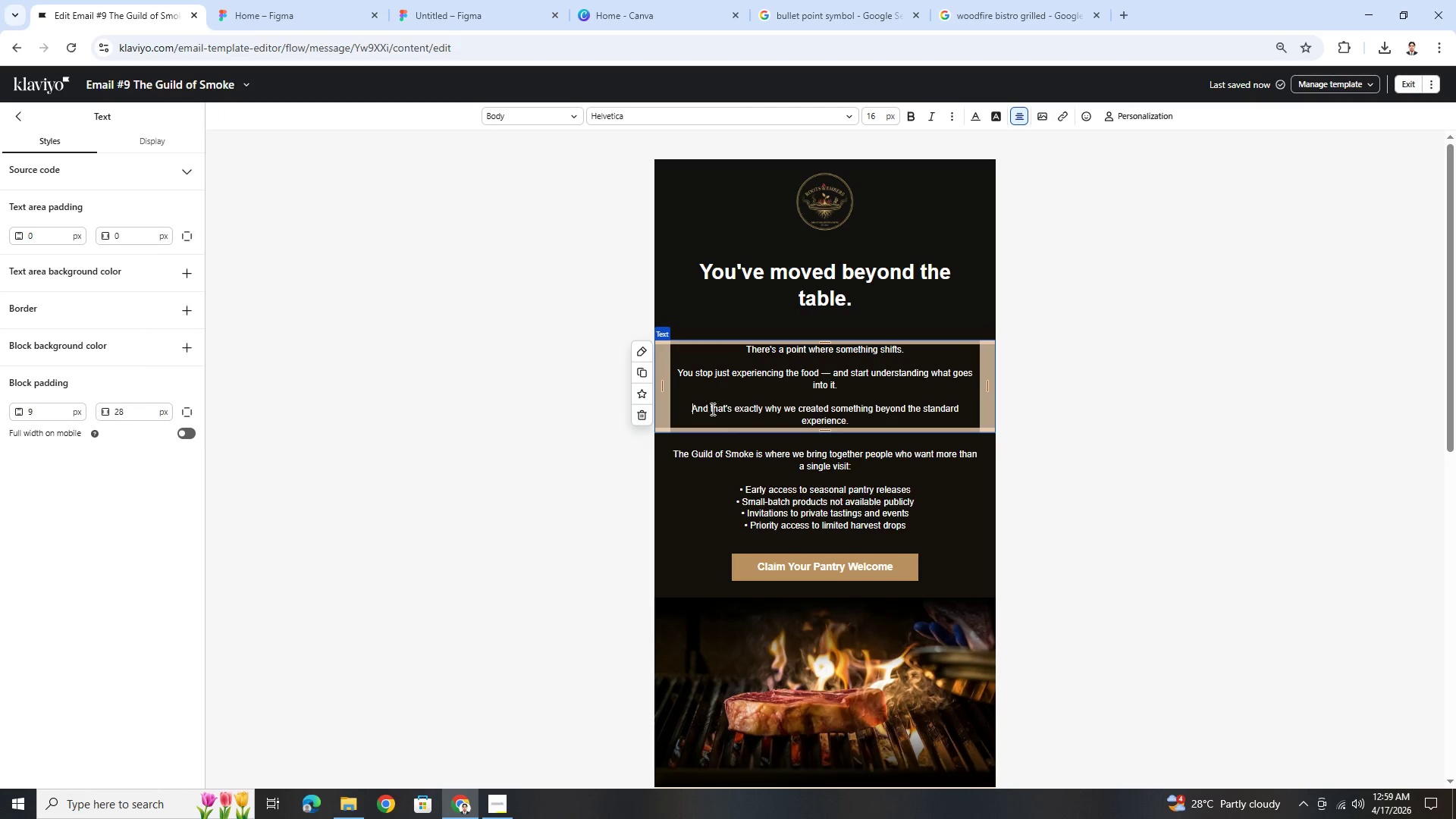 
key(Backspace)
 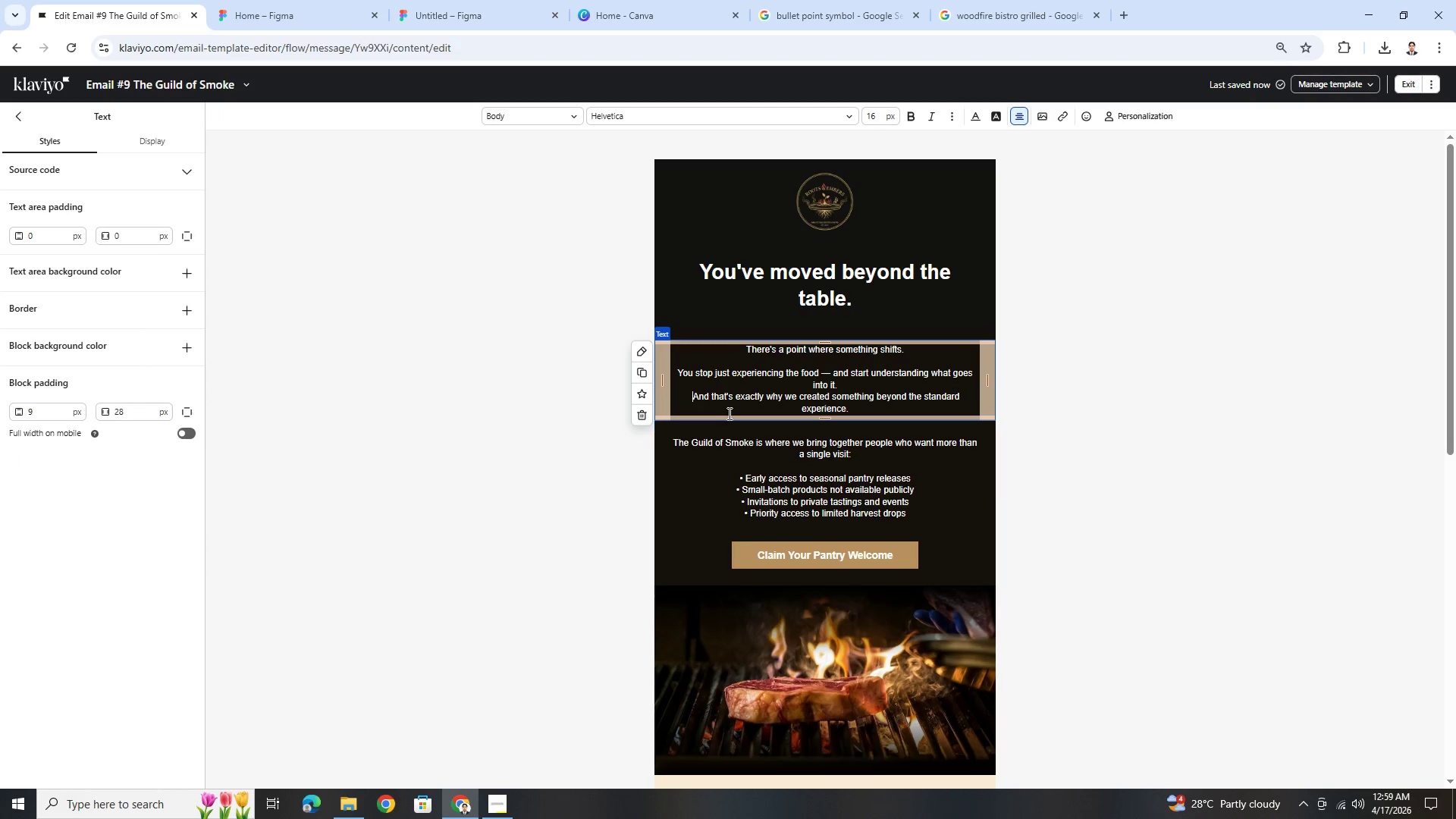 
key(Backspace)
 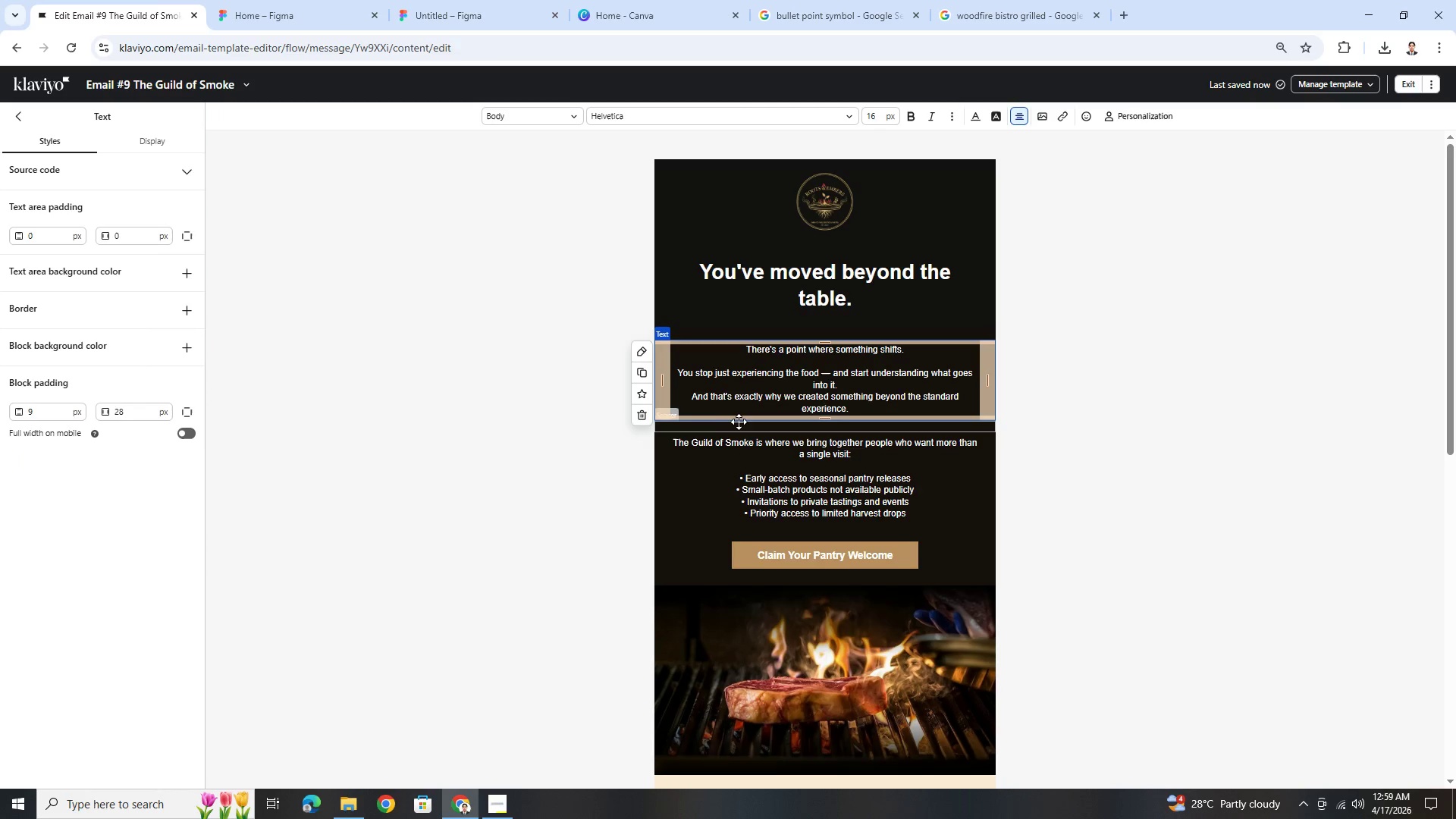 
key(Backspace)
 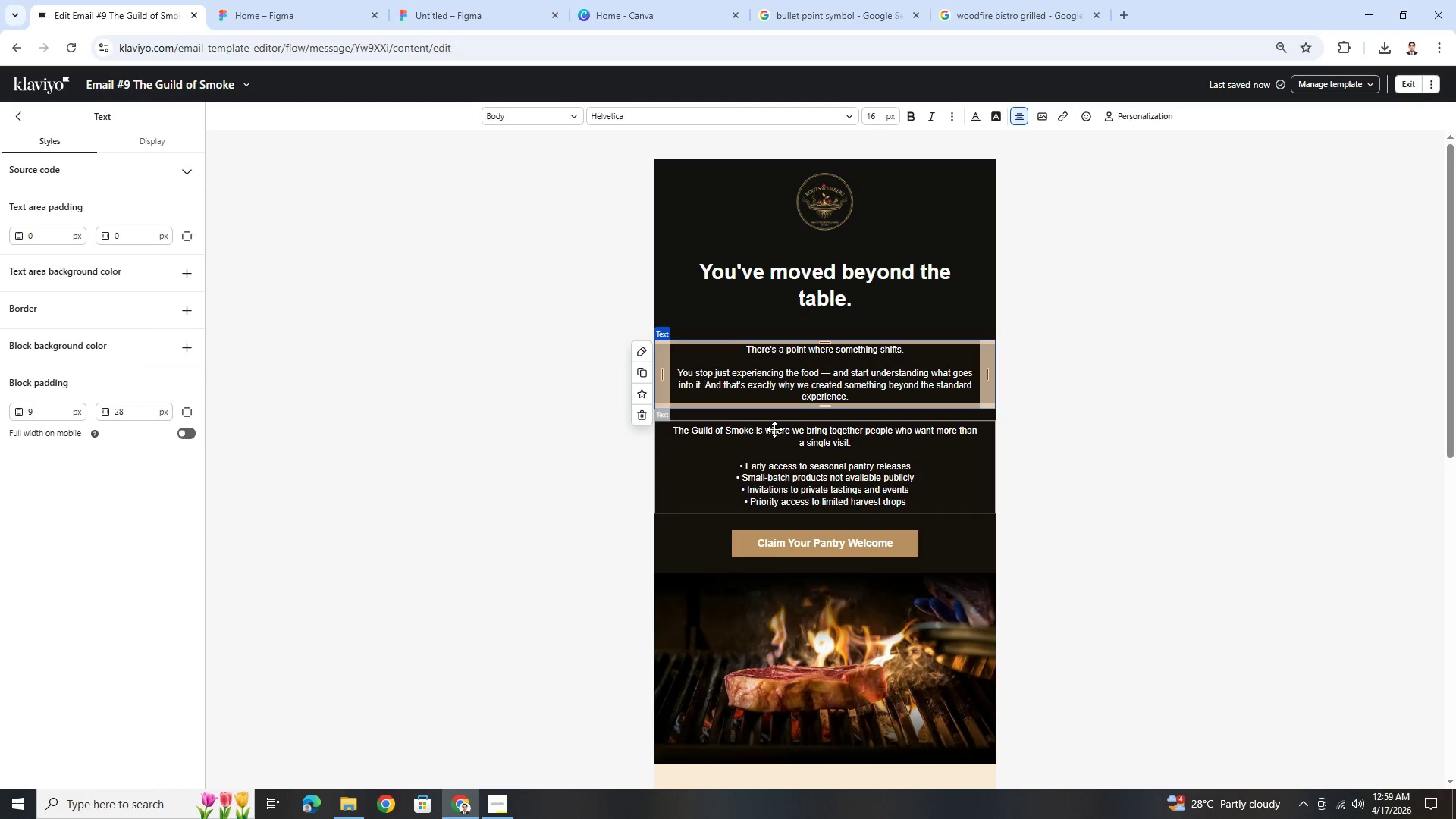 
key(Space)
 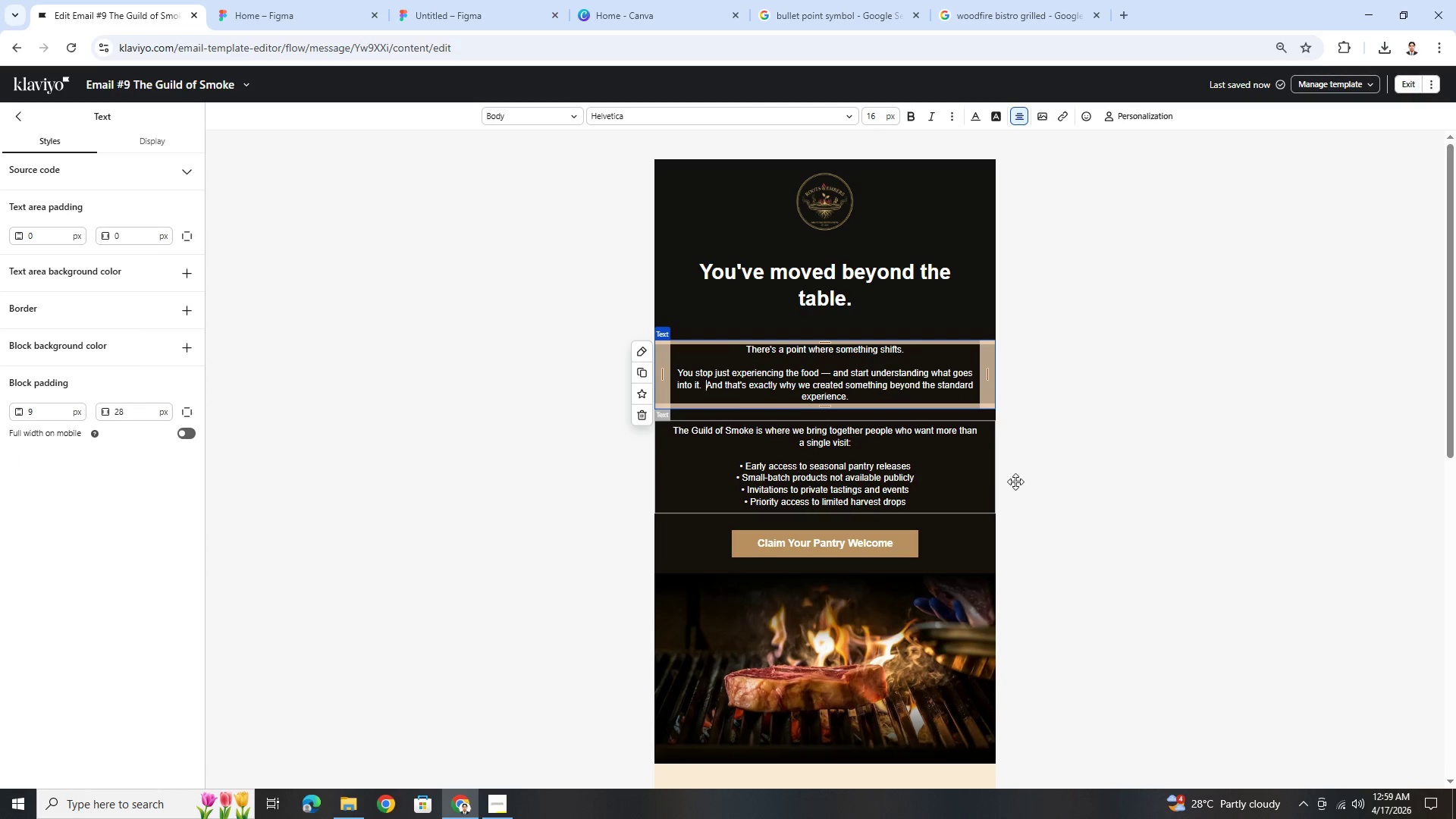 
left_click([1141, 573])
 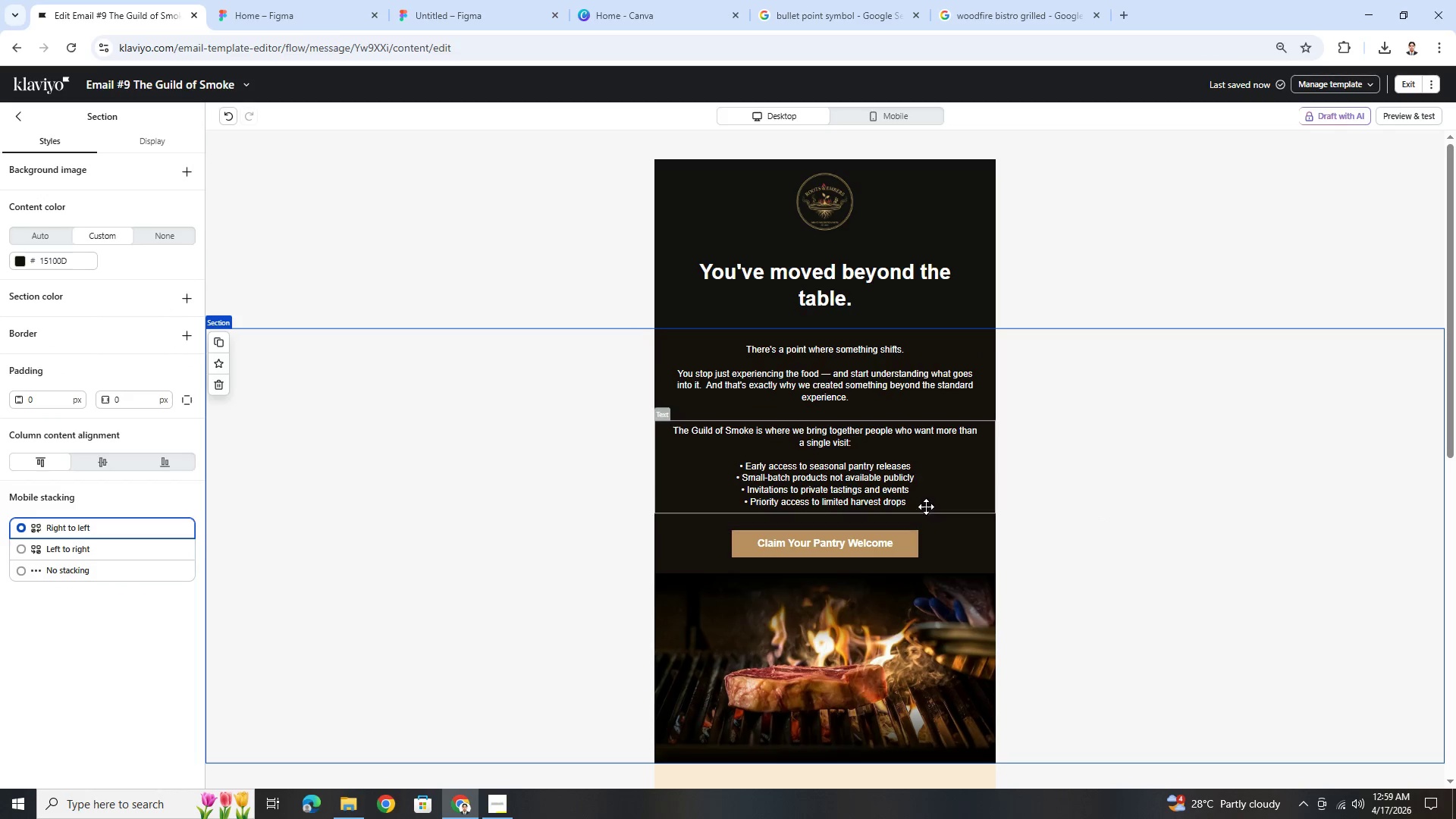 
wait(5.94)
 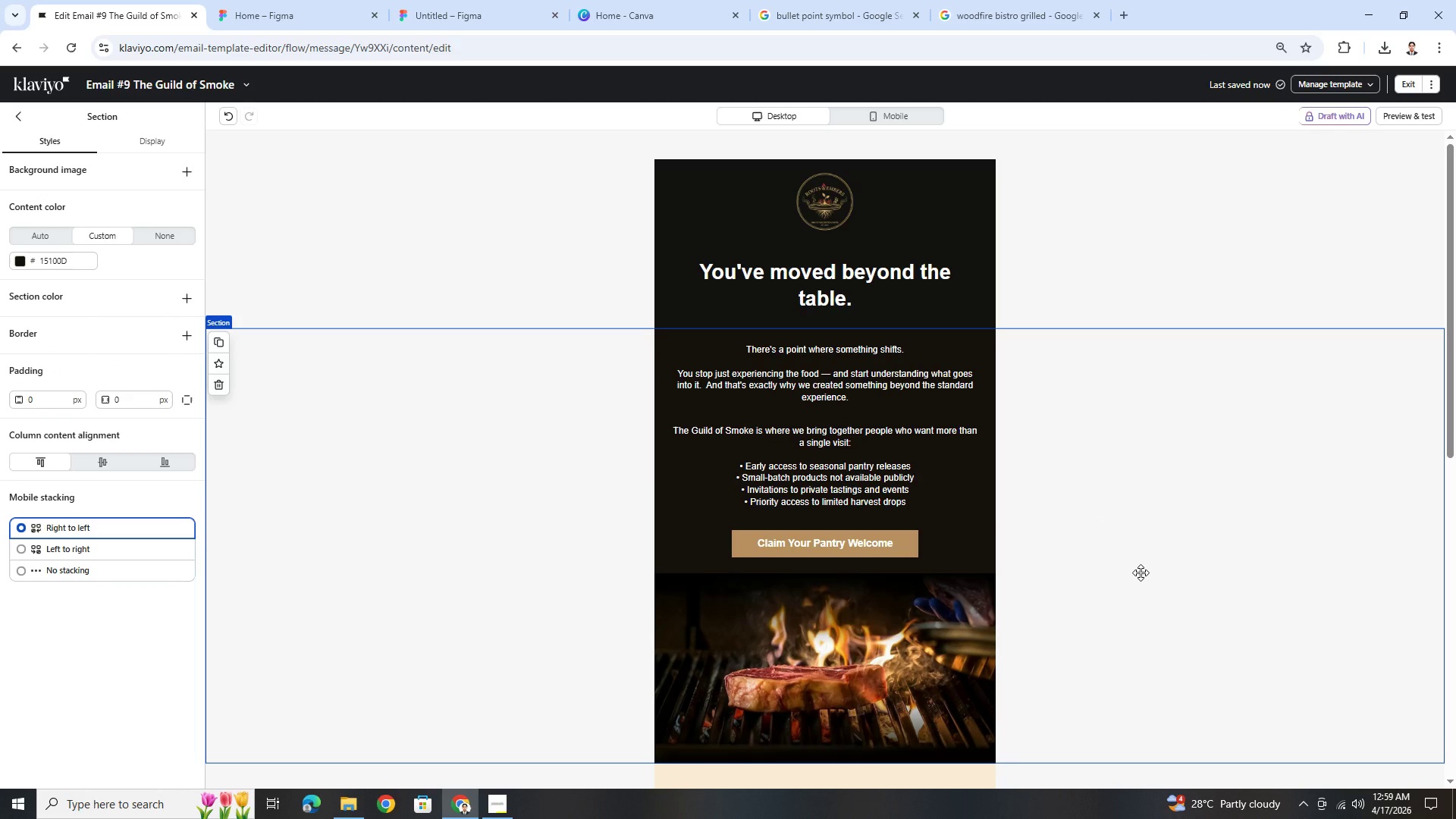 
double_click([749, 427])
 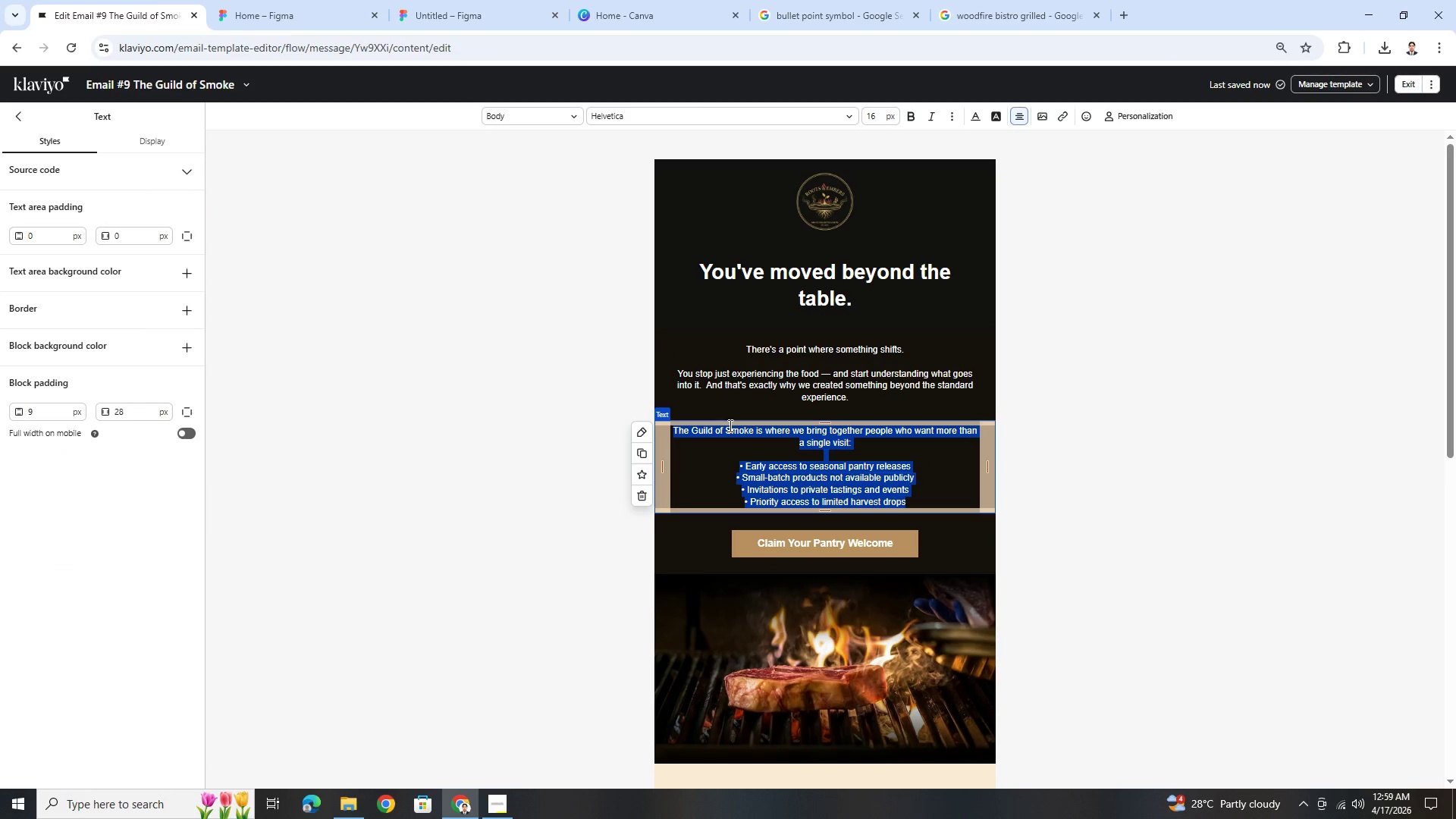 
left_click([730, 427])
 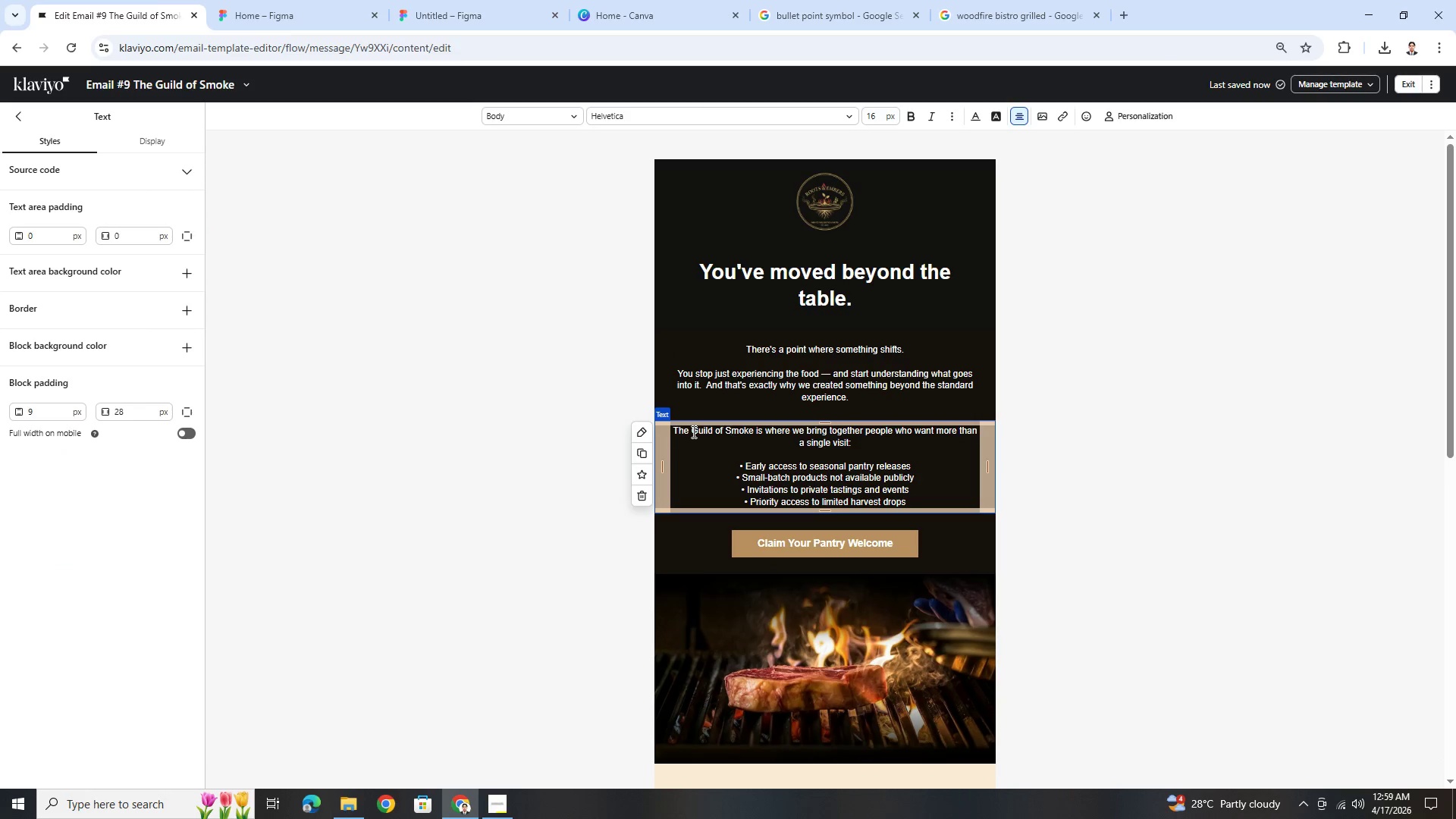 
left_click_drag(start_coordinate=[692, 431], to_coordinate=[752, 428])
 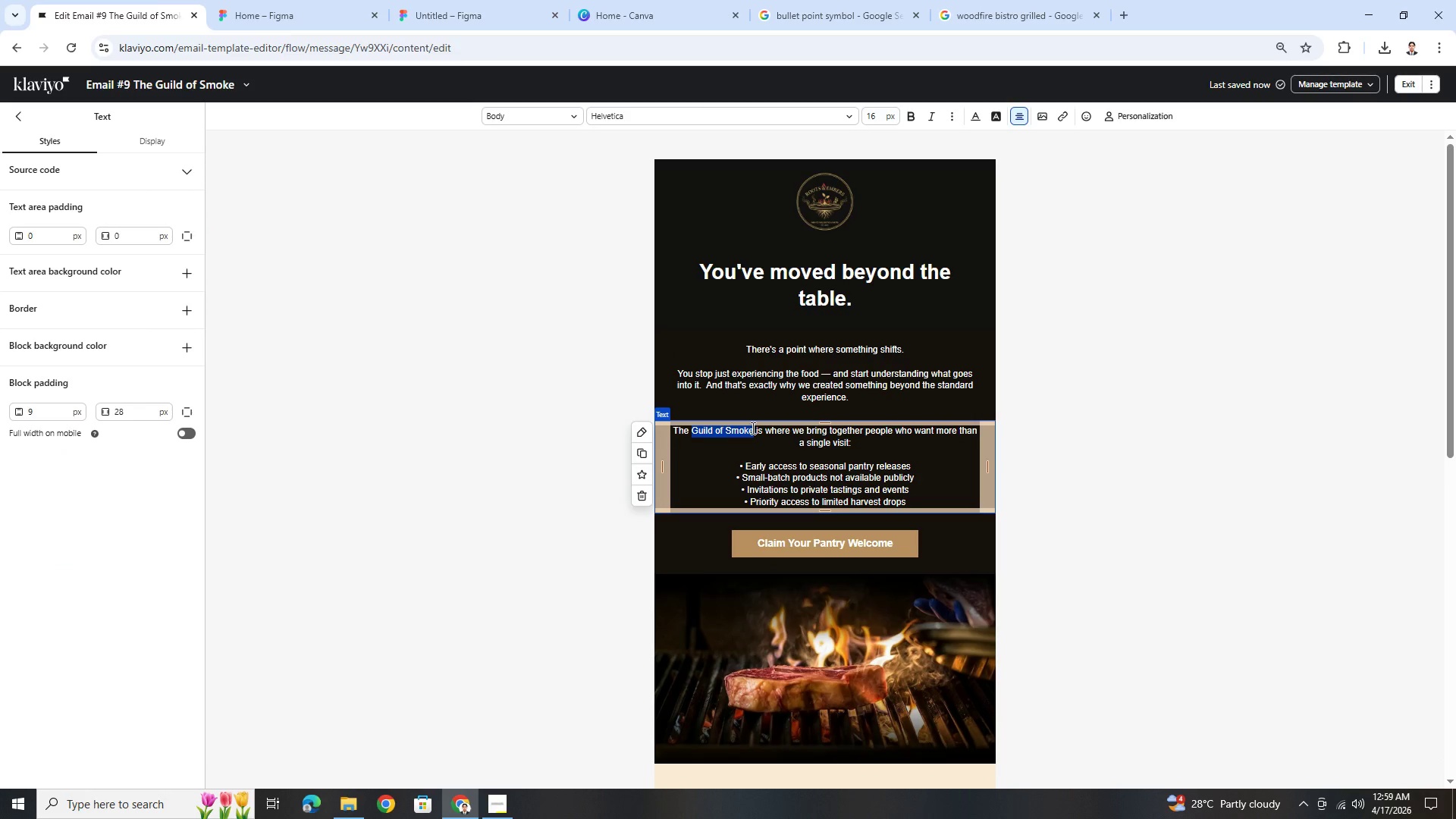 
key(Control+B)
 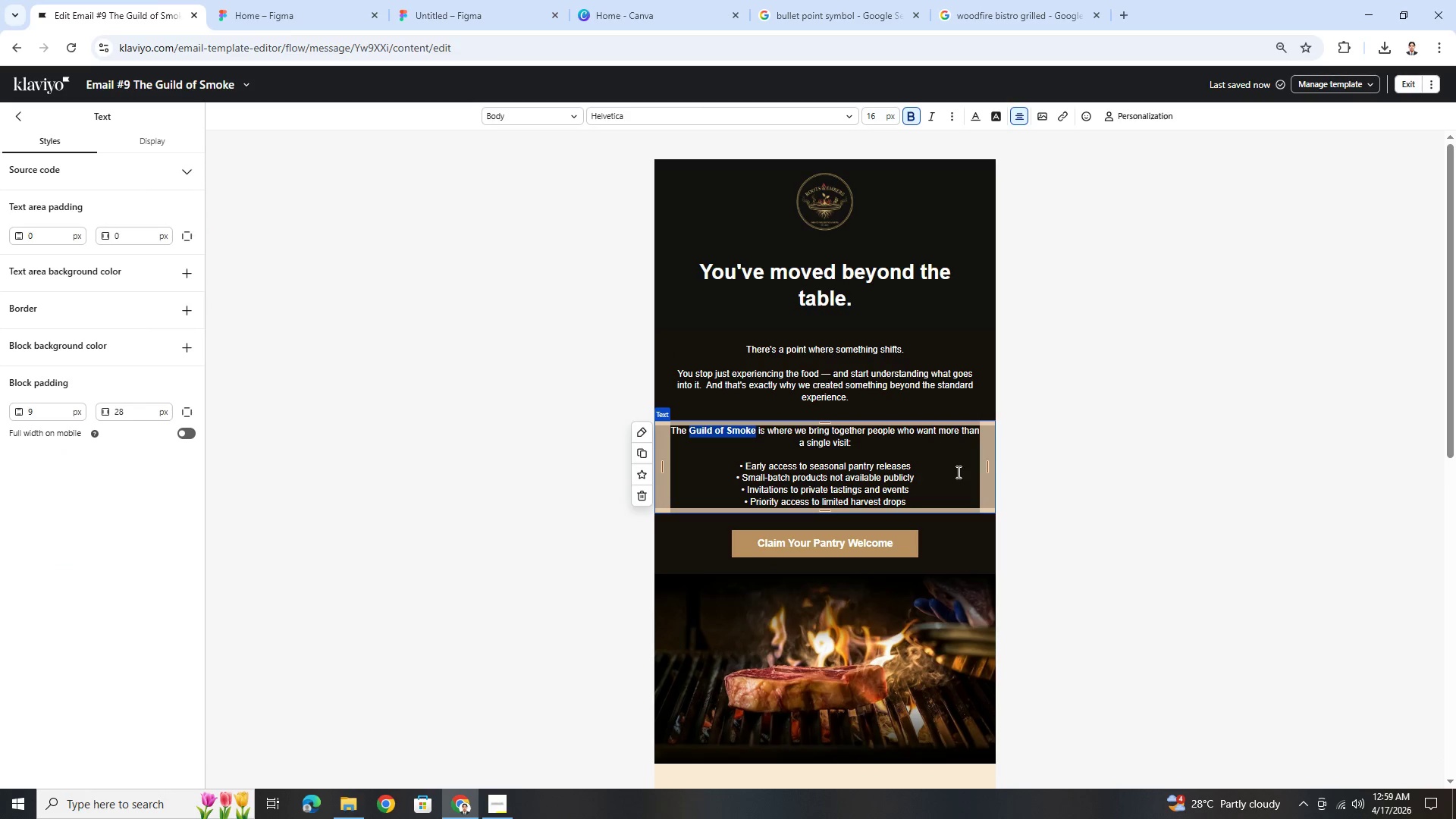 
left_click([951, 479])
 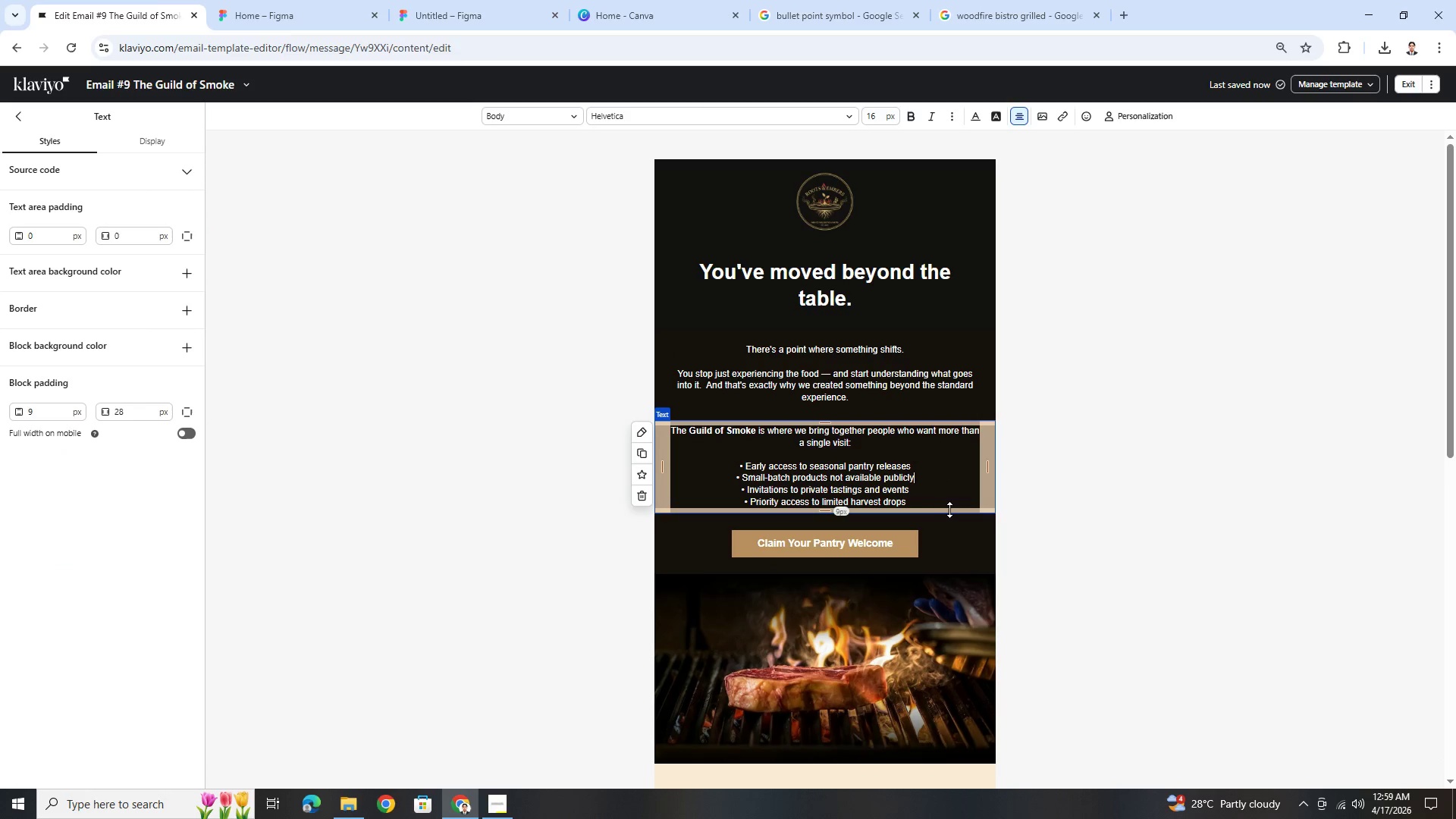 
left_click([1026, 525])
 